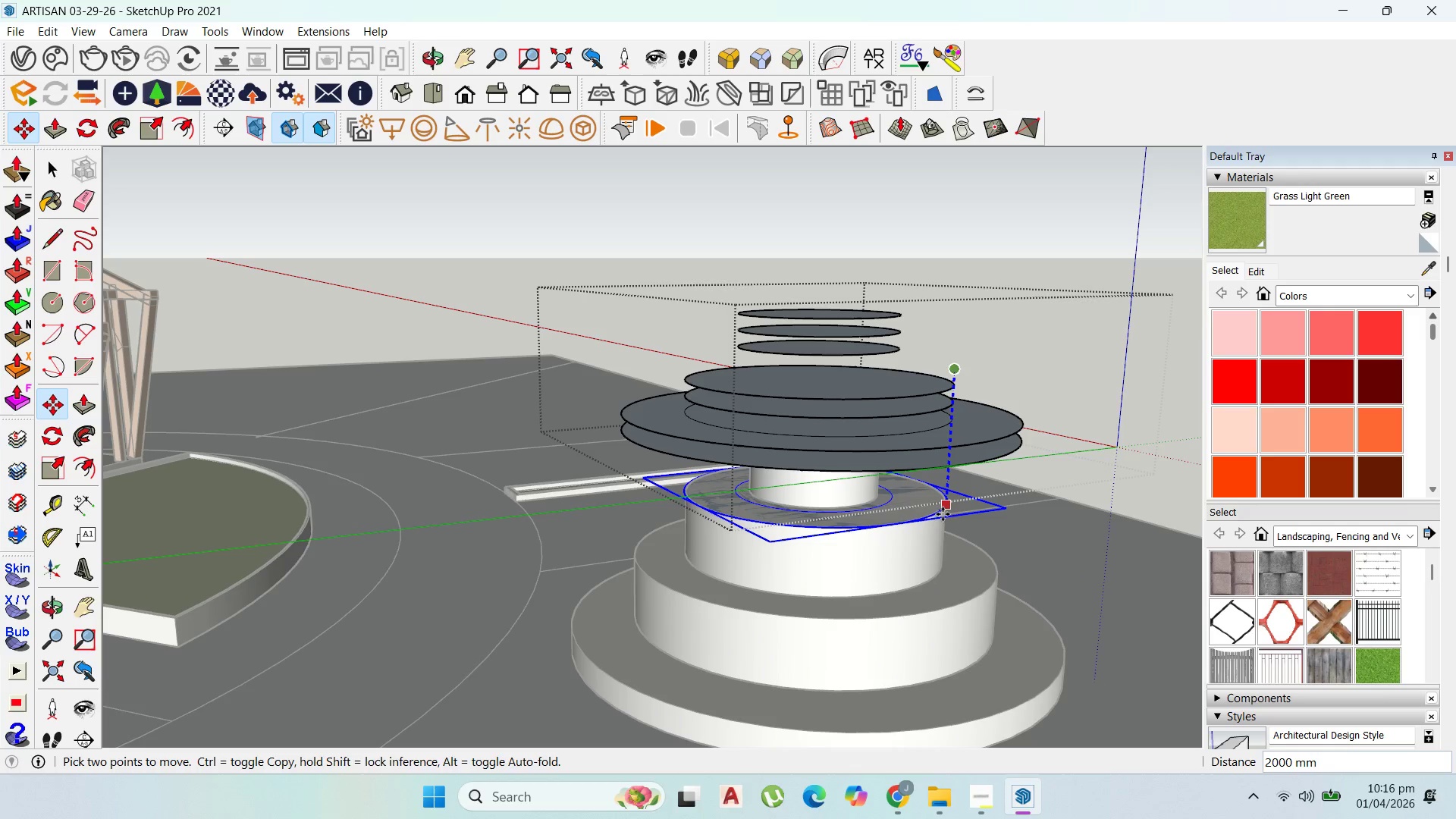 
hold_key(key=ShiftLeft, duration=1.5)
 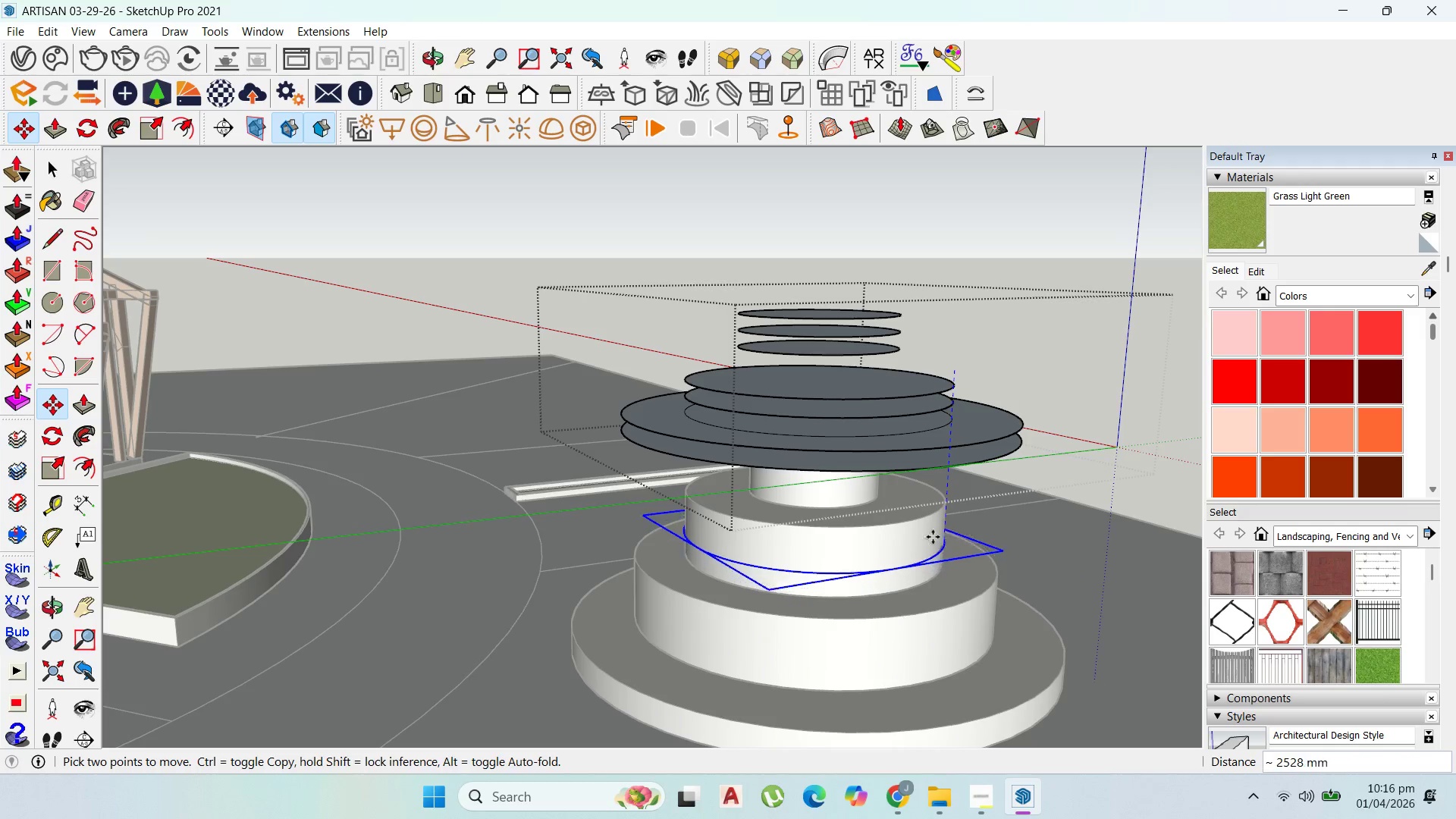 
hold_key(key=ShiftLeft, duration=0.41)
 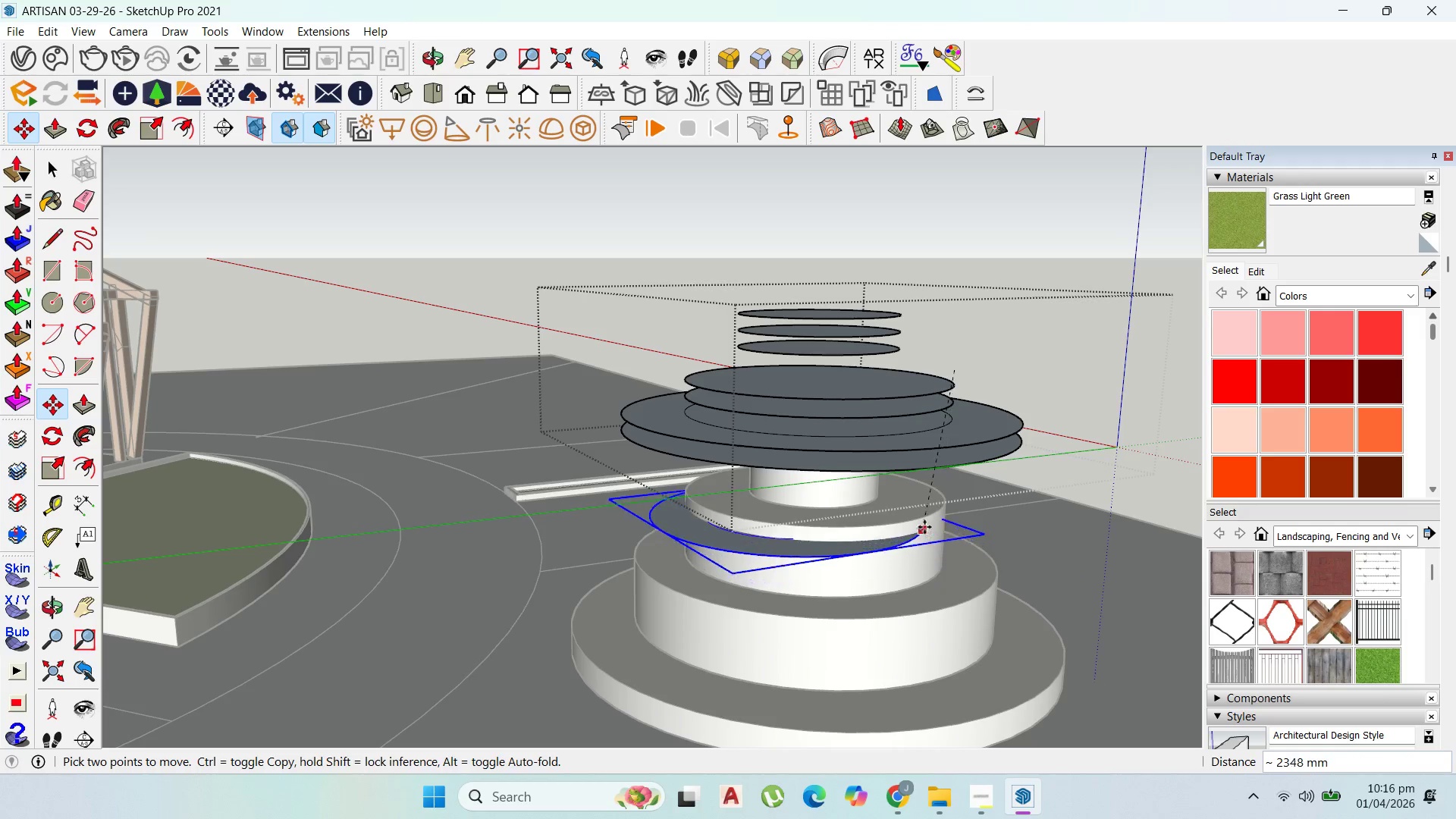 
key(Escape)
 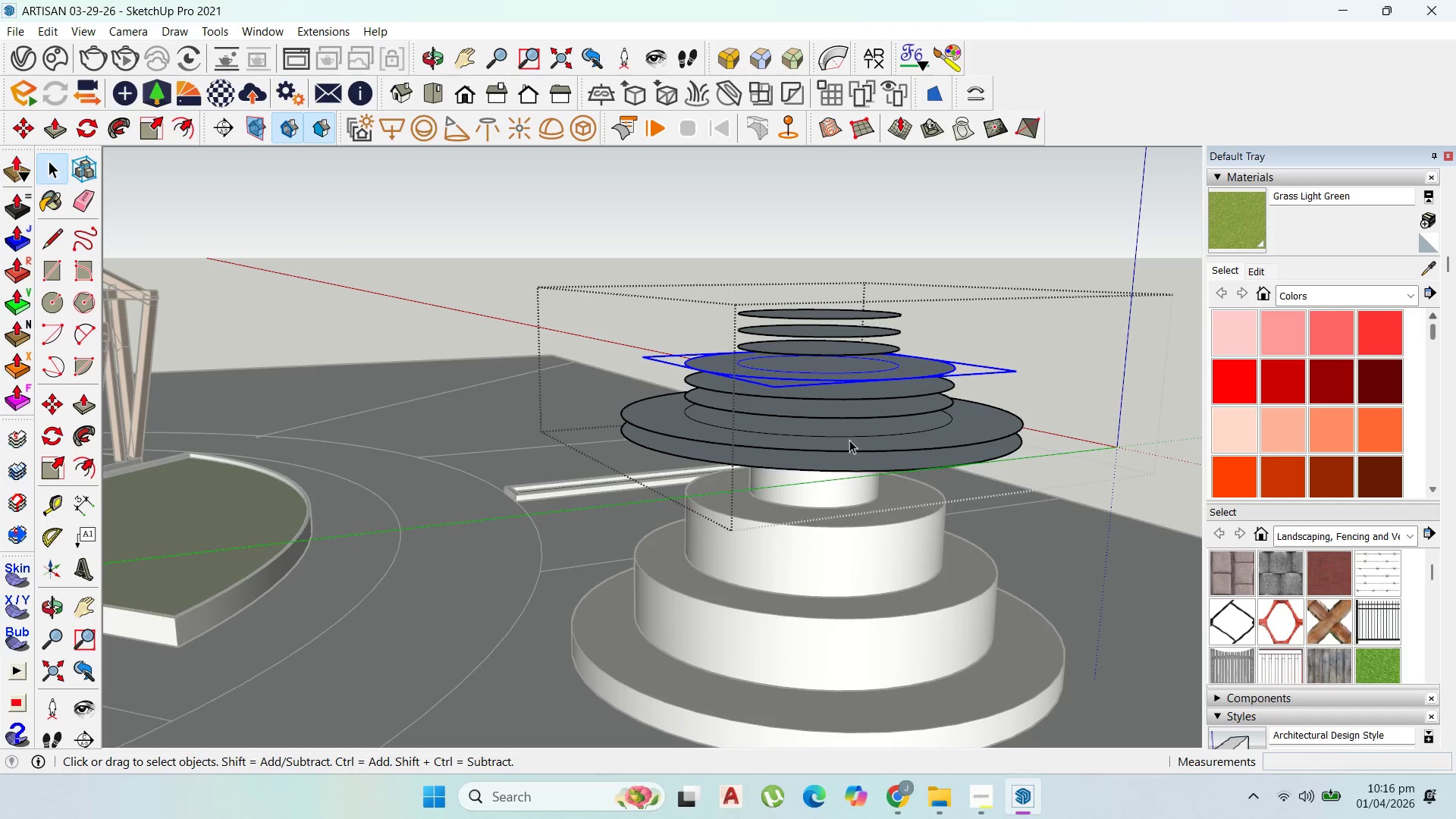 
key(Control+ControlLeft)
 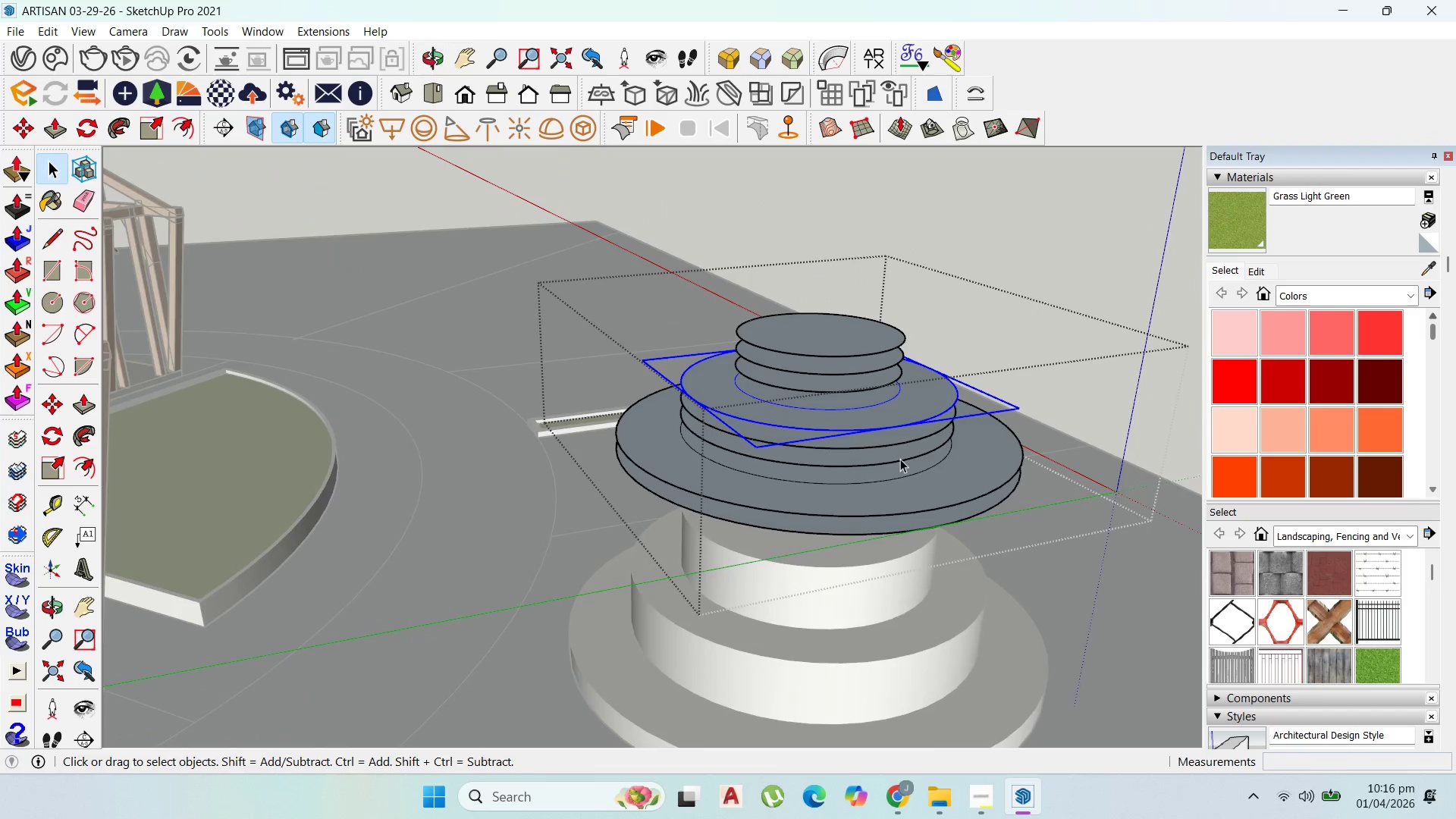 
key(M)
 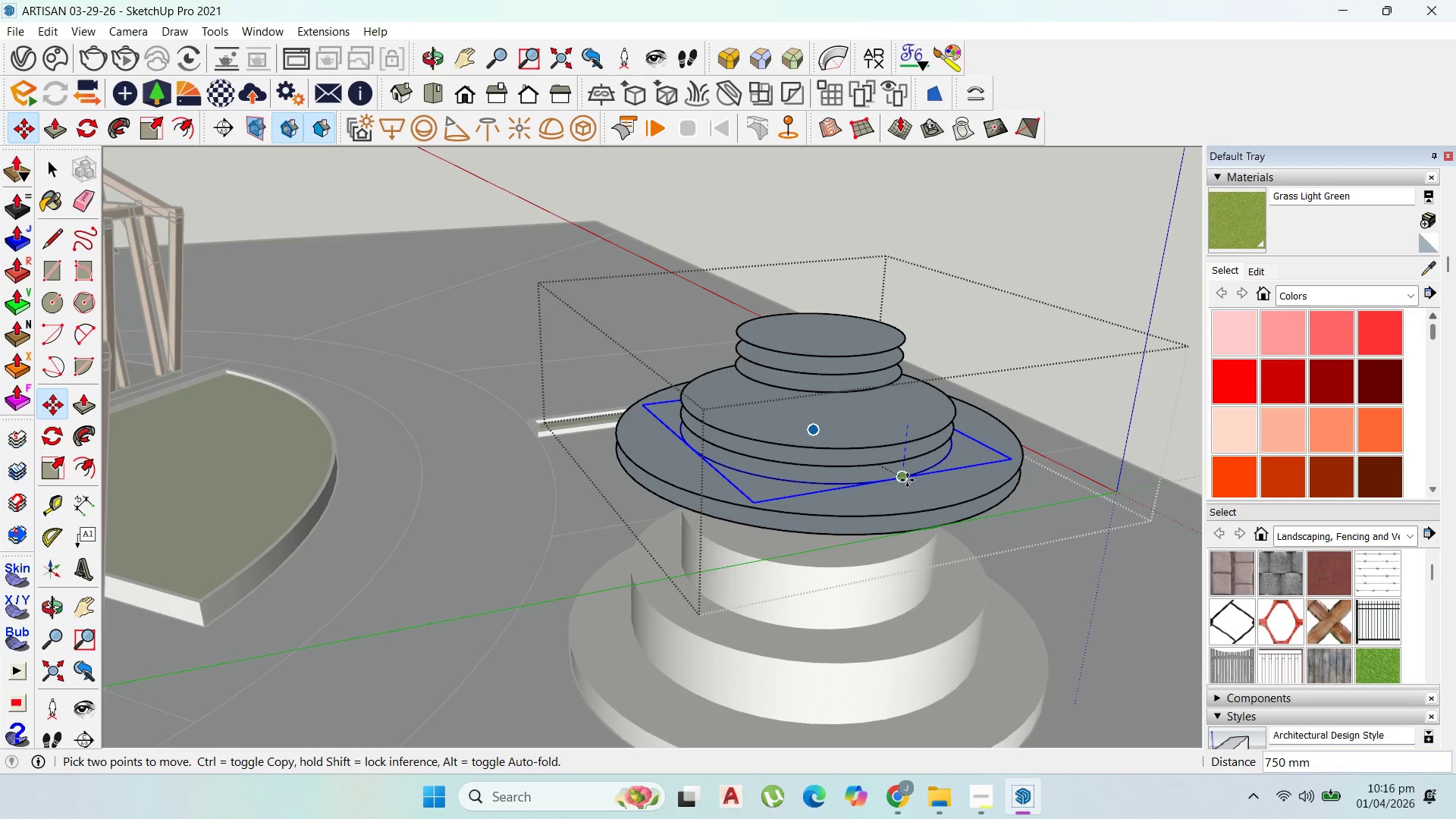 
hold_key(key=ShiftLeft, duration=1.48)
 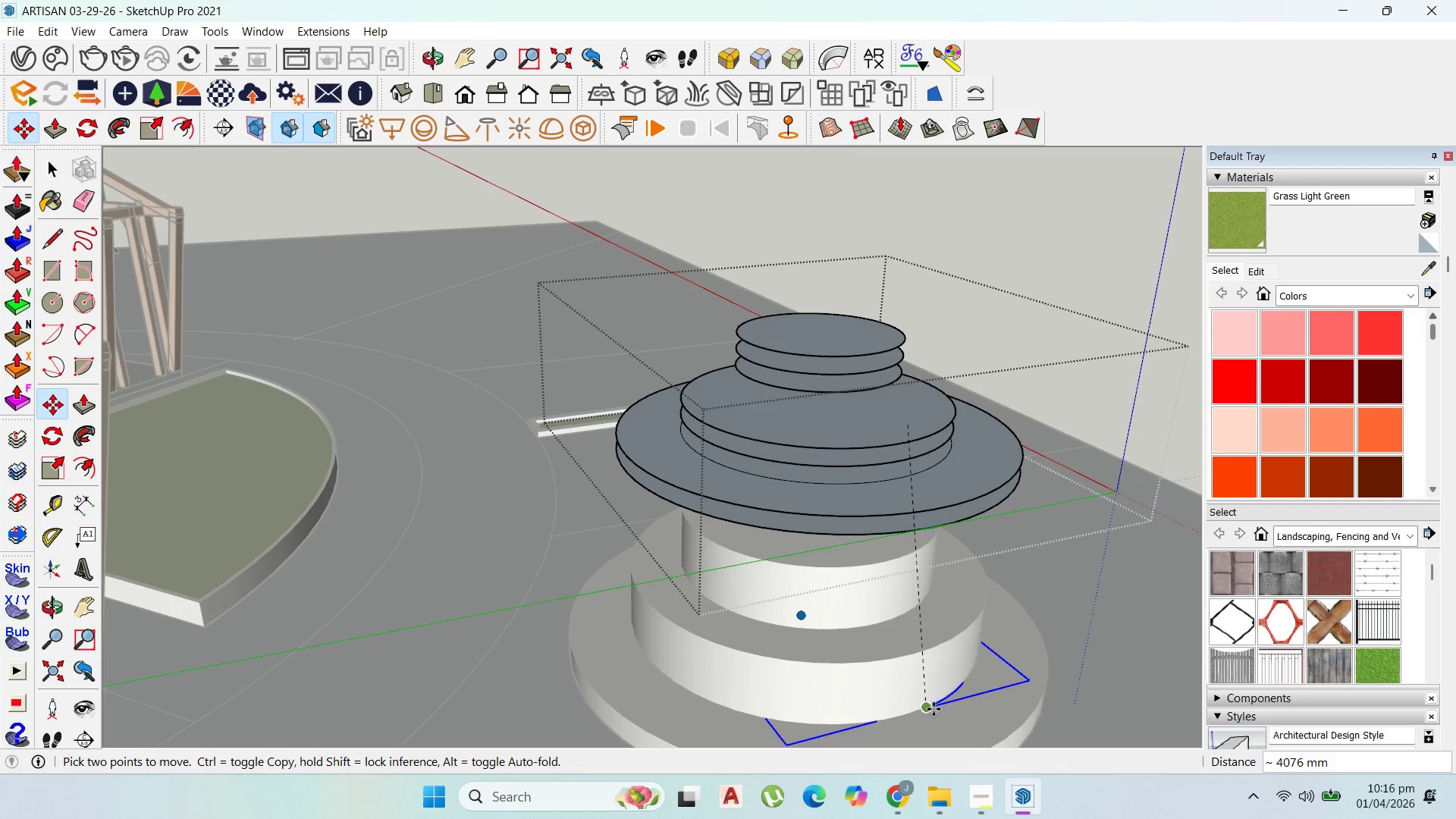 
key(Escape)
 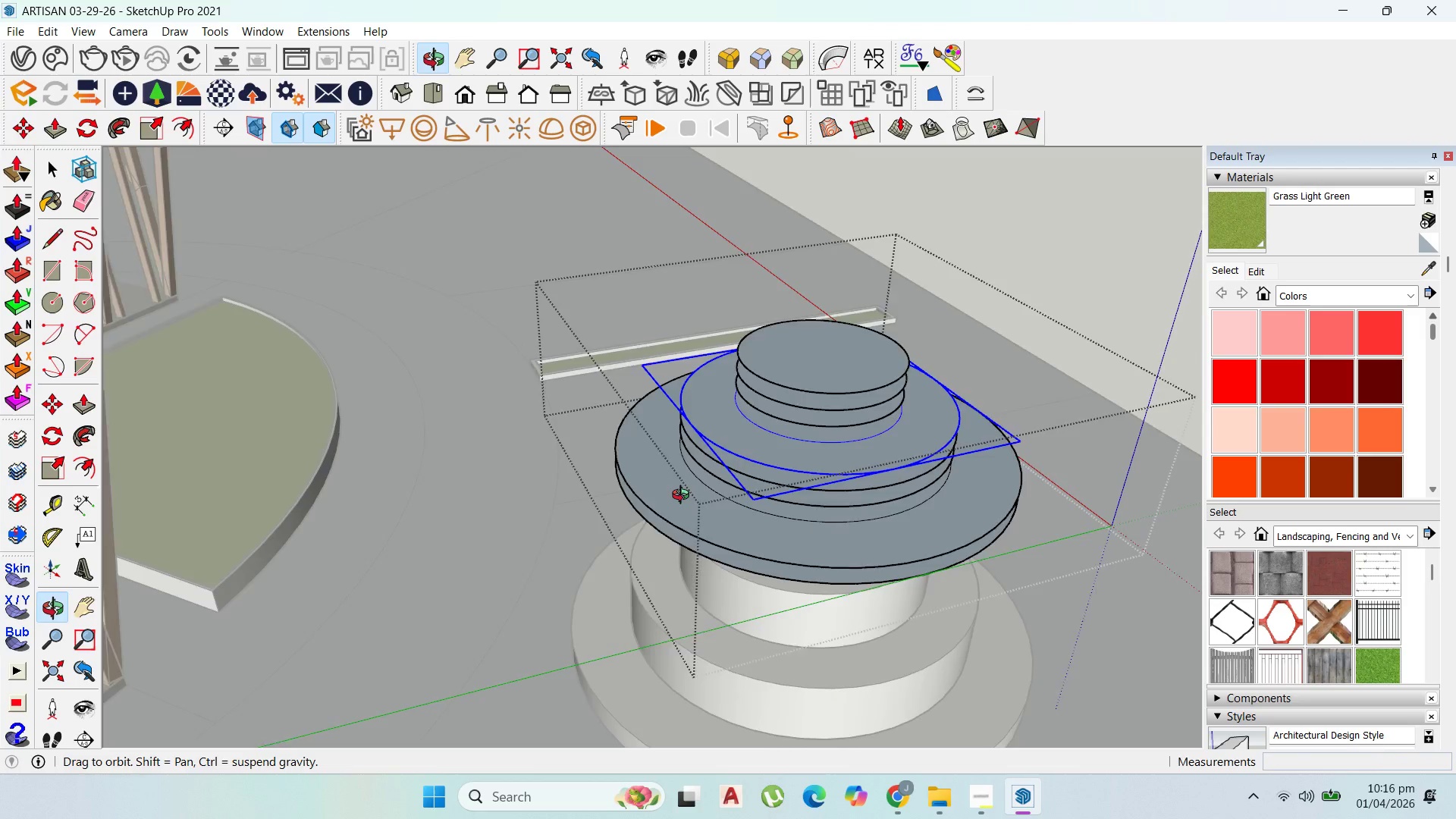 
key(Escape)
 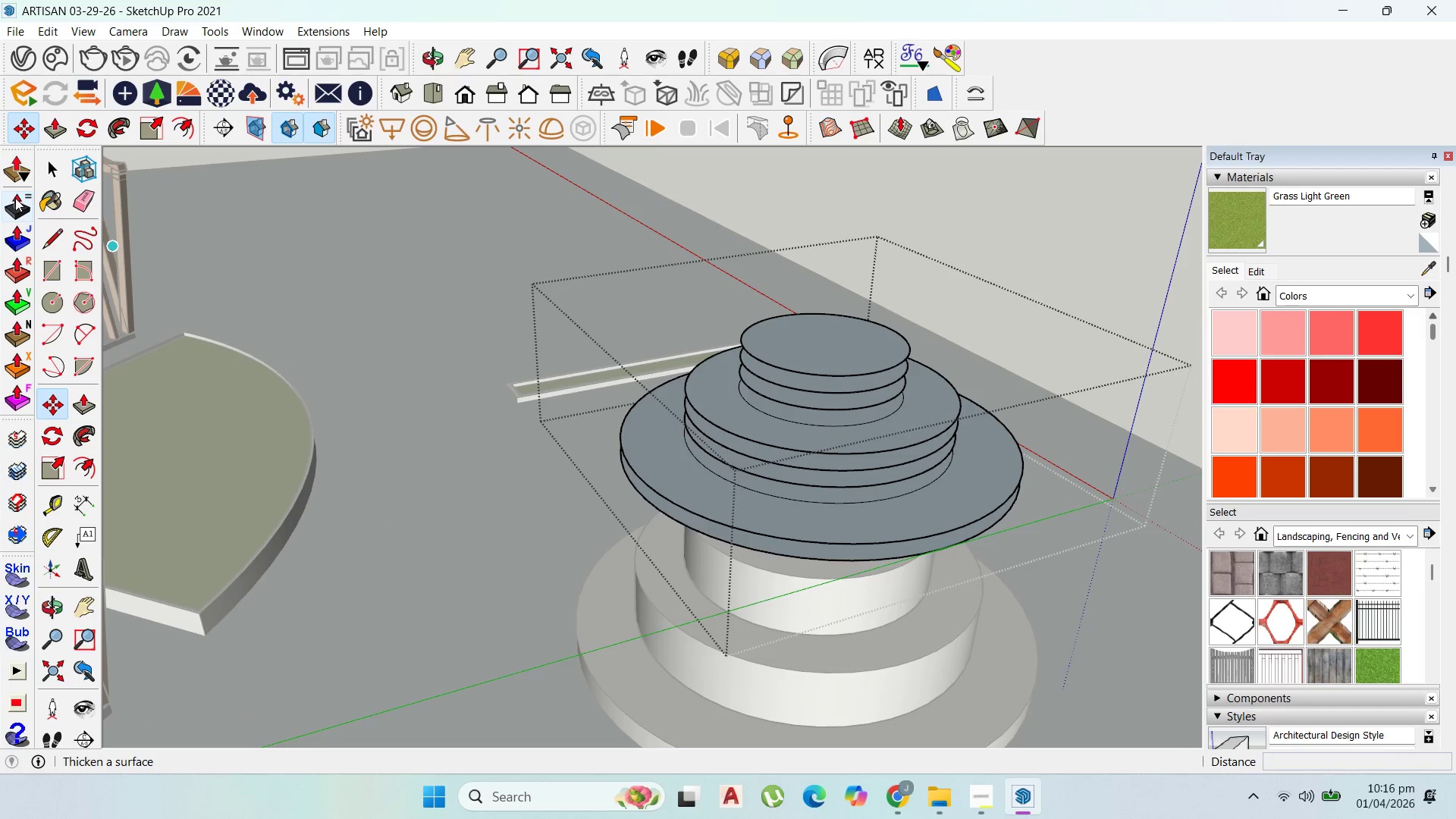 
left_click([55, 171])
 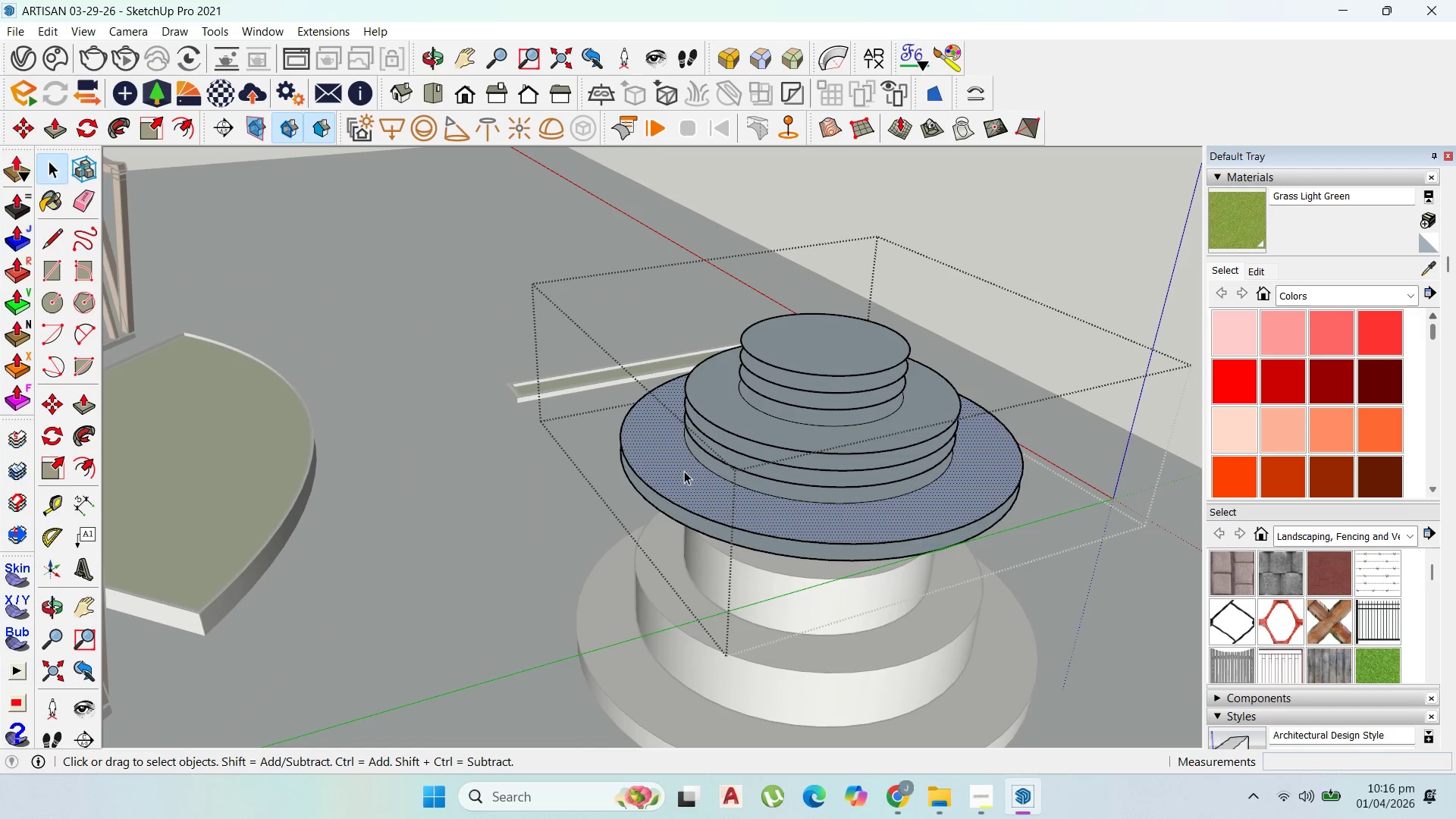 
triple_click([683, 471])
 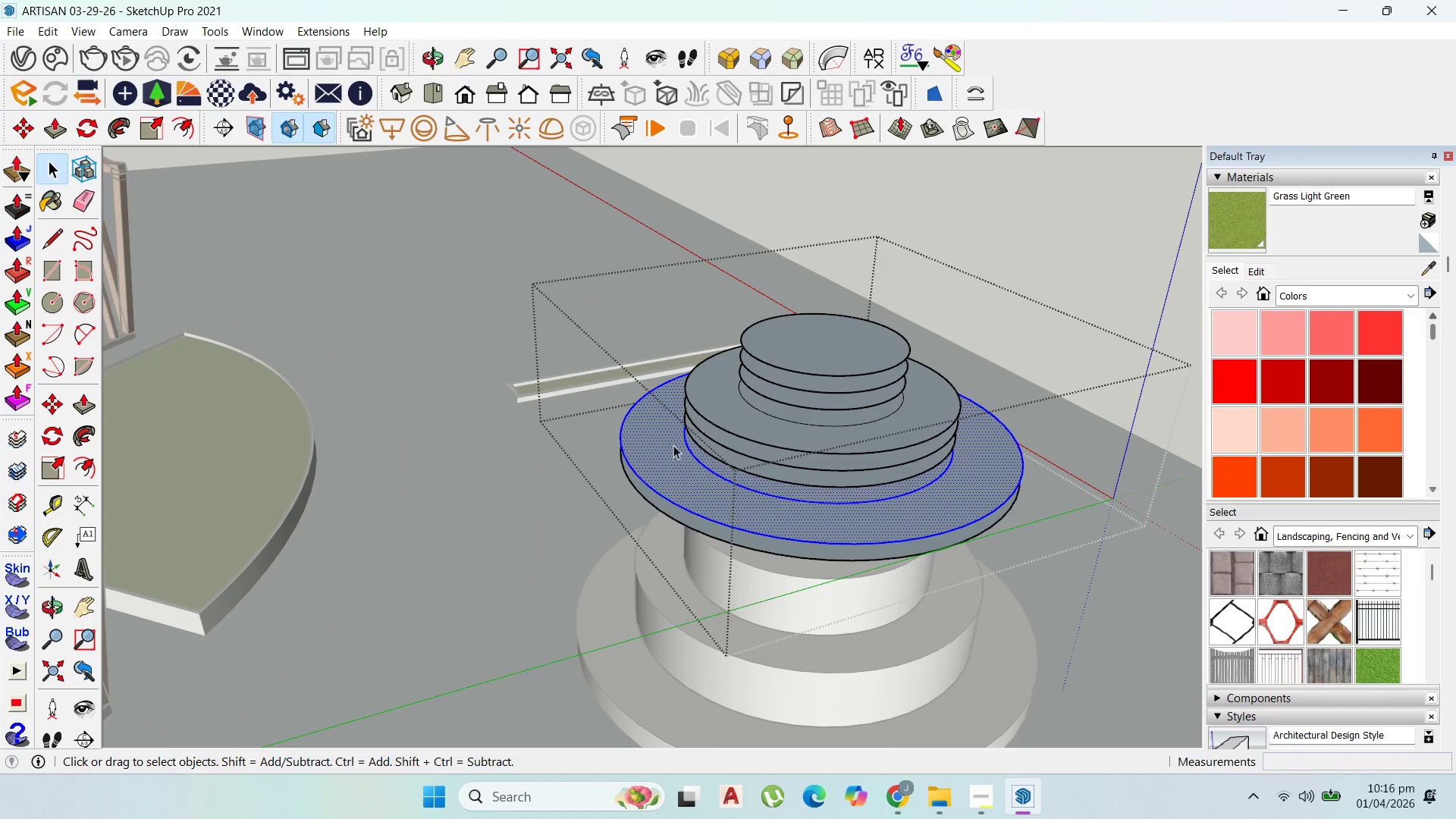 
scroll: coordinate [670, 391], scroll_direction: down, amount: 4.0
 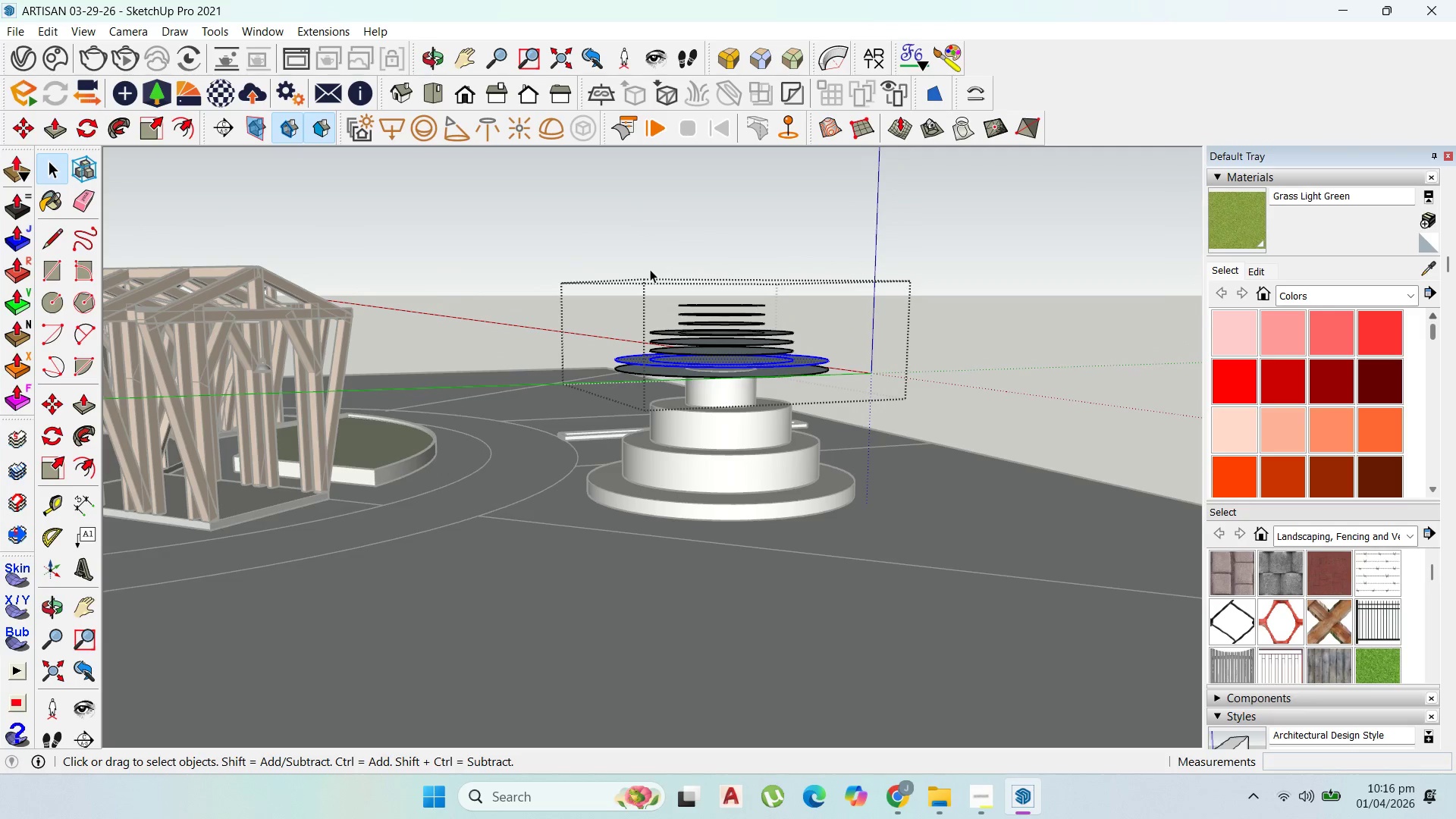 
scroll: coordinate [735, 366], scroll_direction: up, amount: 4.0
 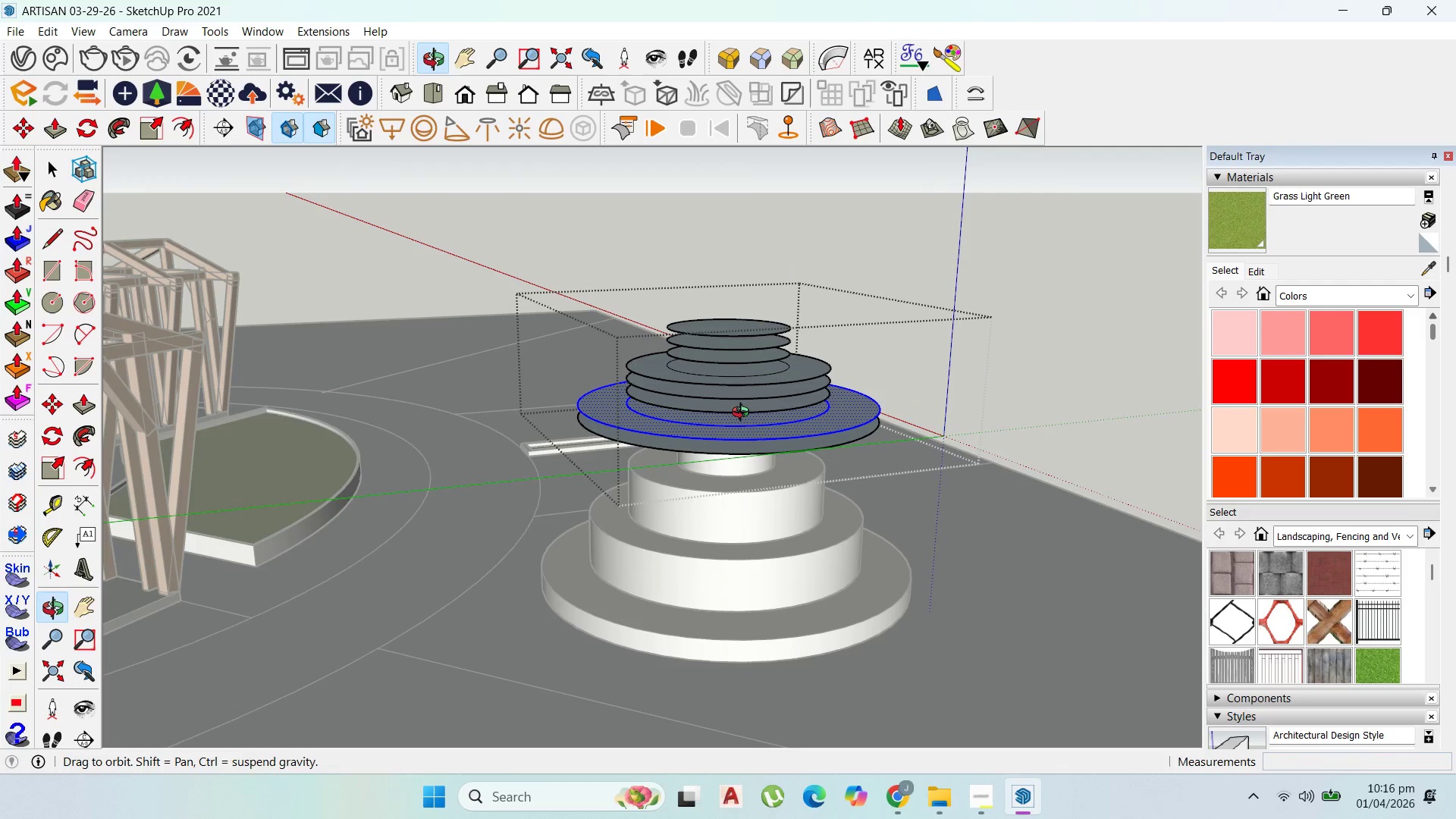 
key(Escape)
 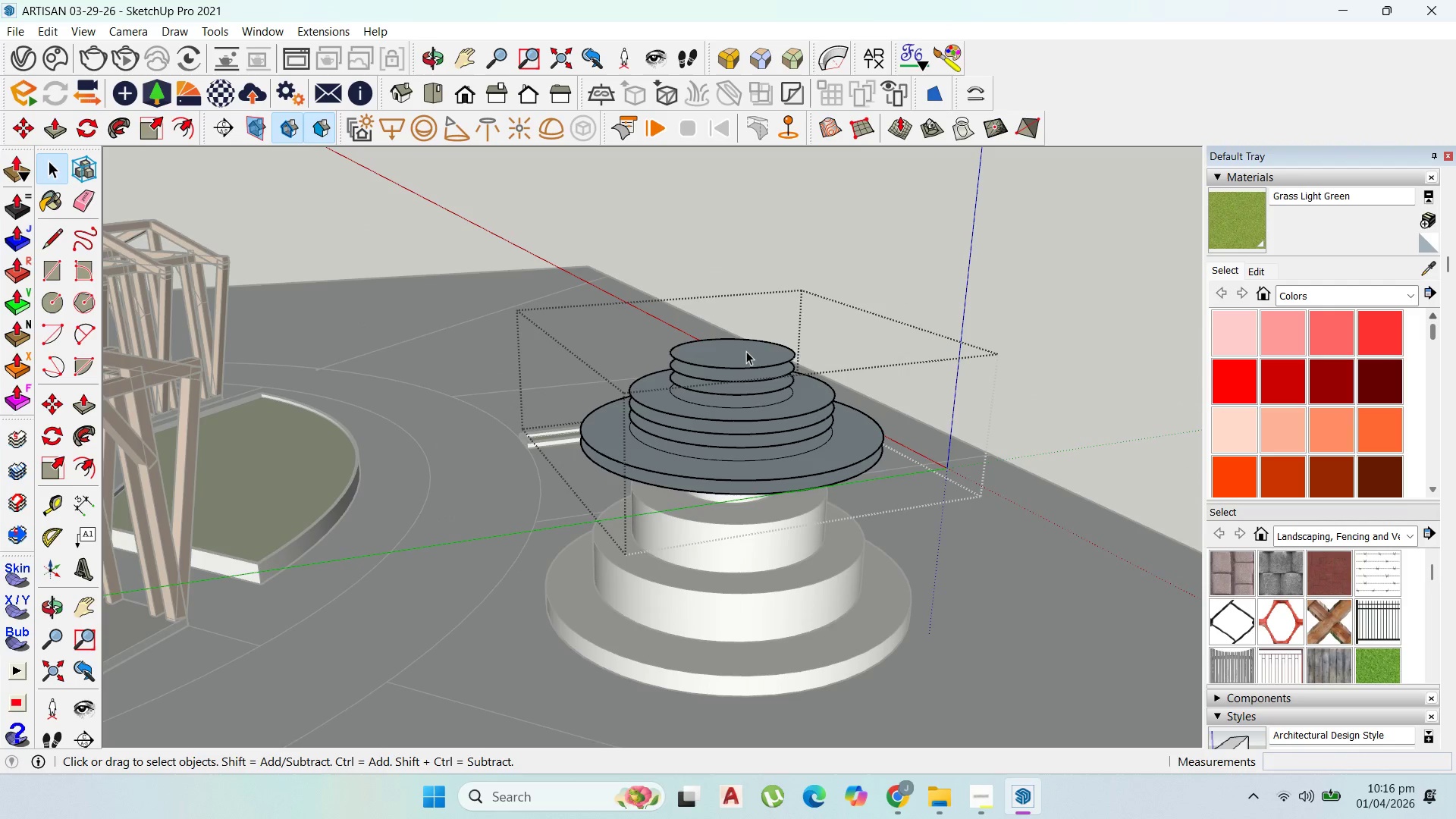 
double_click([746, 351])
 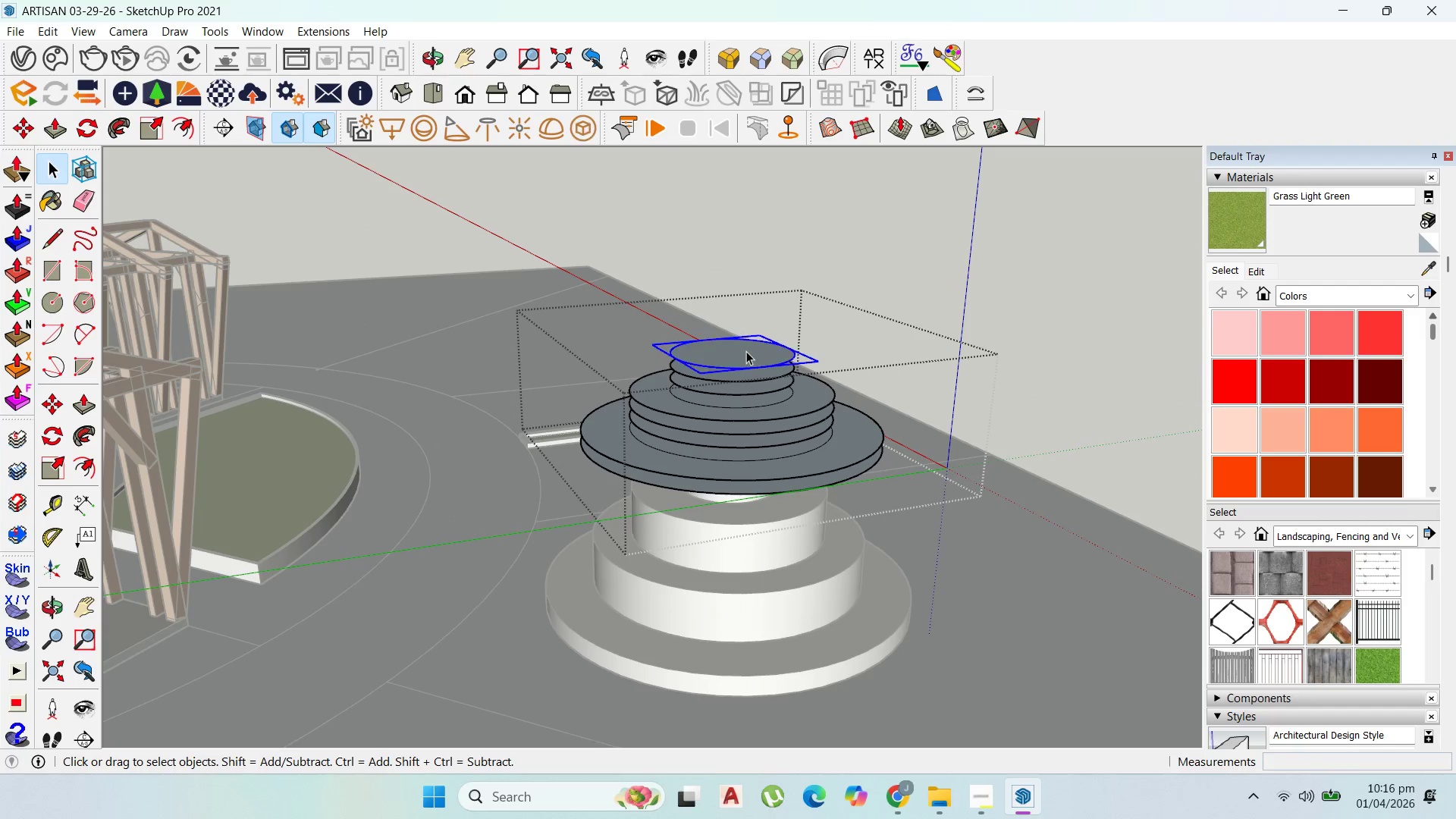 
triple_click([746, 351])
 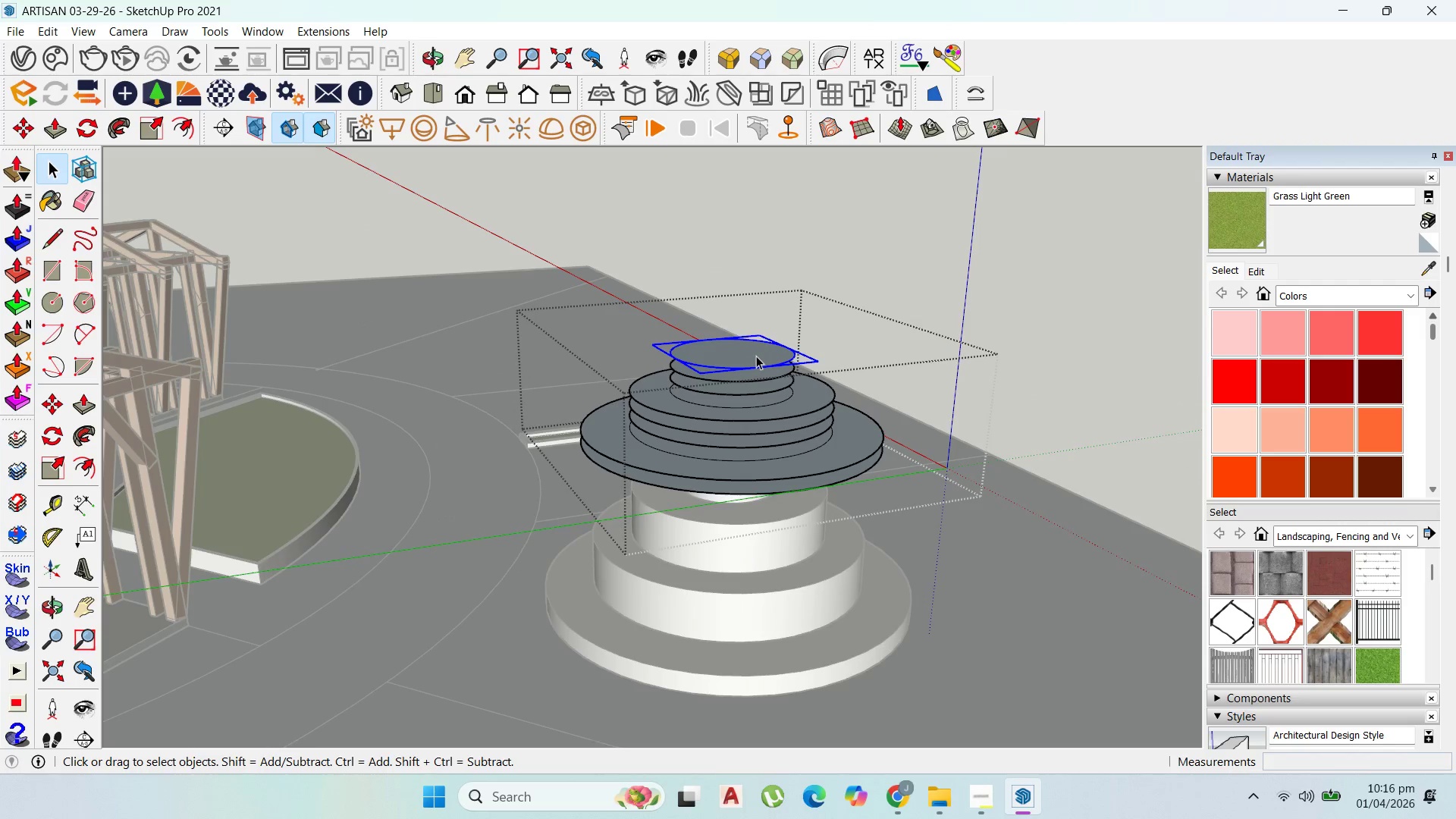 
key(M)
 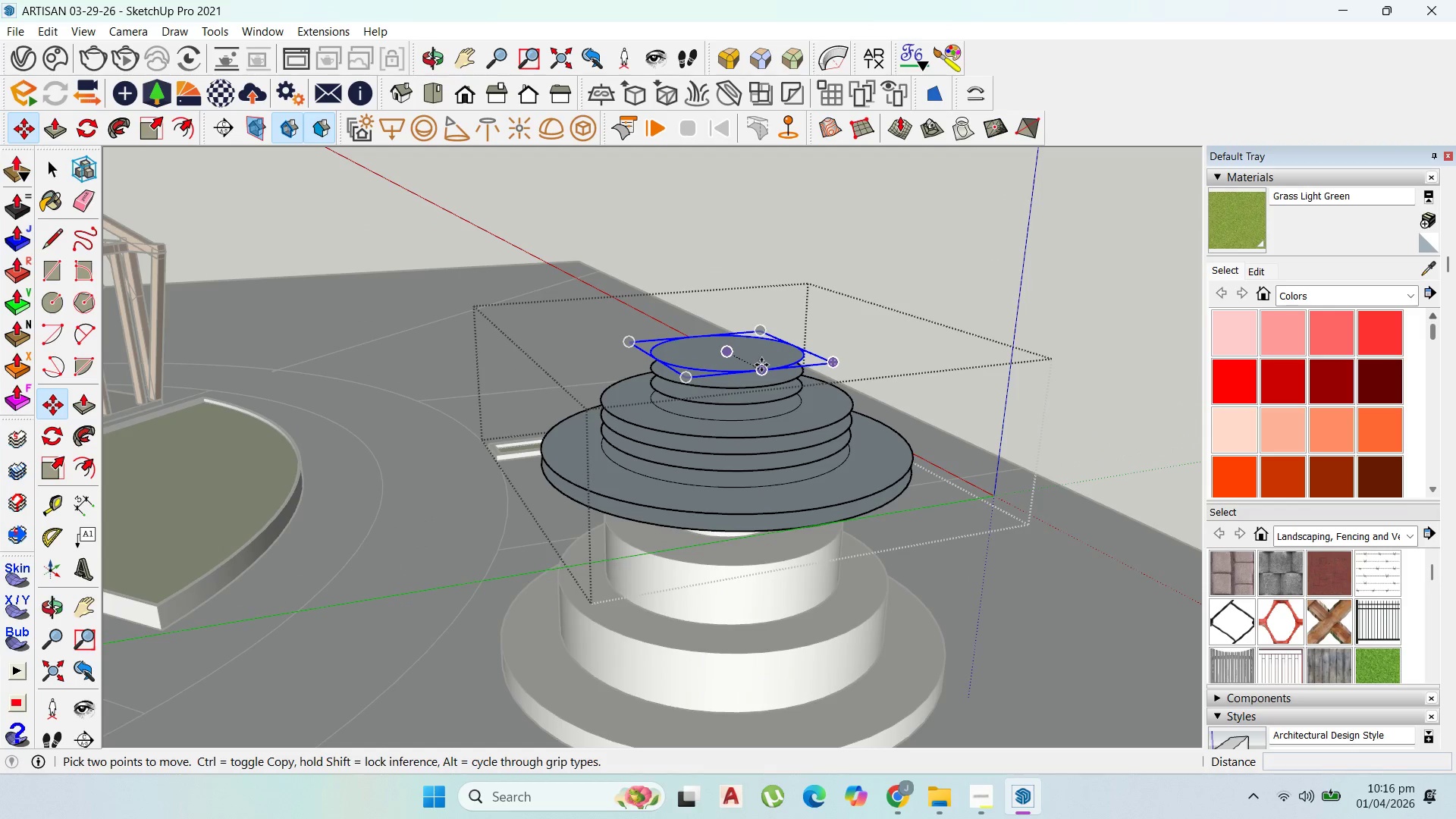 
scroll: coordinate [756, 356], scroll_direction: up, amount: 2.0
 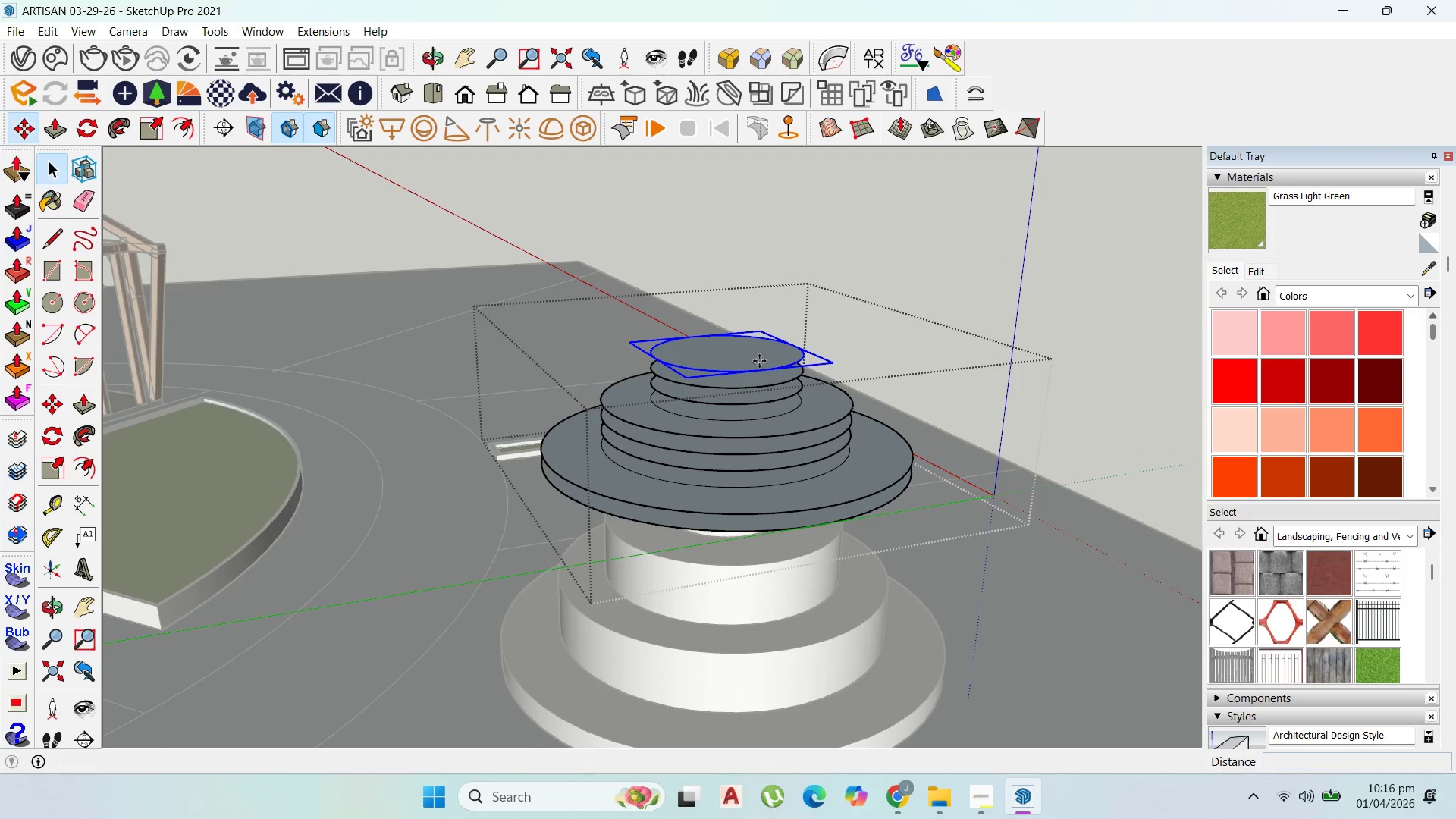 
left_click([761, 365])
 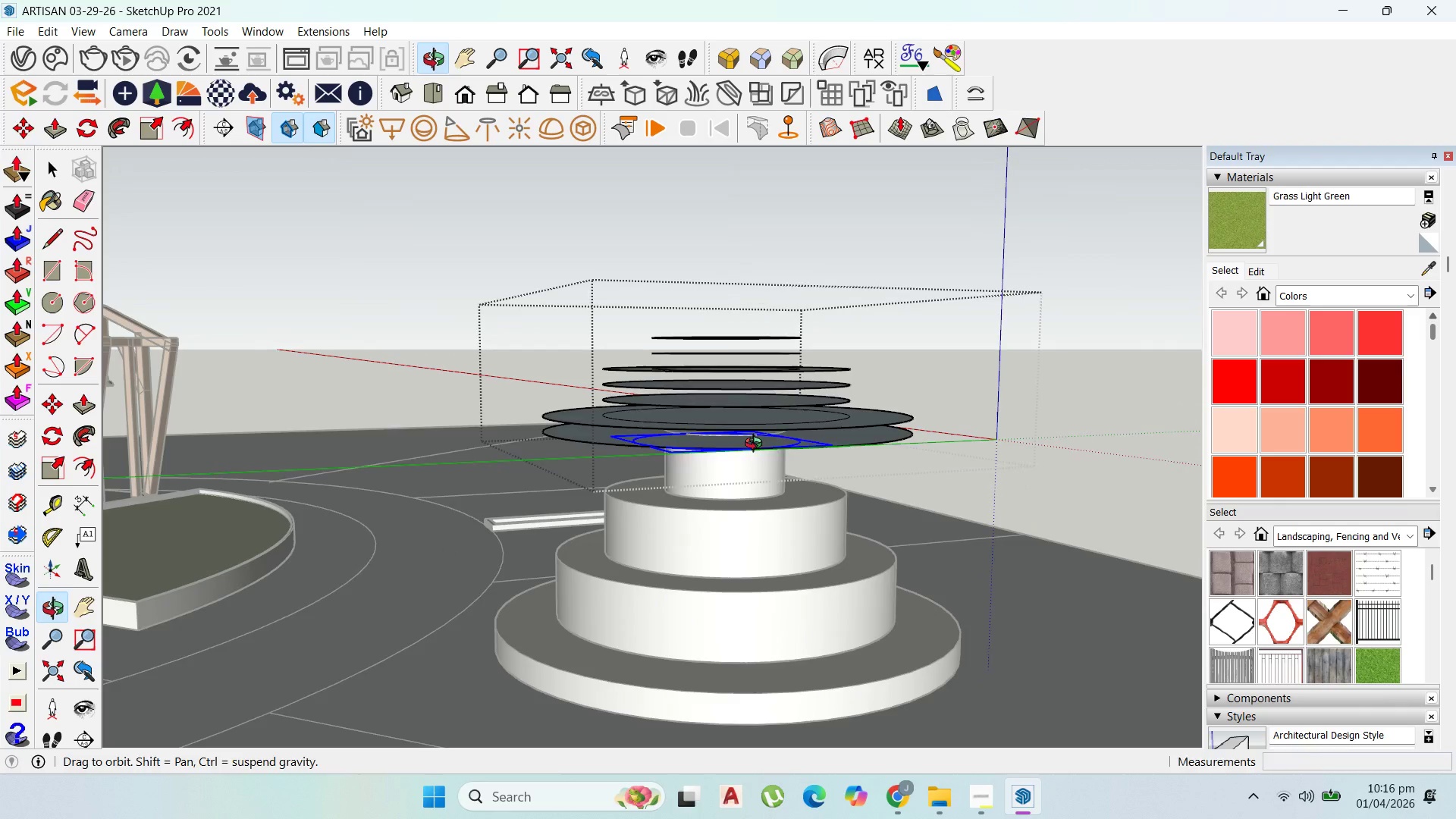 
scroll: coordinate [764, 468], scroll_direction: up, amount: 1.0
 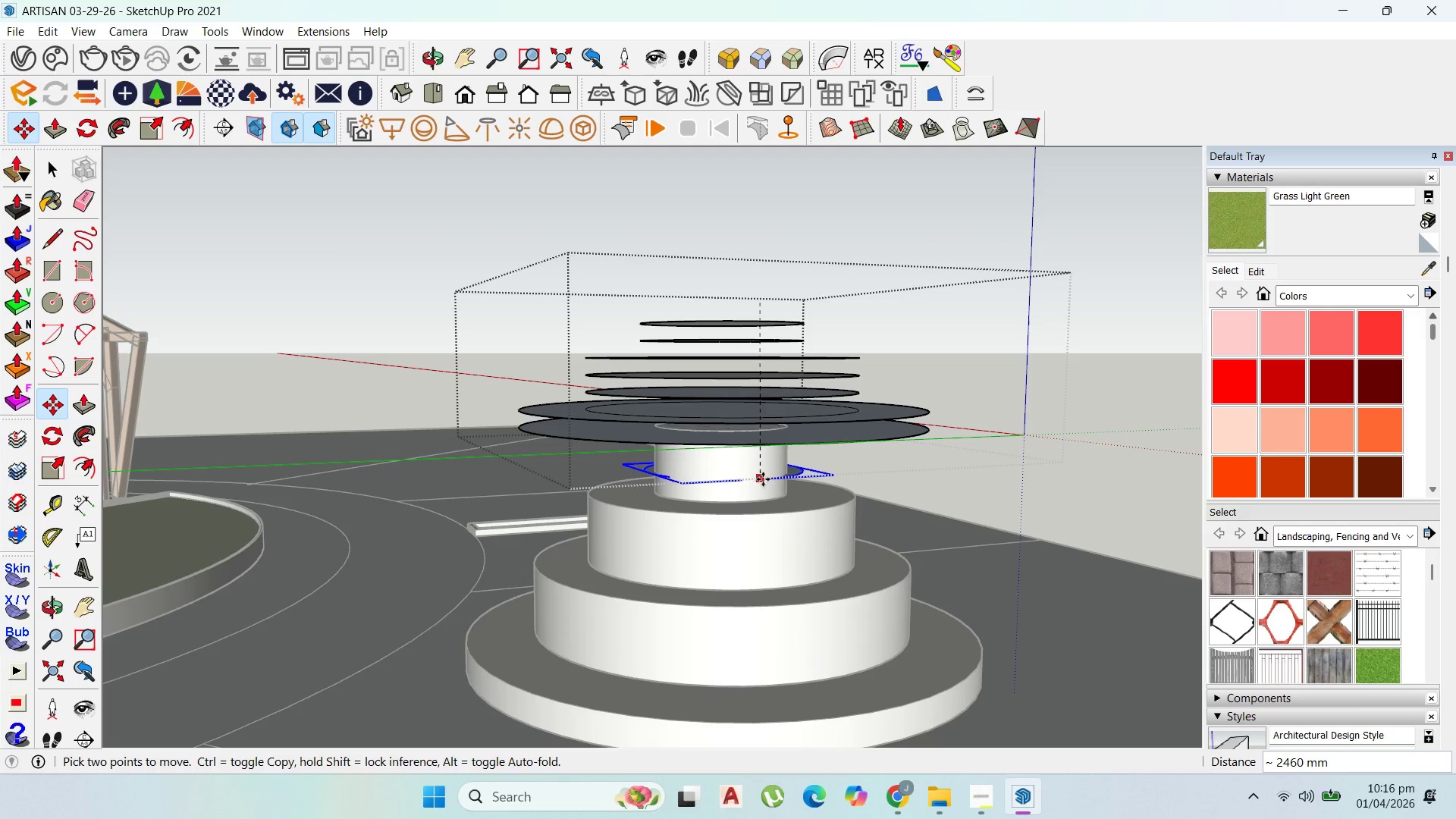 
key(ArrowUp)
 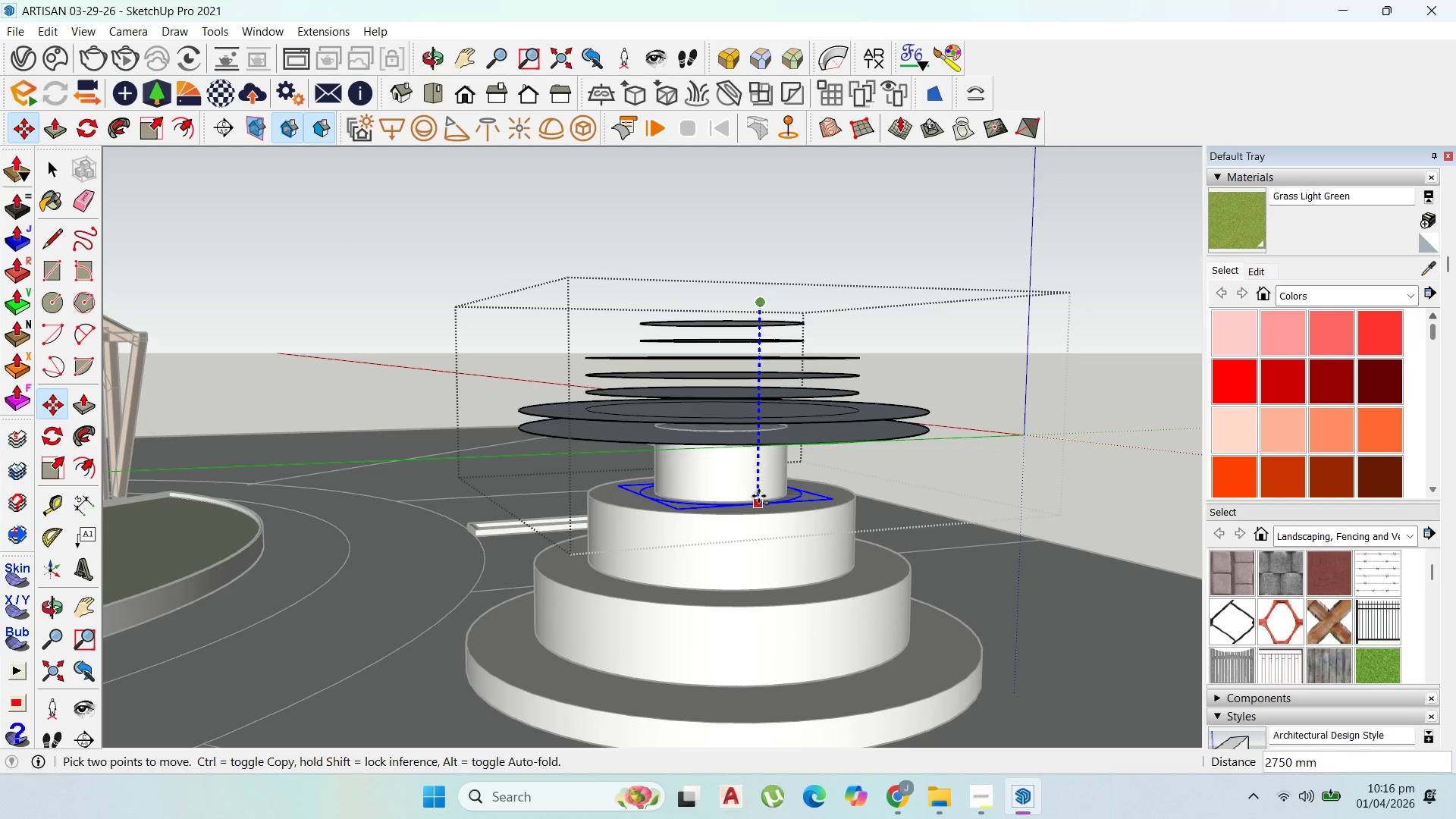 
scroll: coordinate [759, 496], scroll_direction: up, amount: 1.0
 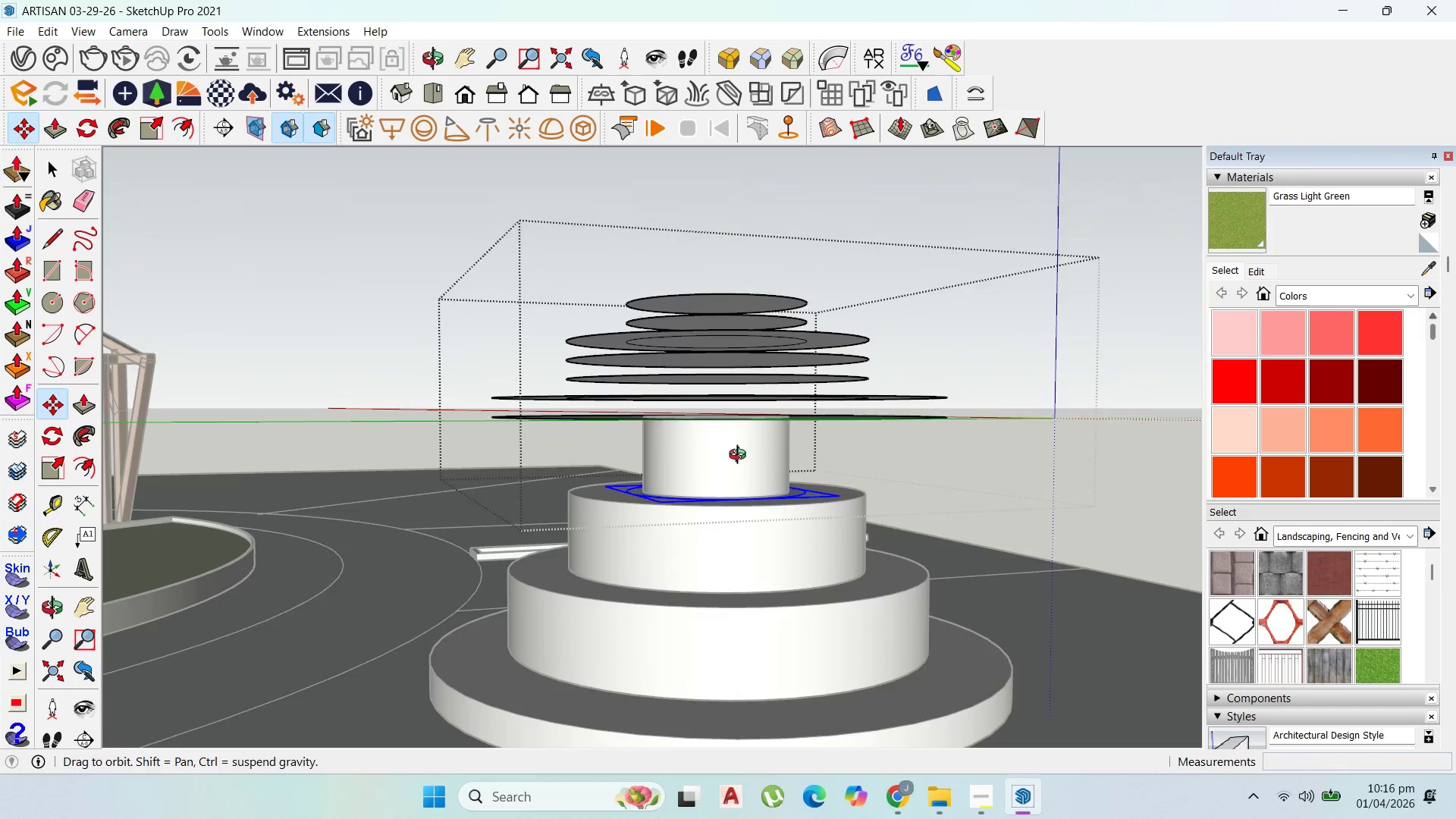 
key(Escape)
 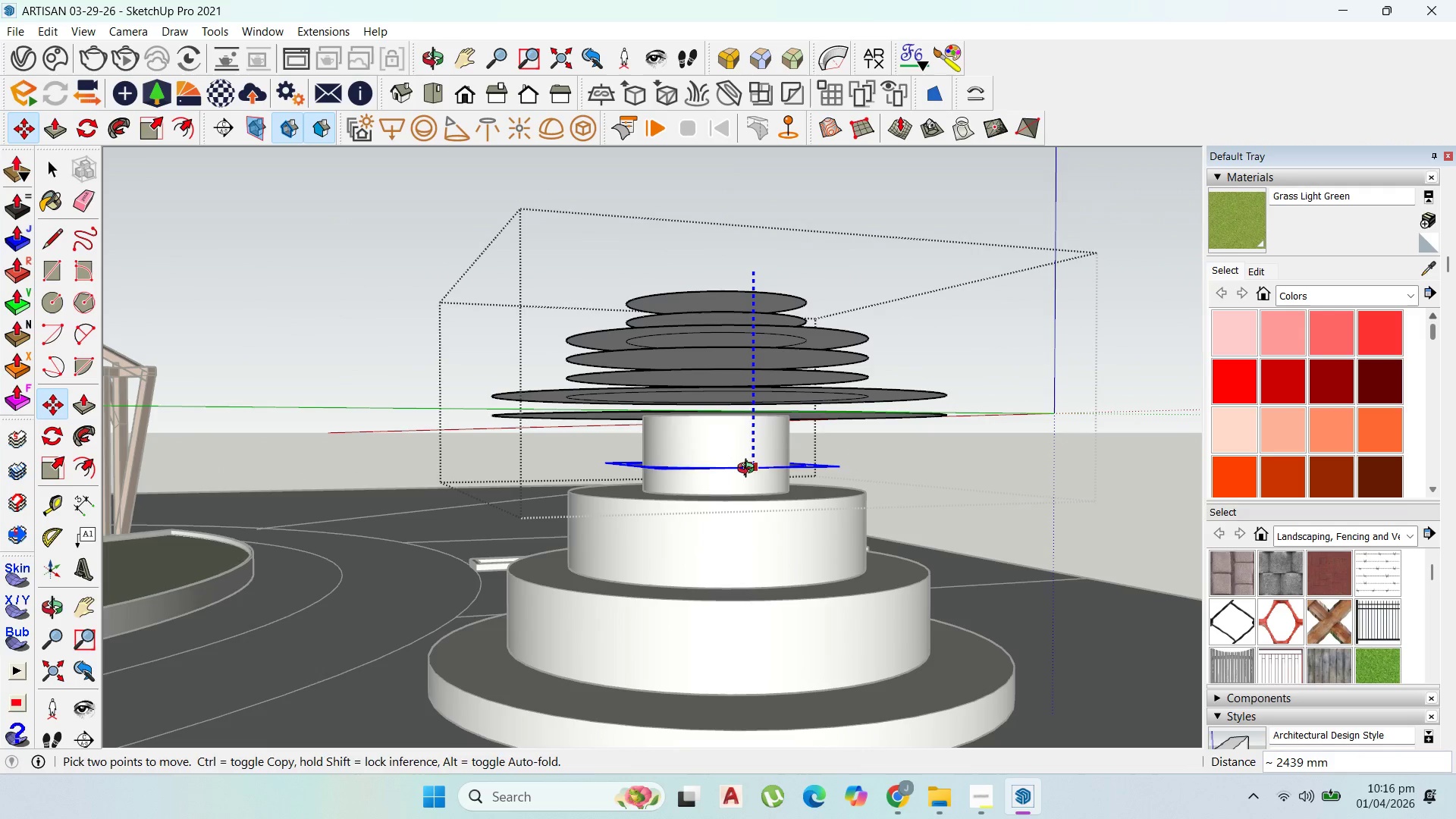 
key(Escape)
 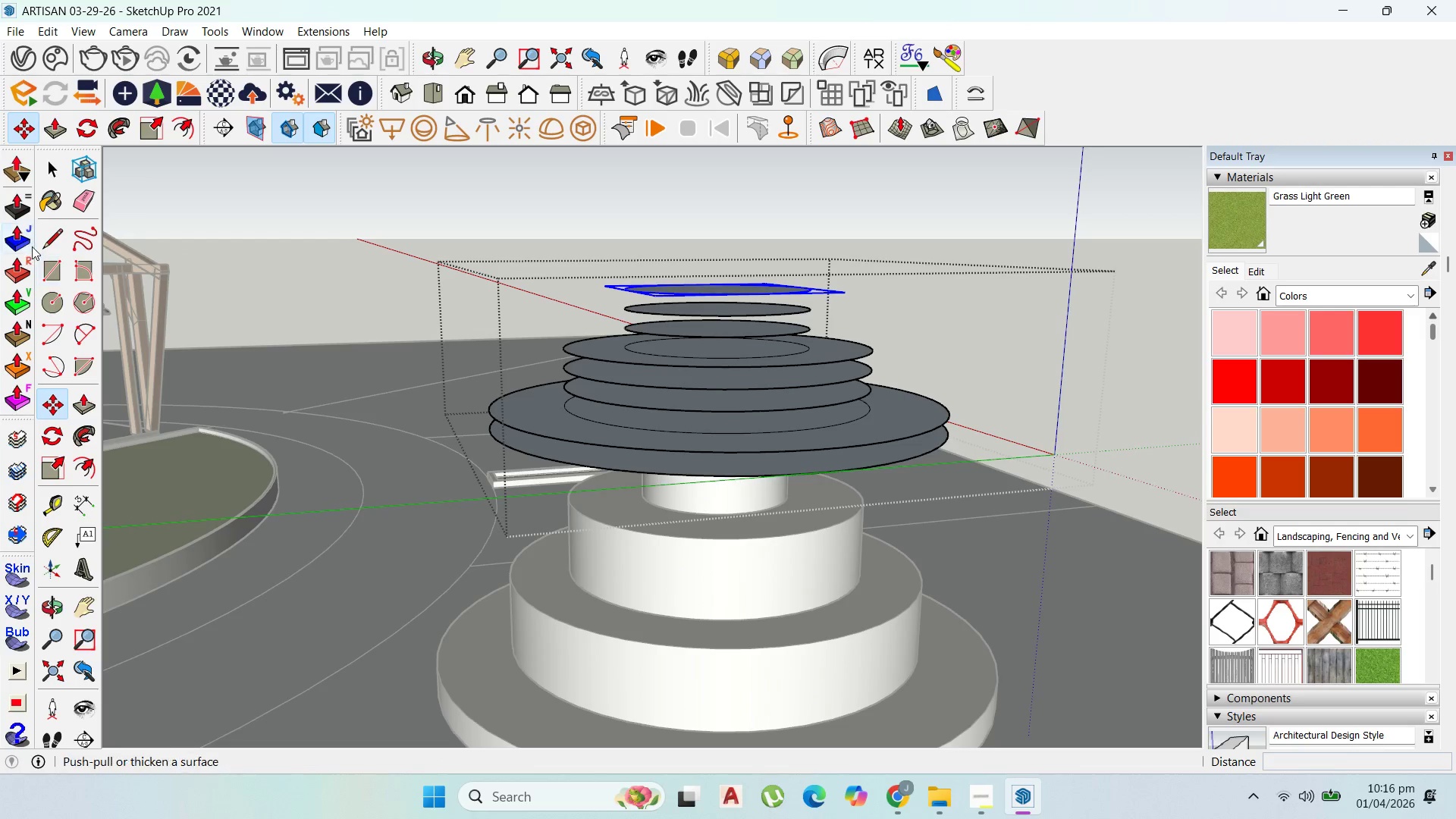 
left_click_drag(start_coordinate=[72, 328], to_coordinate=[77, 328])
 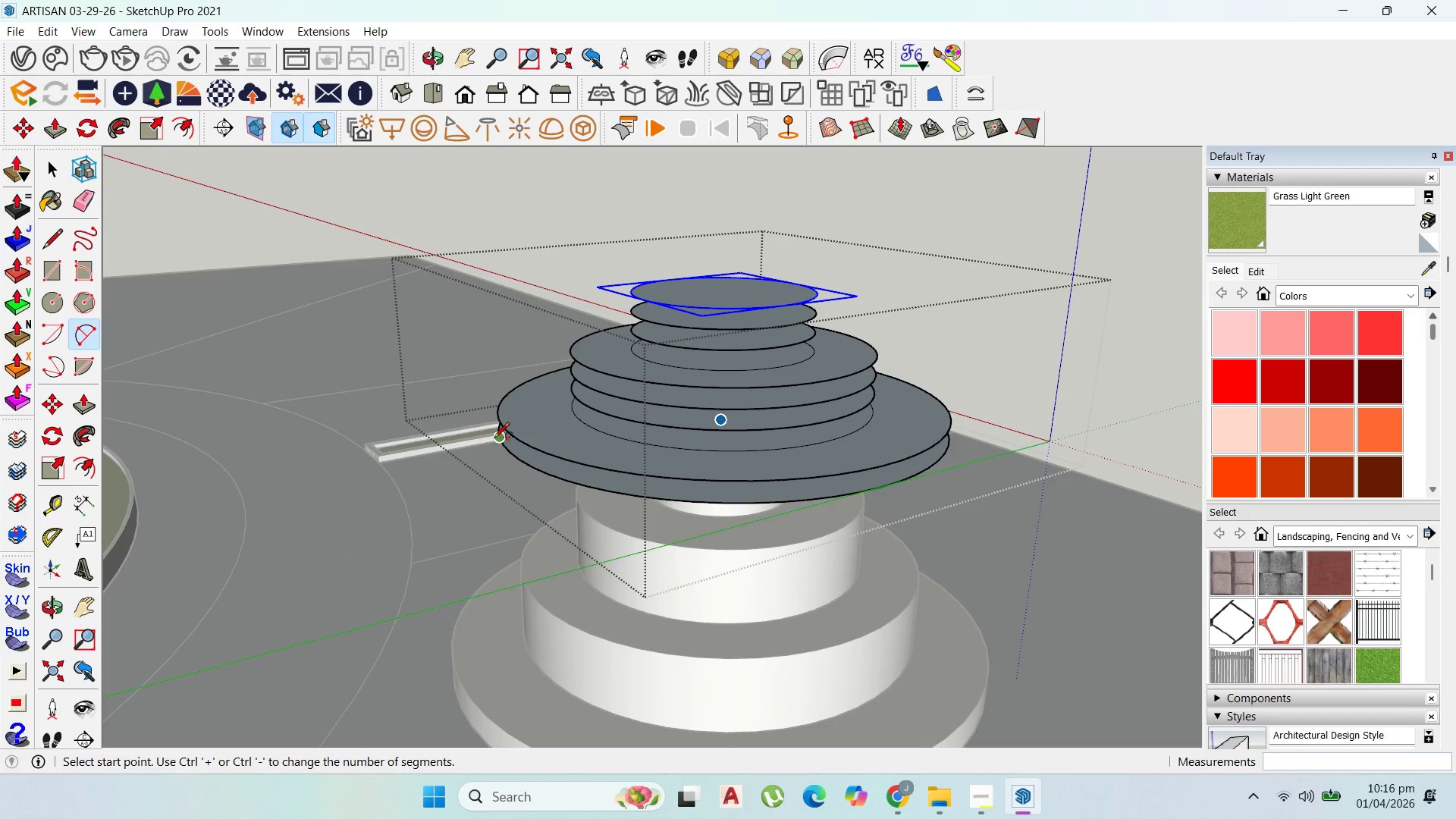 
left_click_drag(start_coordinate=[494, 439], to_coordinate=[503, 442])
 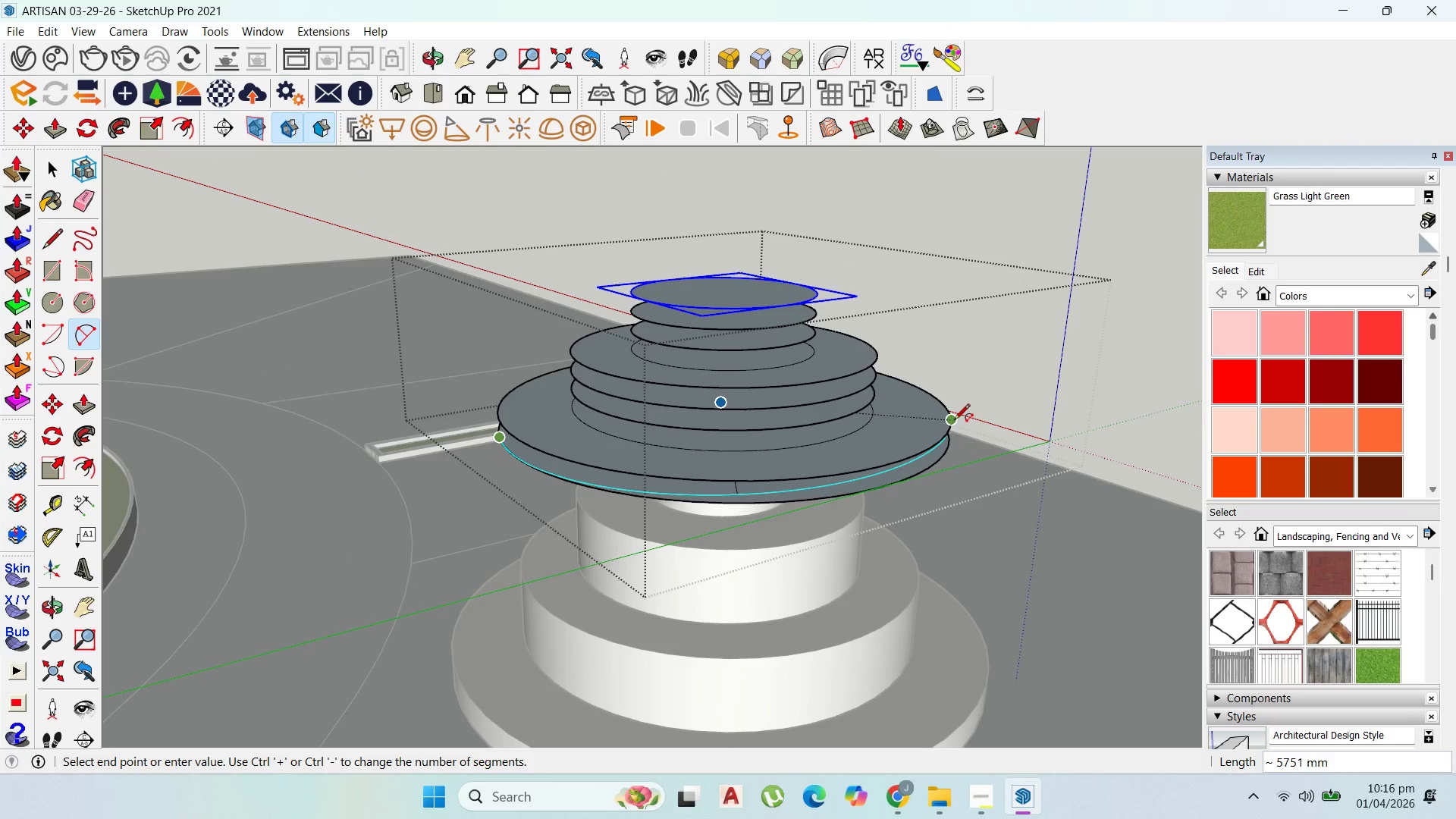 
left_click([954, 421])
 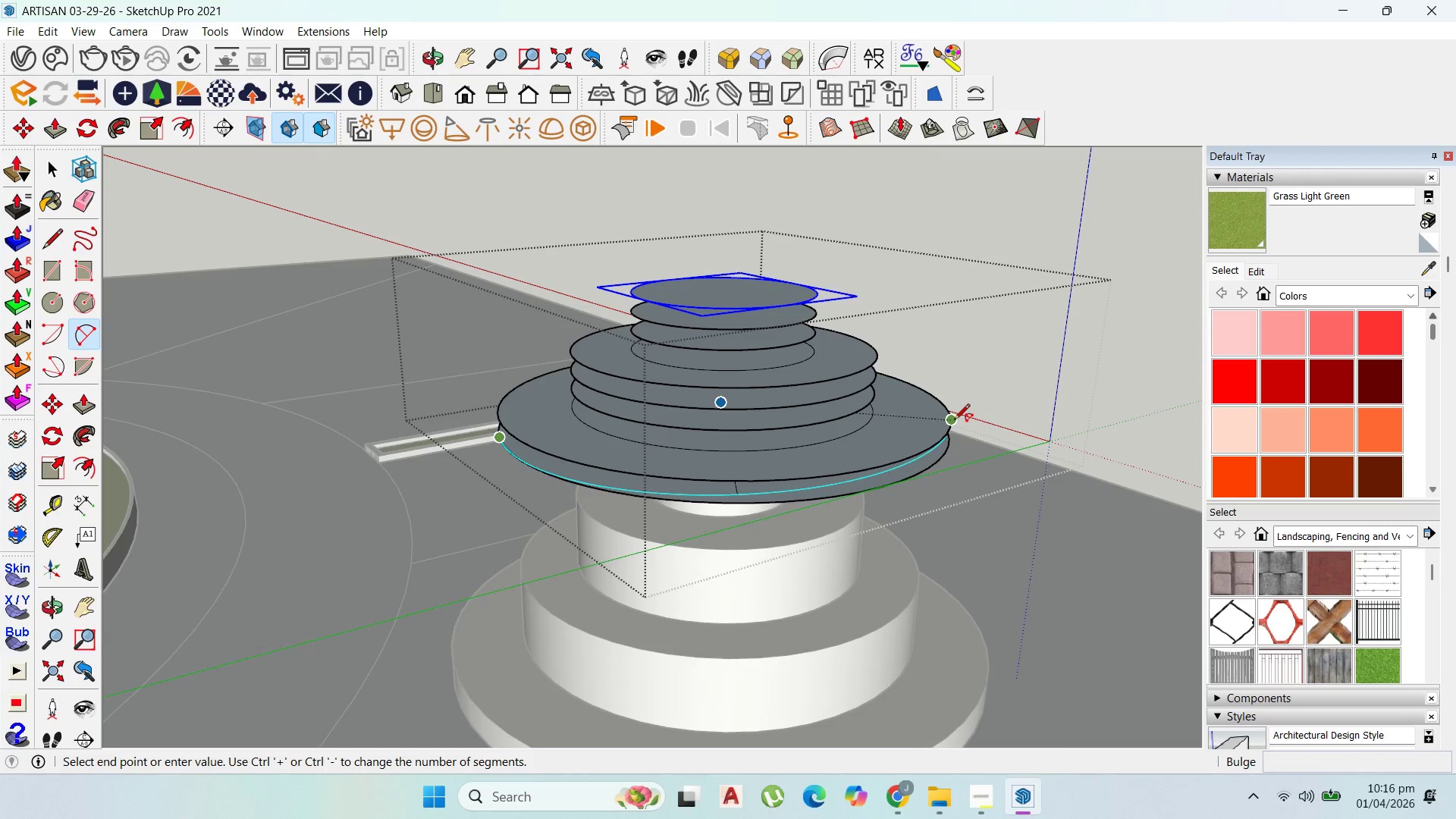 
left_click([954, 421])
 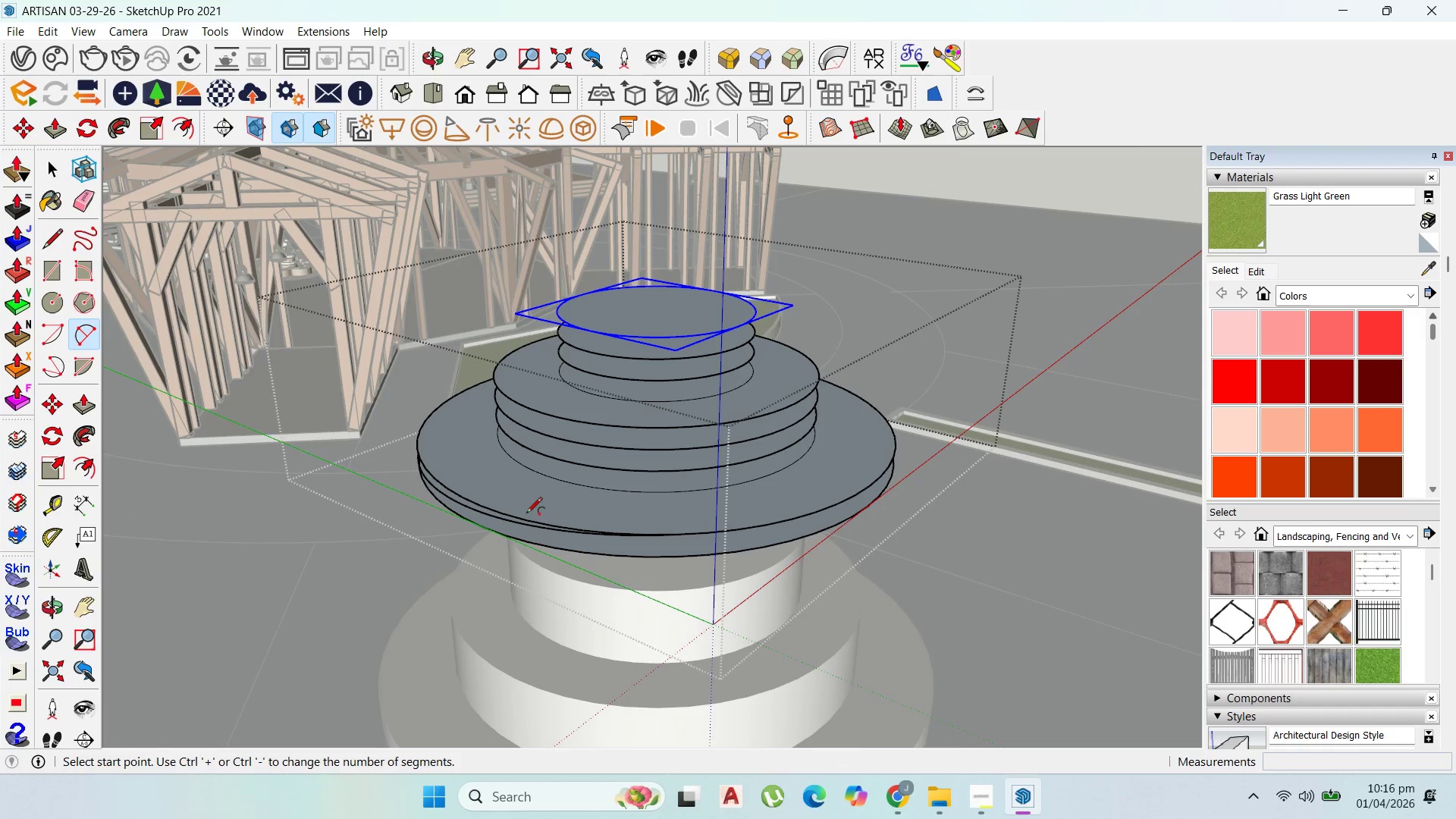 
left_click_drag(start_coordinate=[54, 166], to_coordinate=[58, 166])
 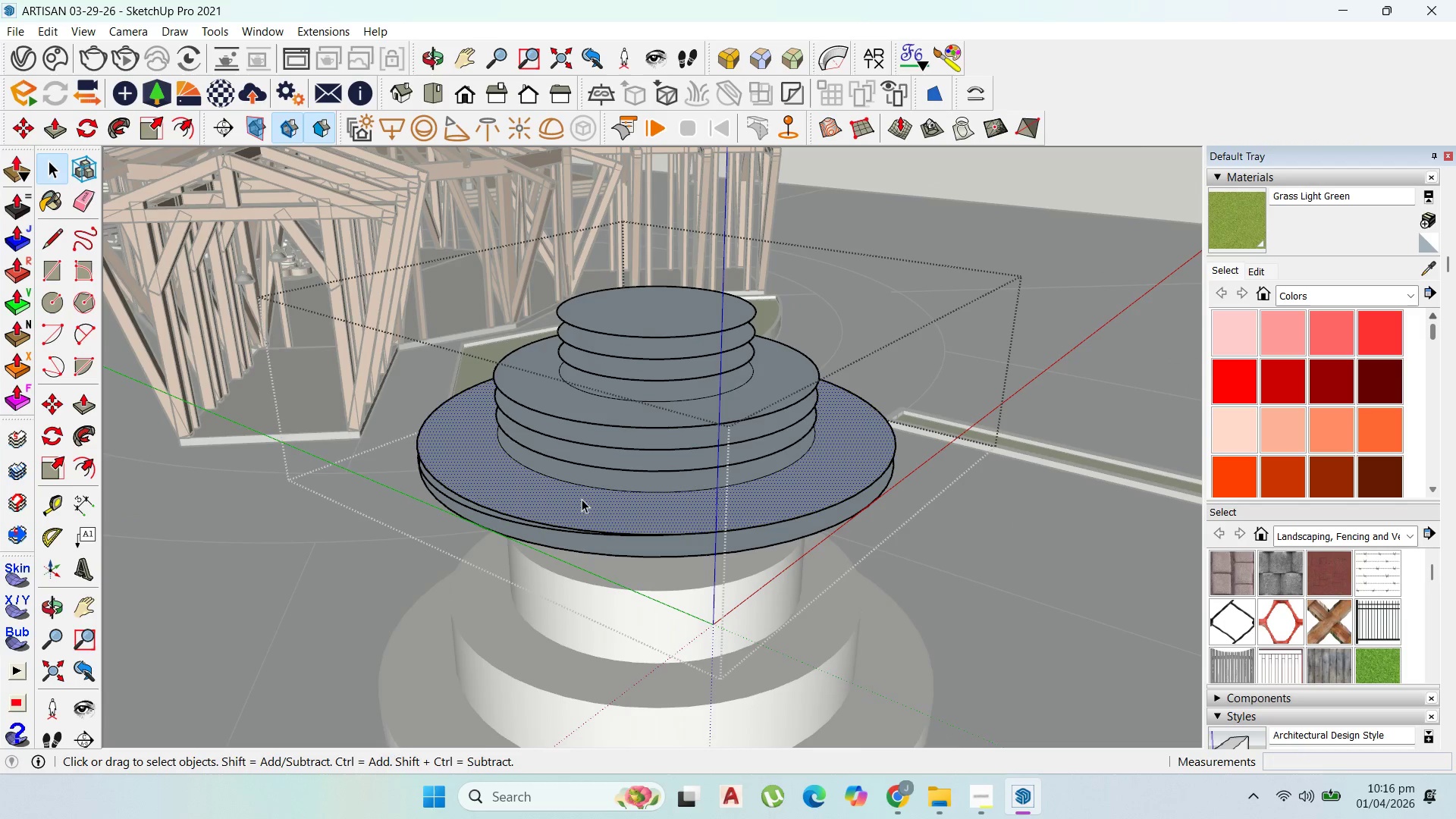 
double_click([582, 499])
 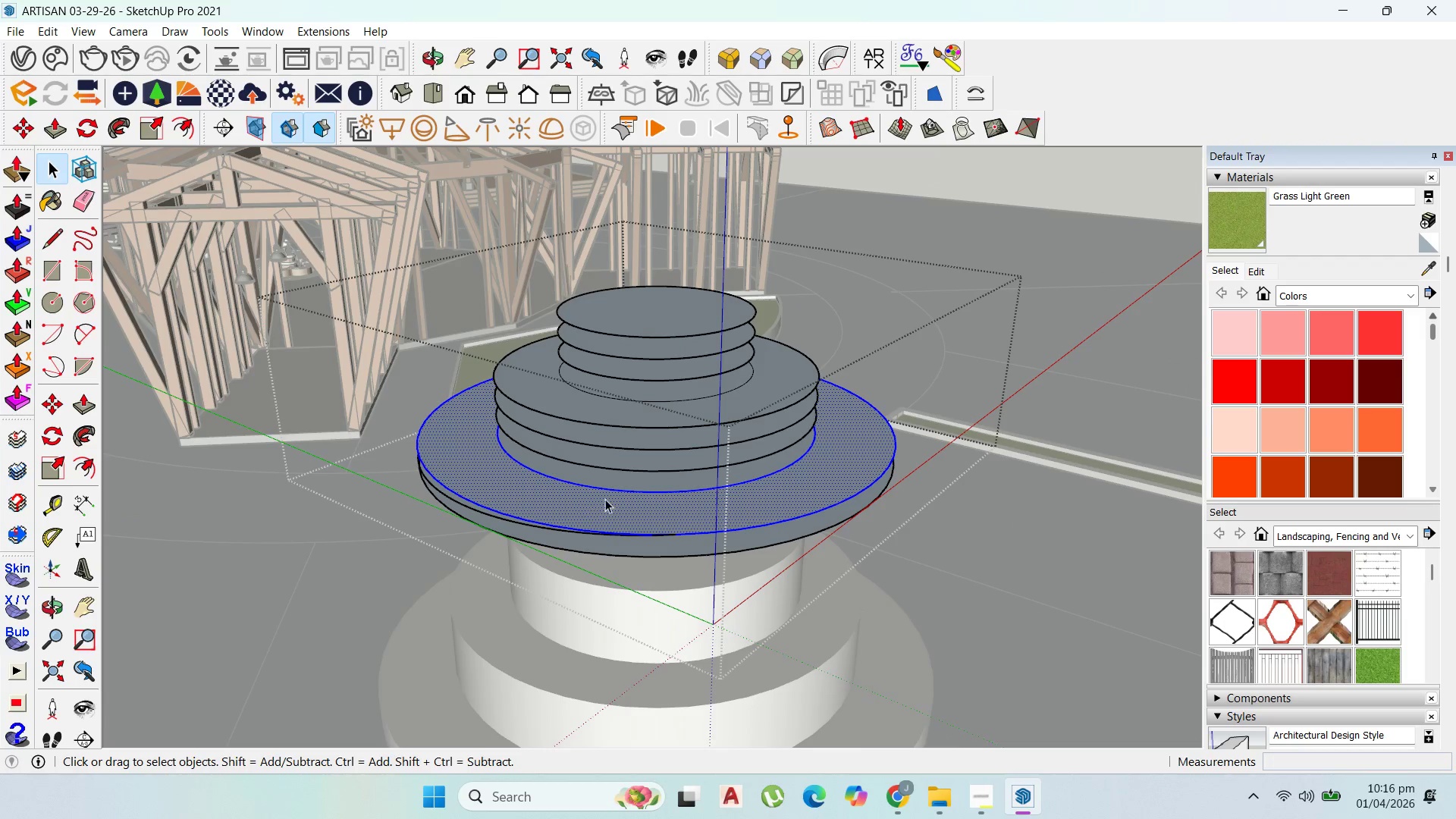 
key(Control+Z)
 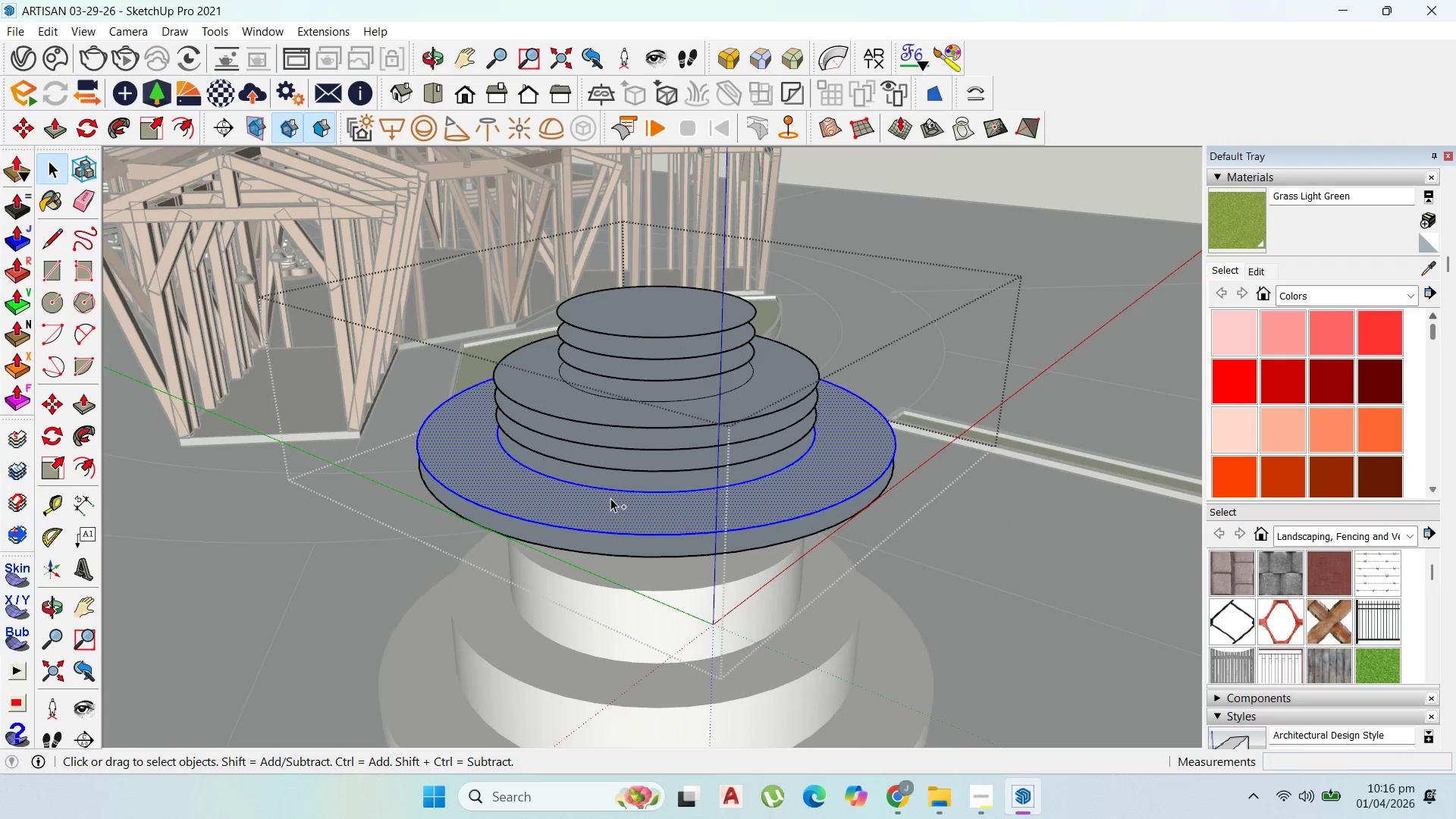 
key(Control+ControlLeft)
 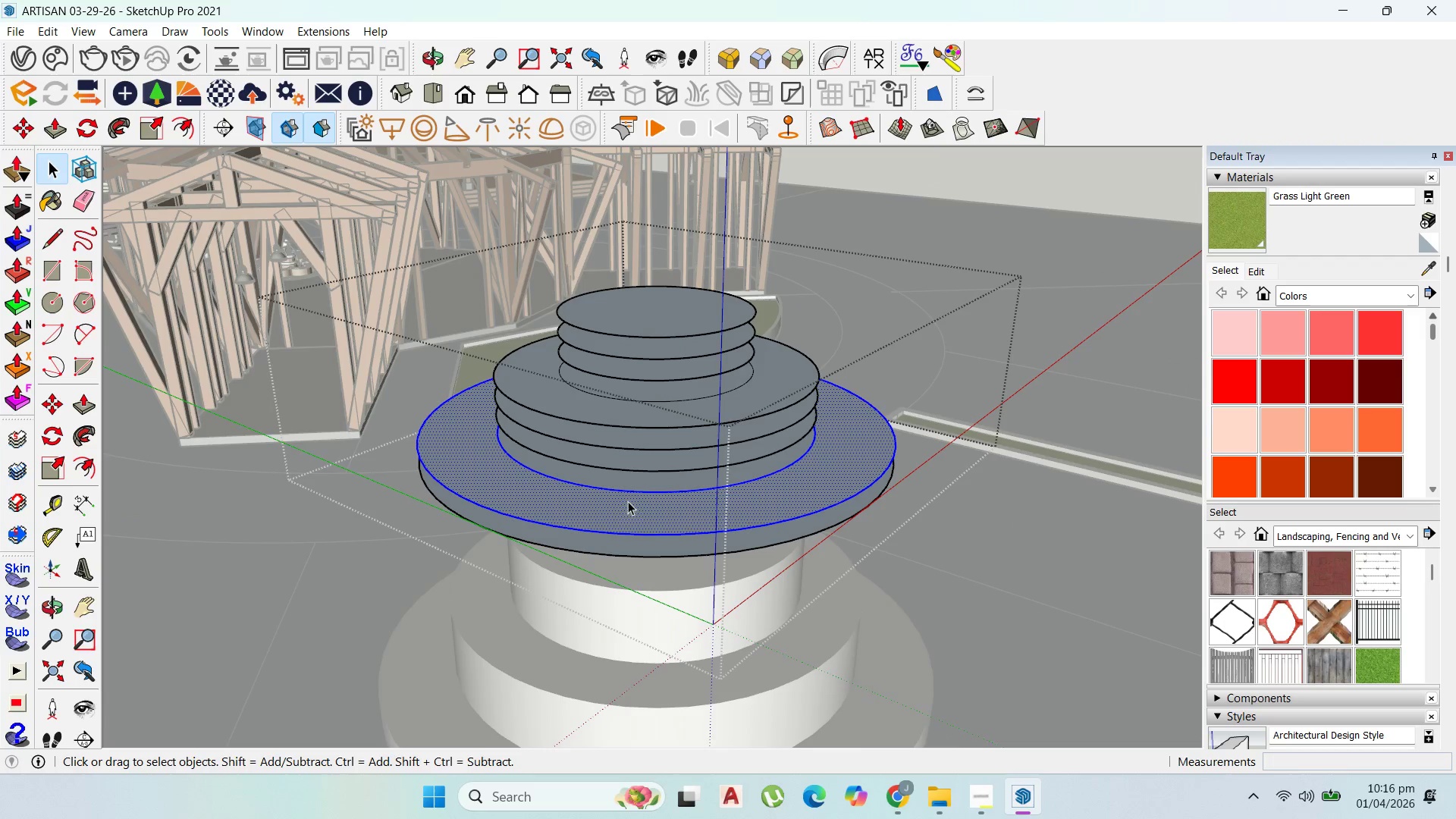 
key(Control+A)
 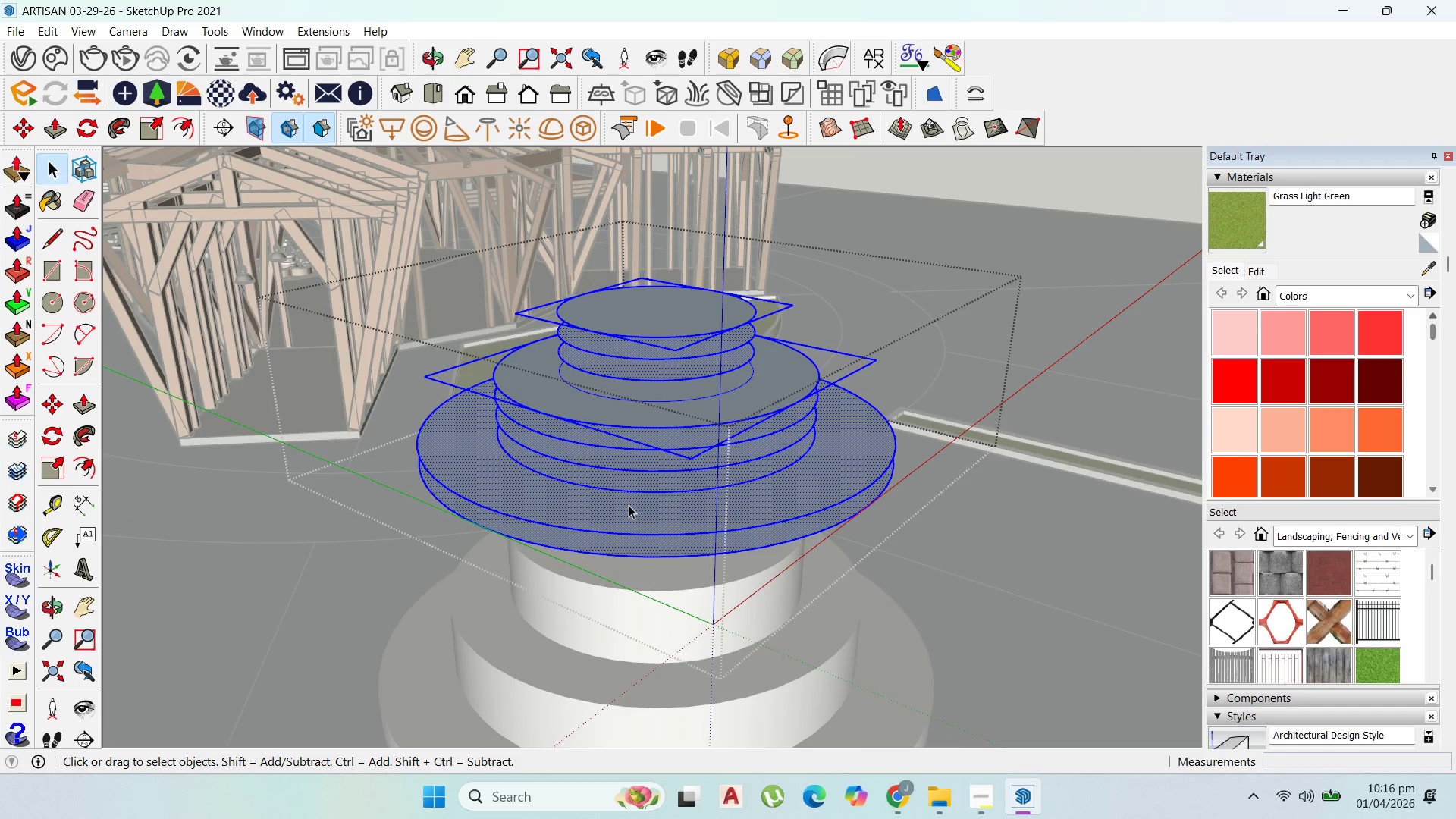 
right_click([629, 504])
 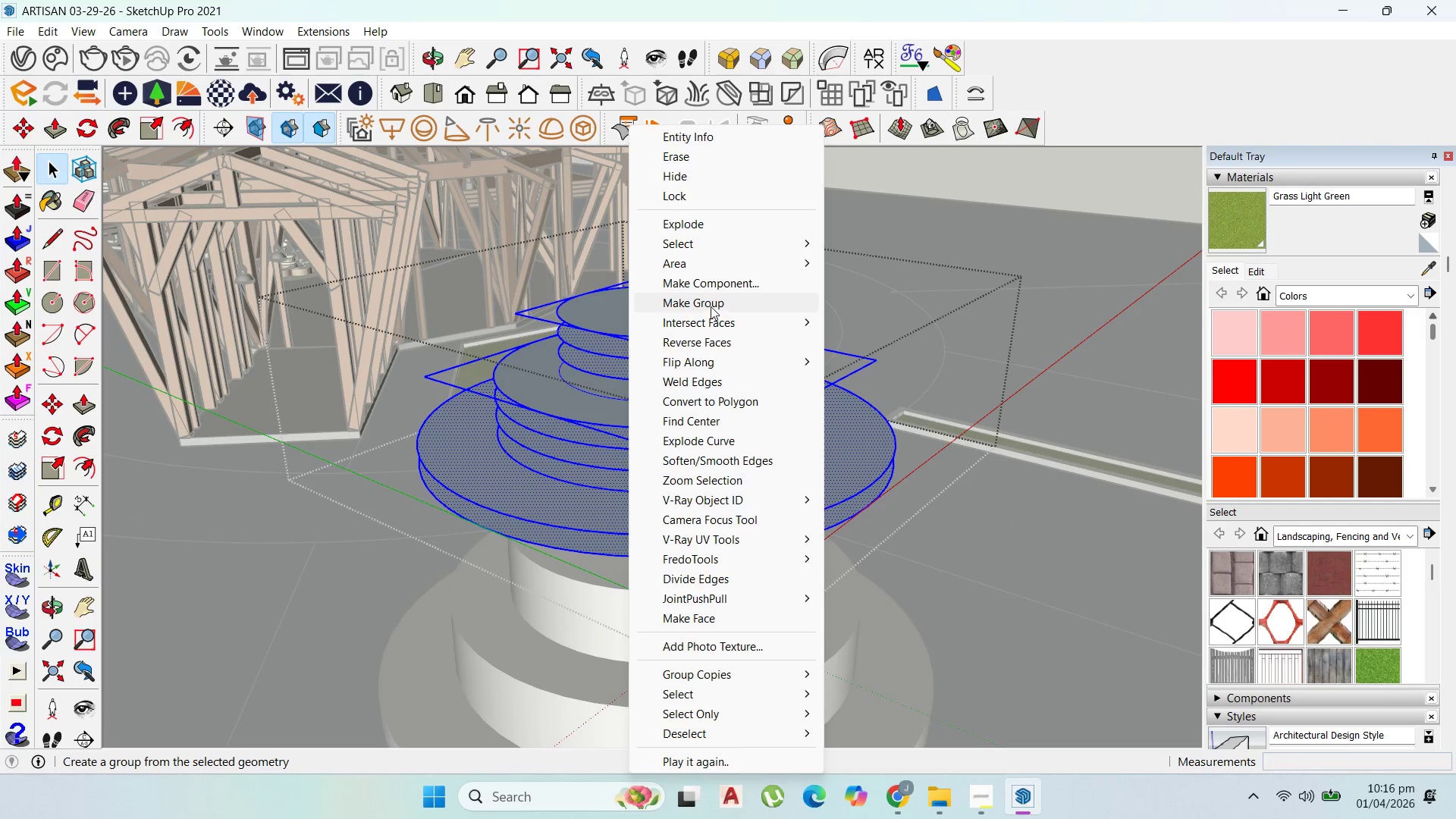 
scroll: coordinate [504, 425], scroll_direction: up, amount: 1.0
 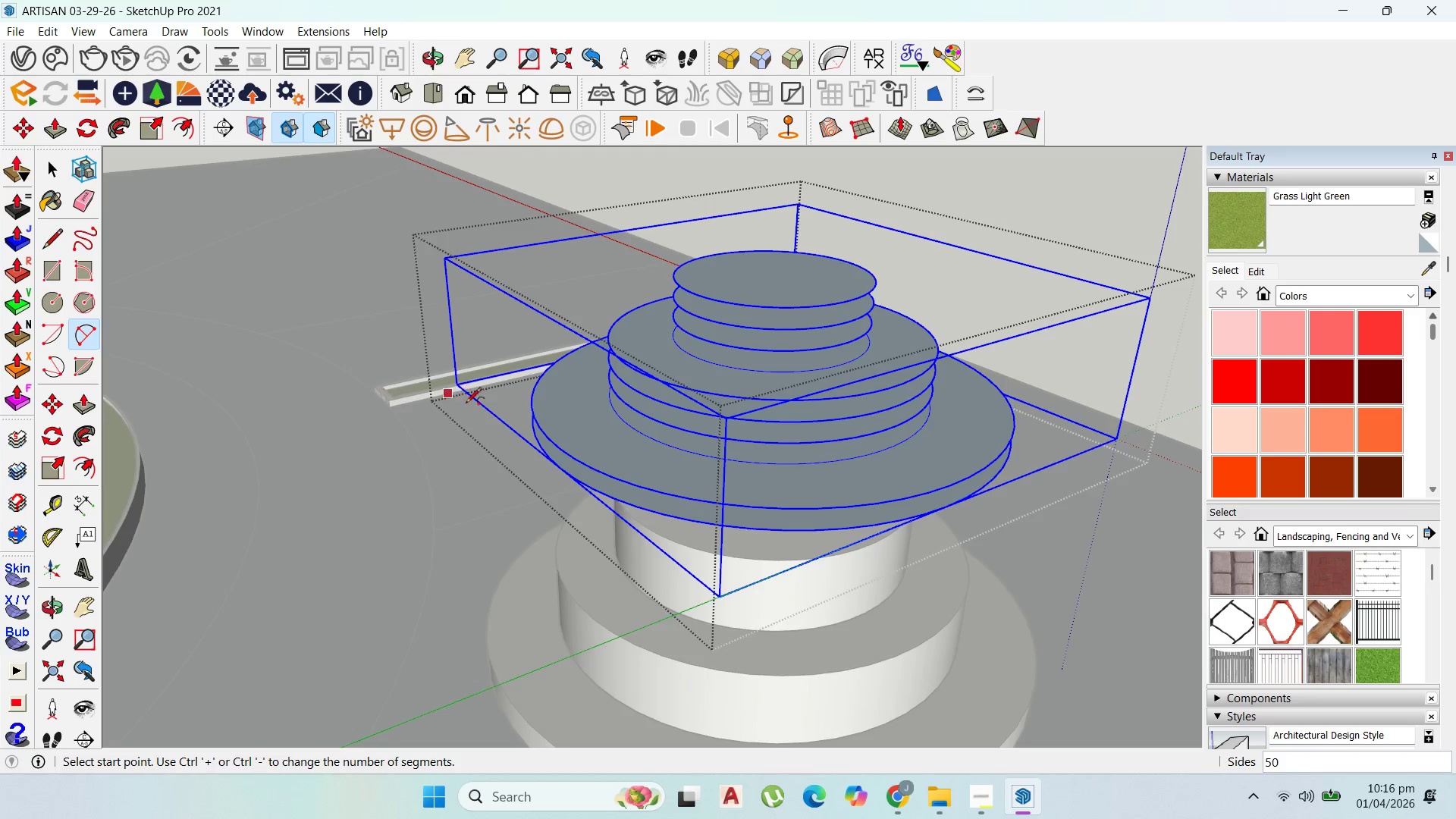 
left_click_drag(start_coordinate=[531, 438], to_coordinate=[536, 438])
 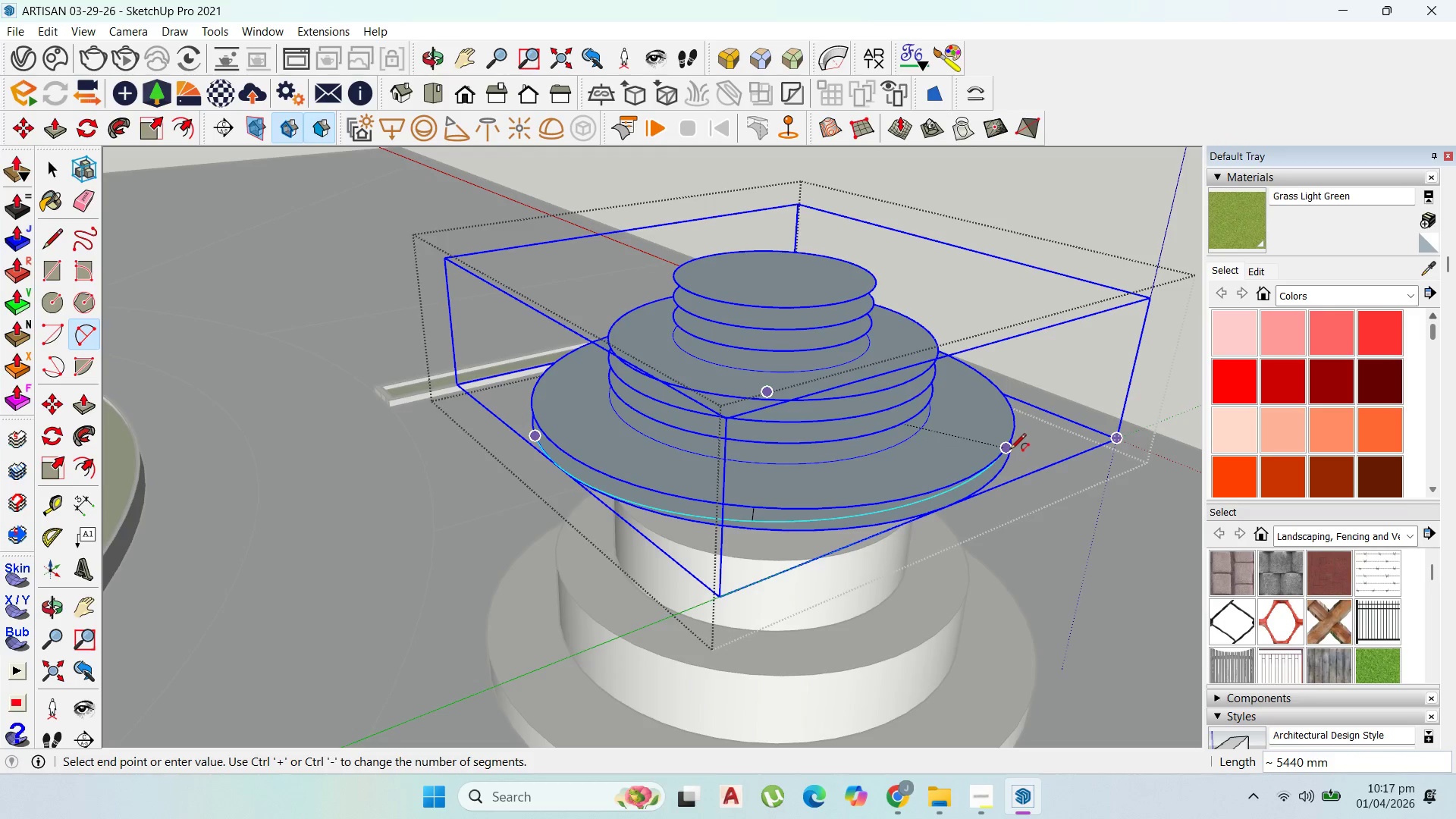 
left_click([1010, 448])
 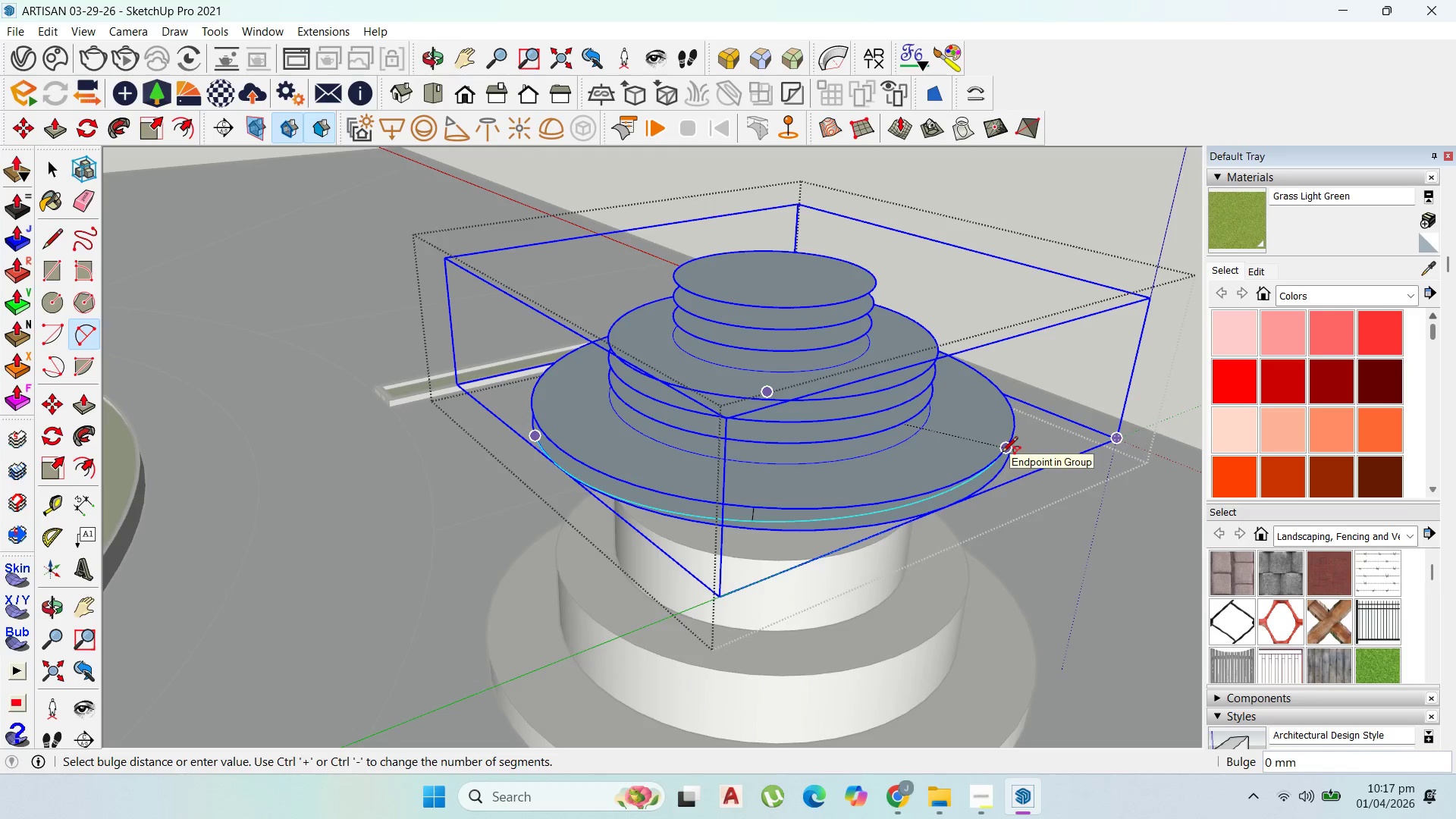 
left_click([1002, 453])
 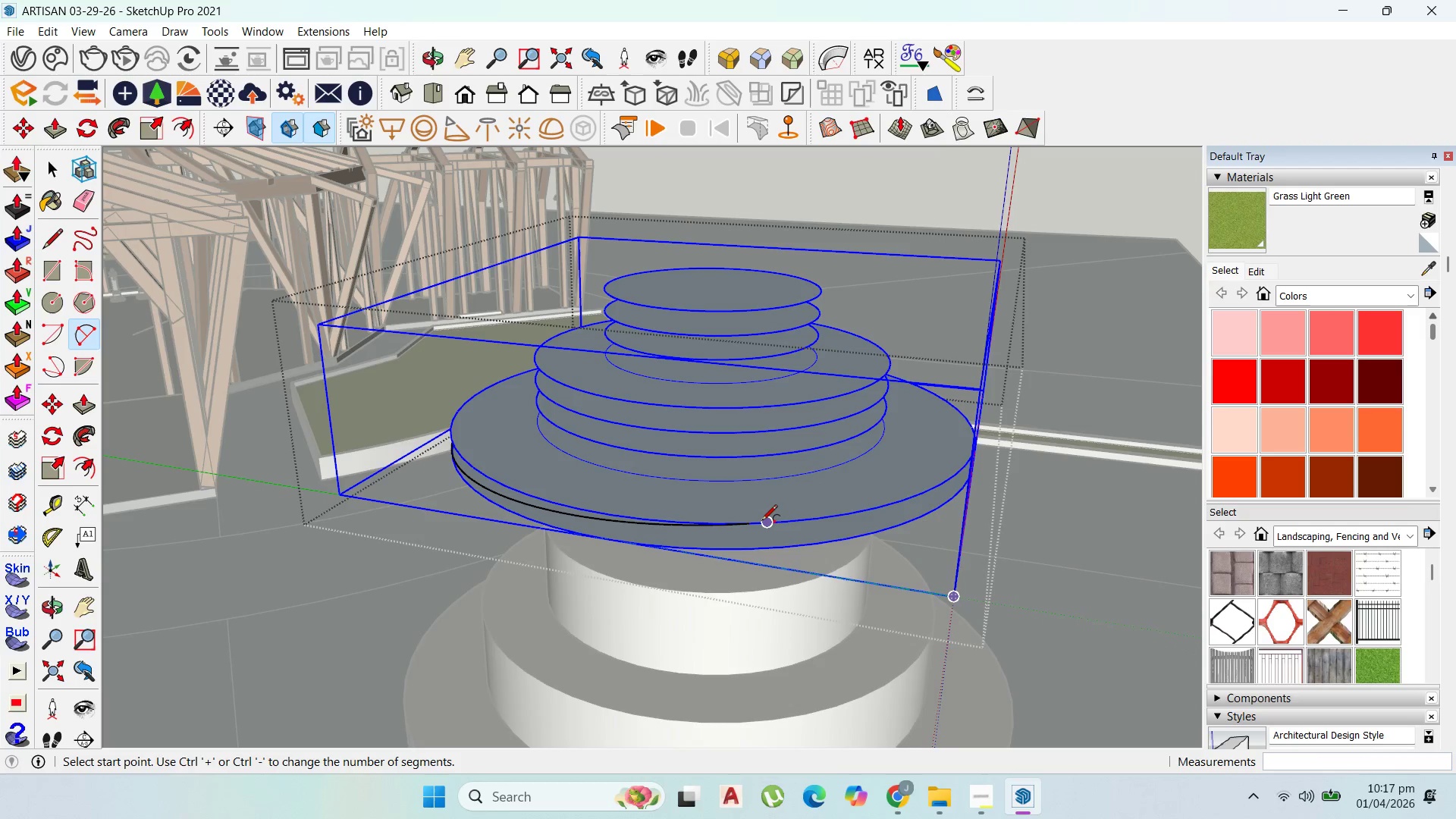 
scroll: coordinate [770, 519], scroll_direction: up, amount: 1.0
 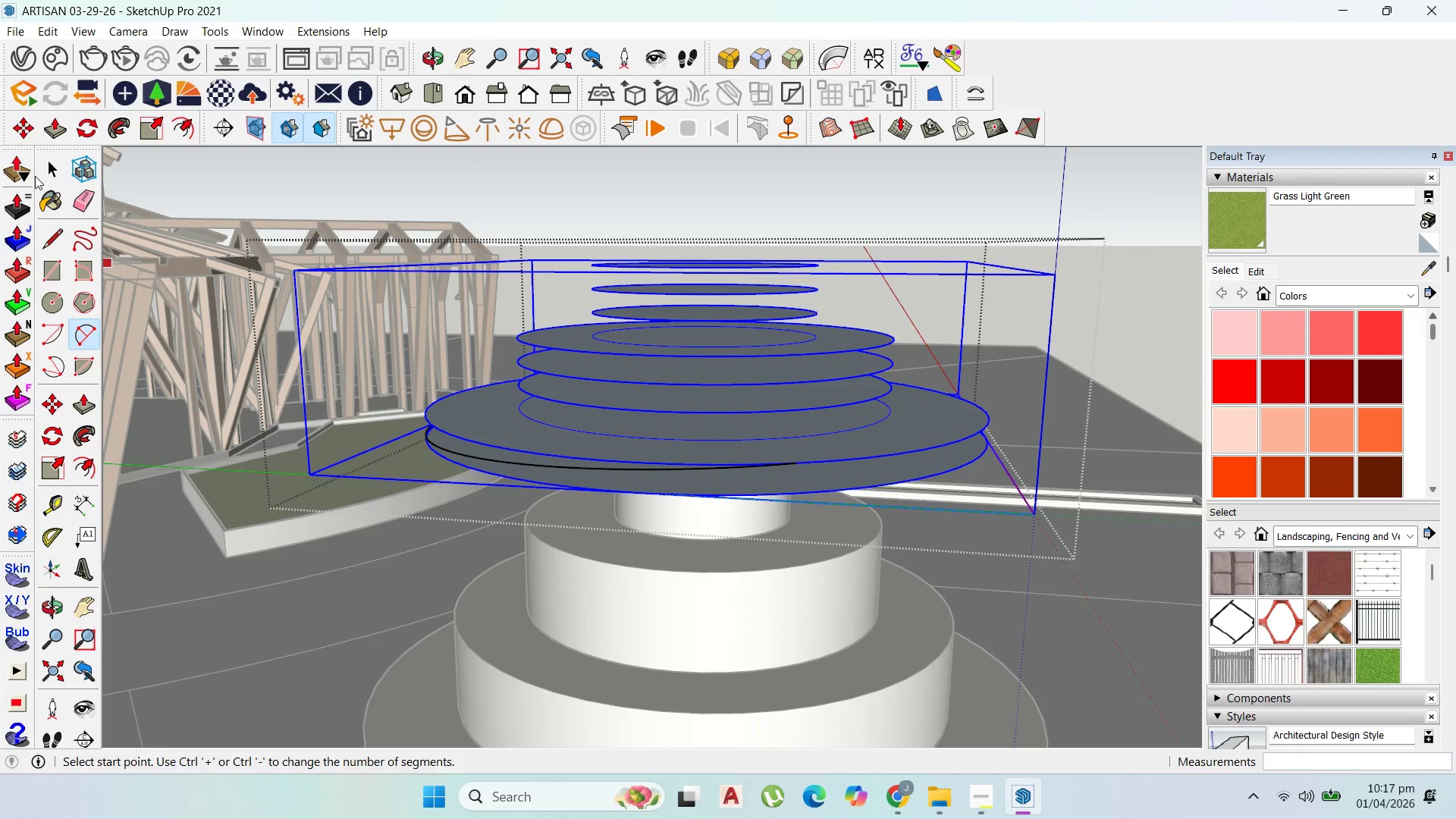 
left_click_drag(start_coordinate=[49, 164], to_coordinate=[58, 171])
 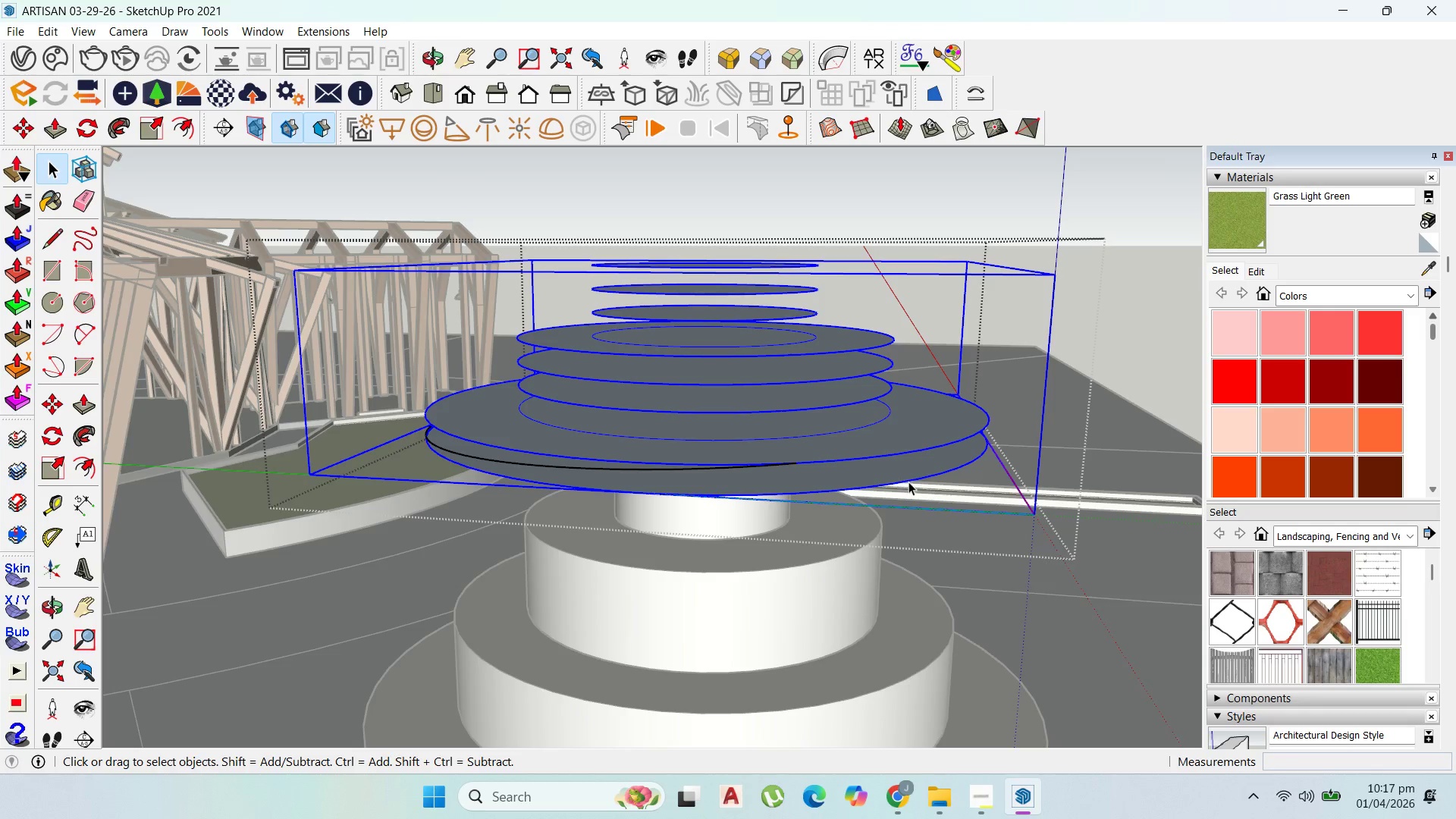 
double_click([924, 472])
 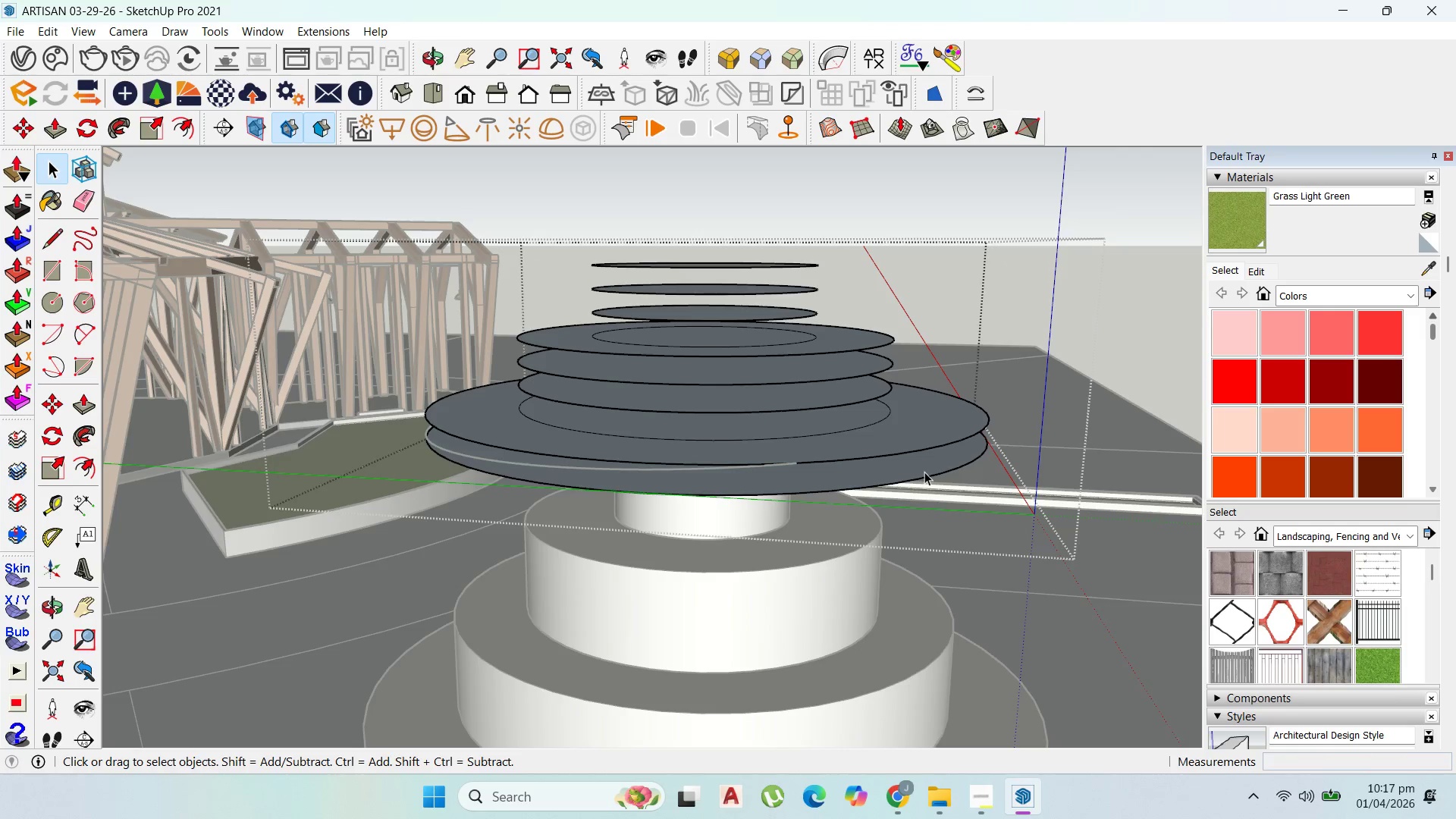 
triple_click([924, 472])
 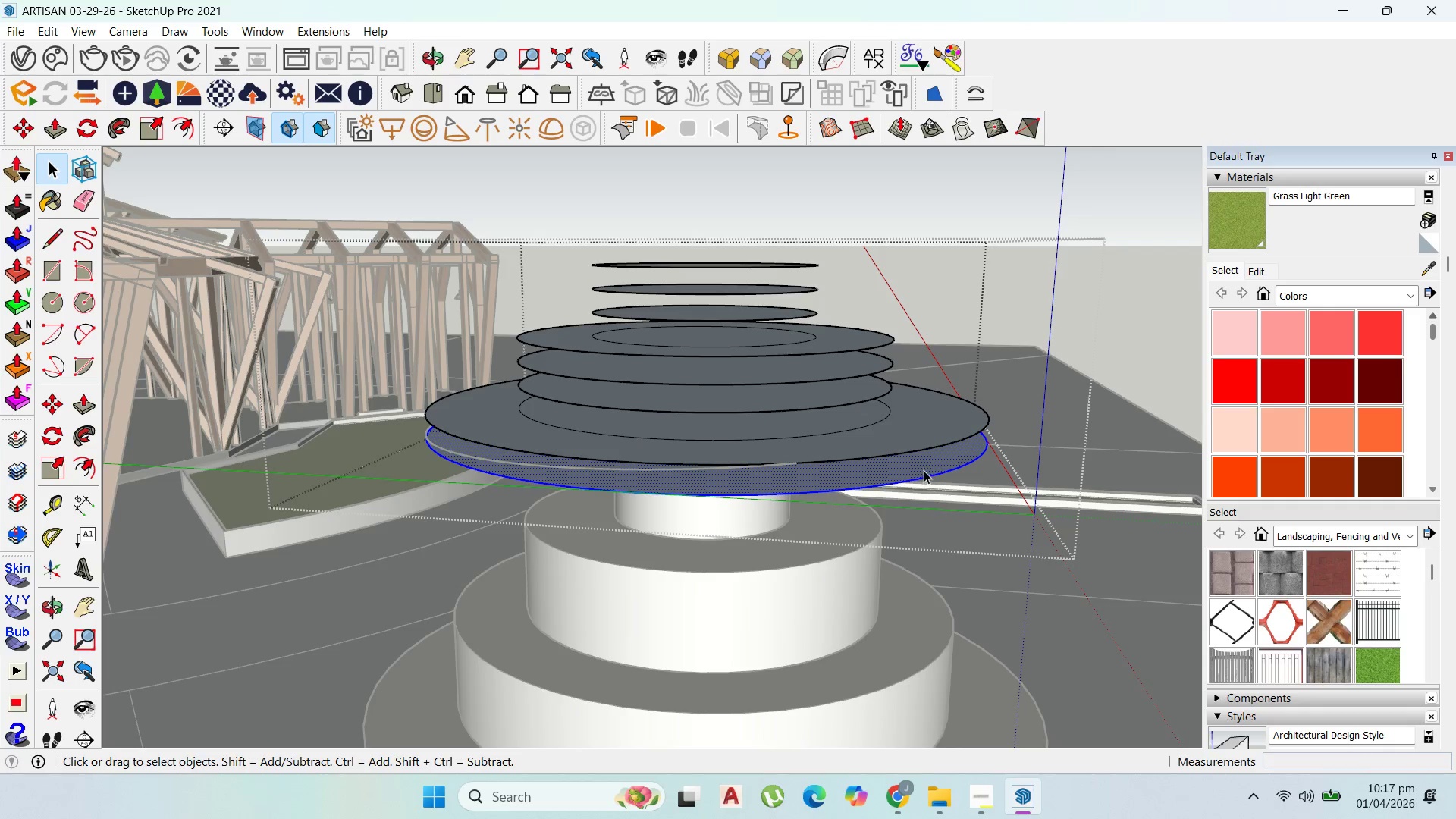 
key(M)
 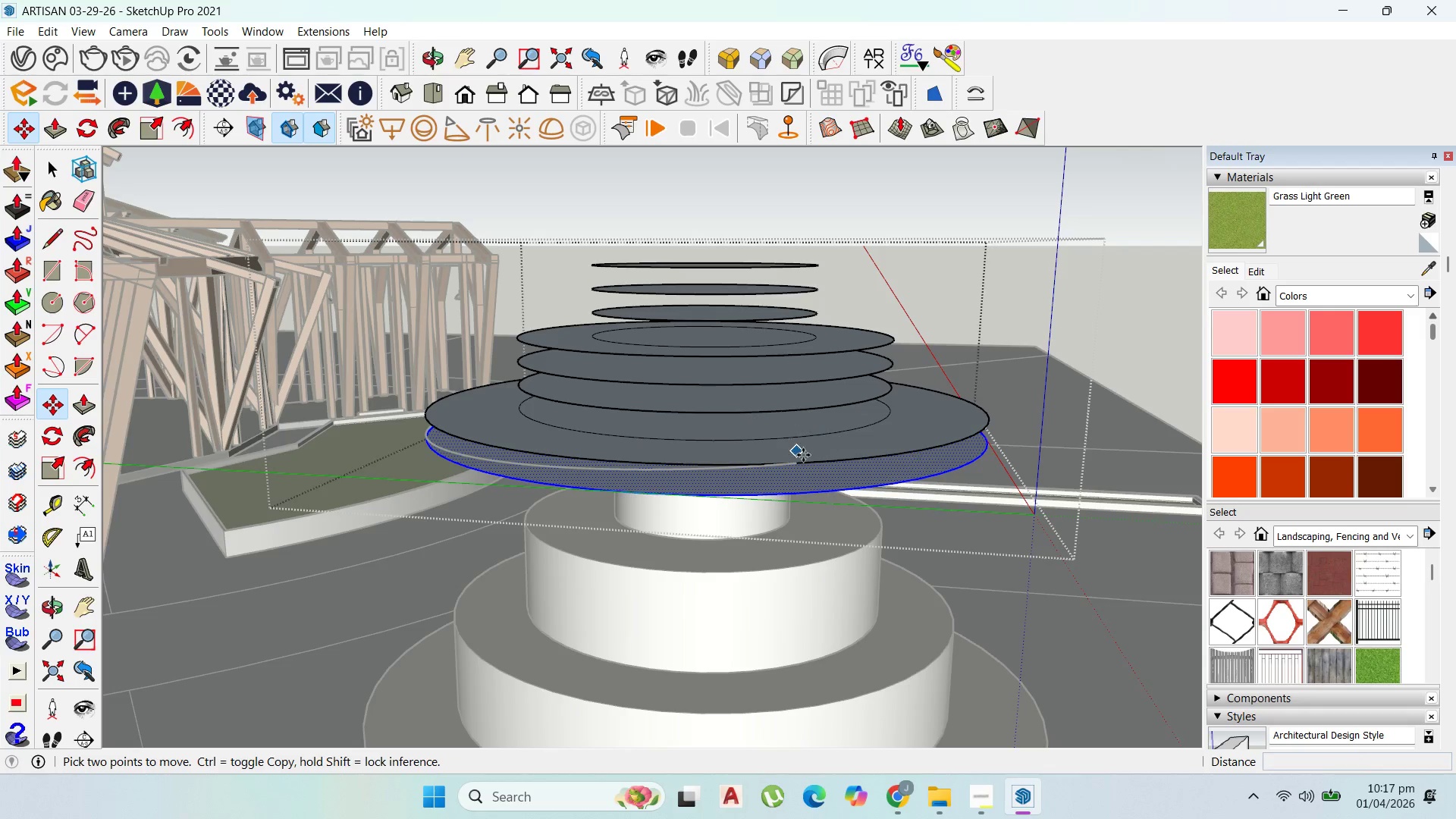 
right_click([832, 485])
 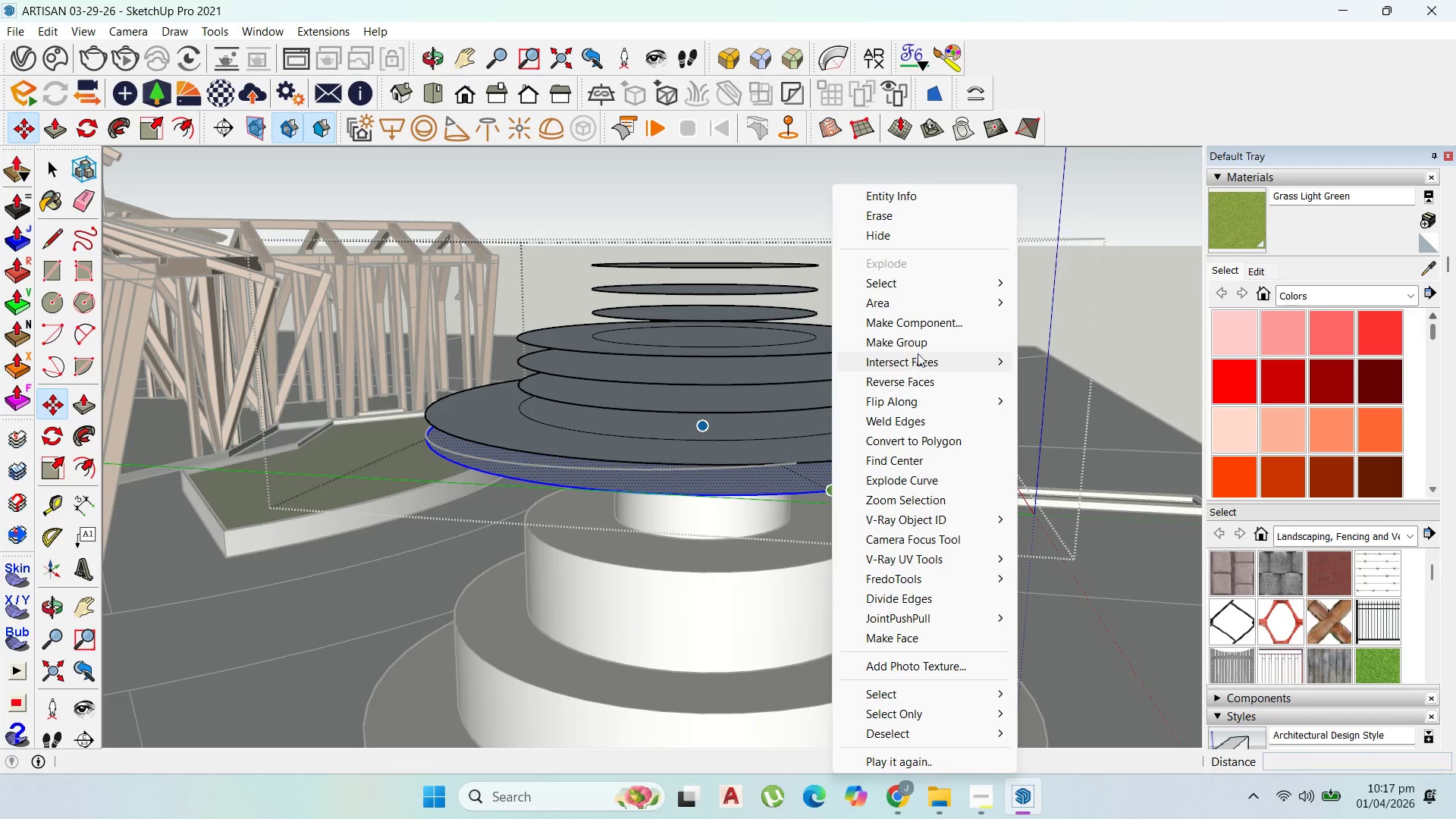 
left_click([921, 342])
 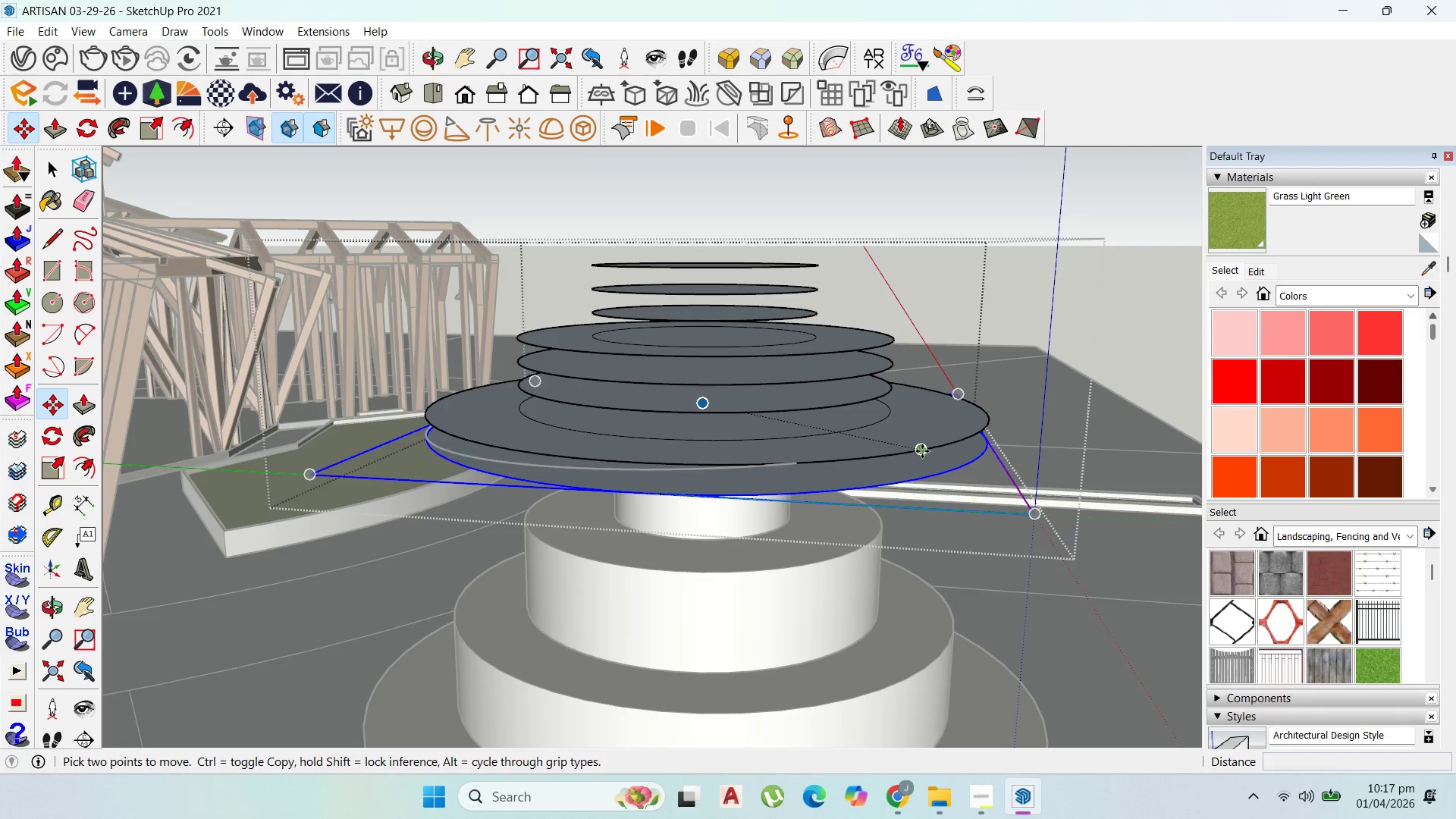 
key(Control+ControlLeft)
 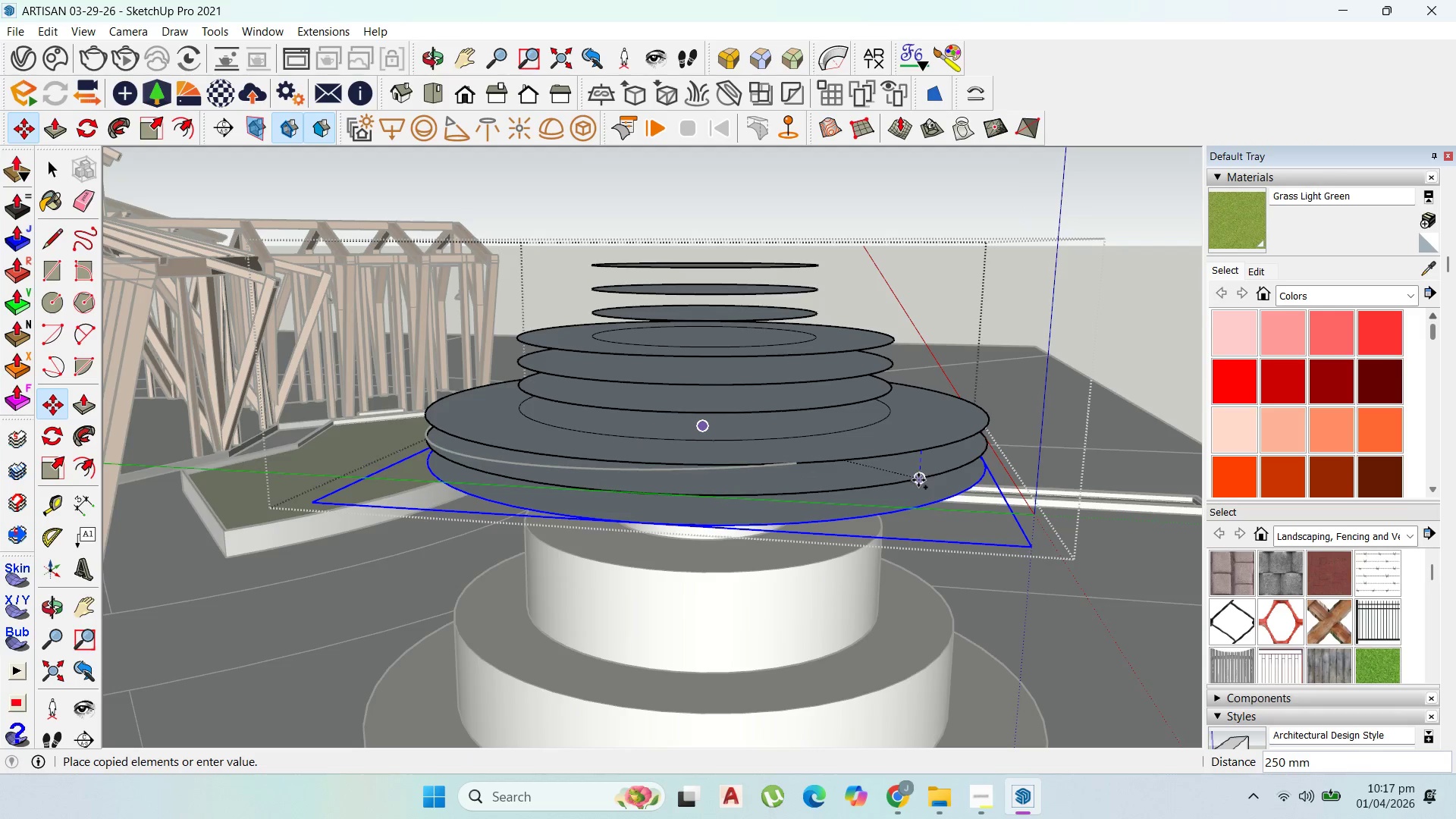 
left_click([918, 480])
 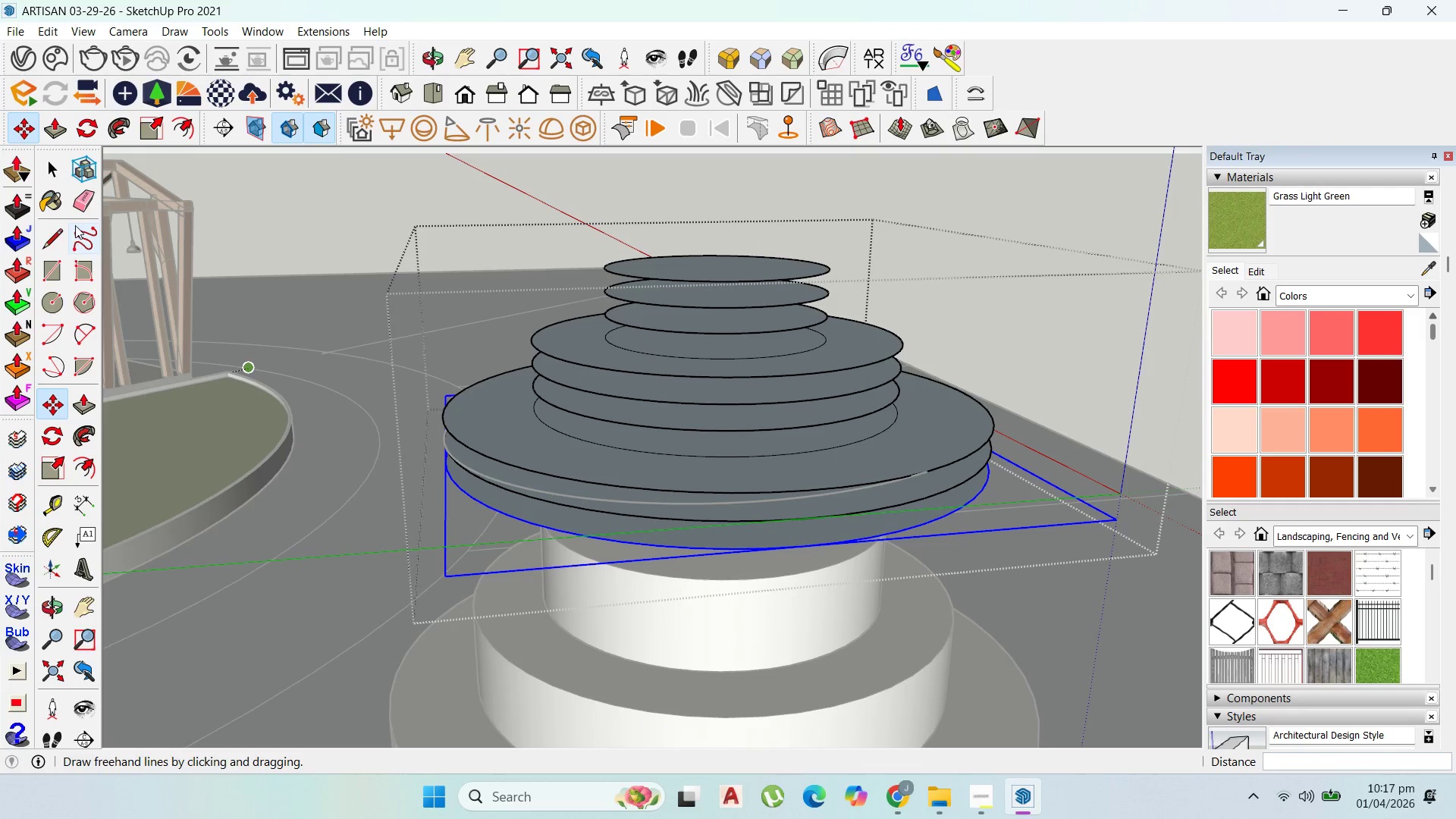 
key(Escape)
 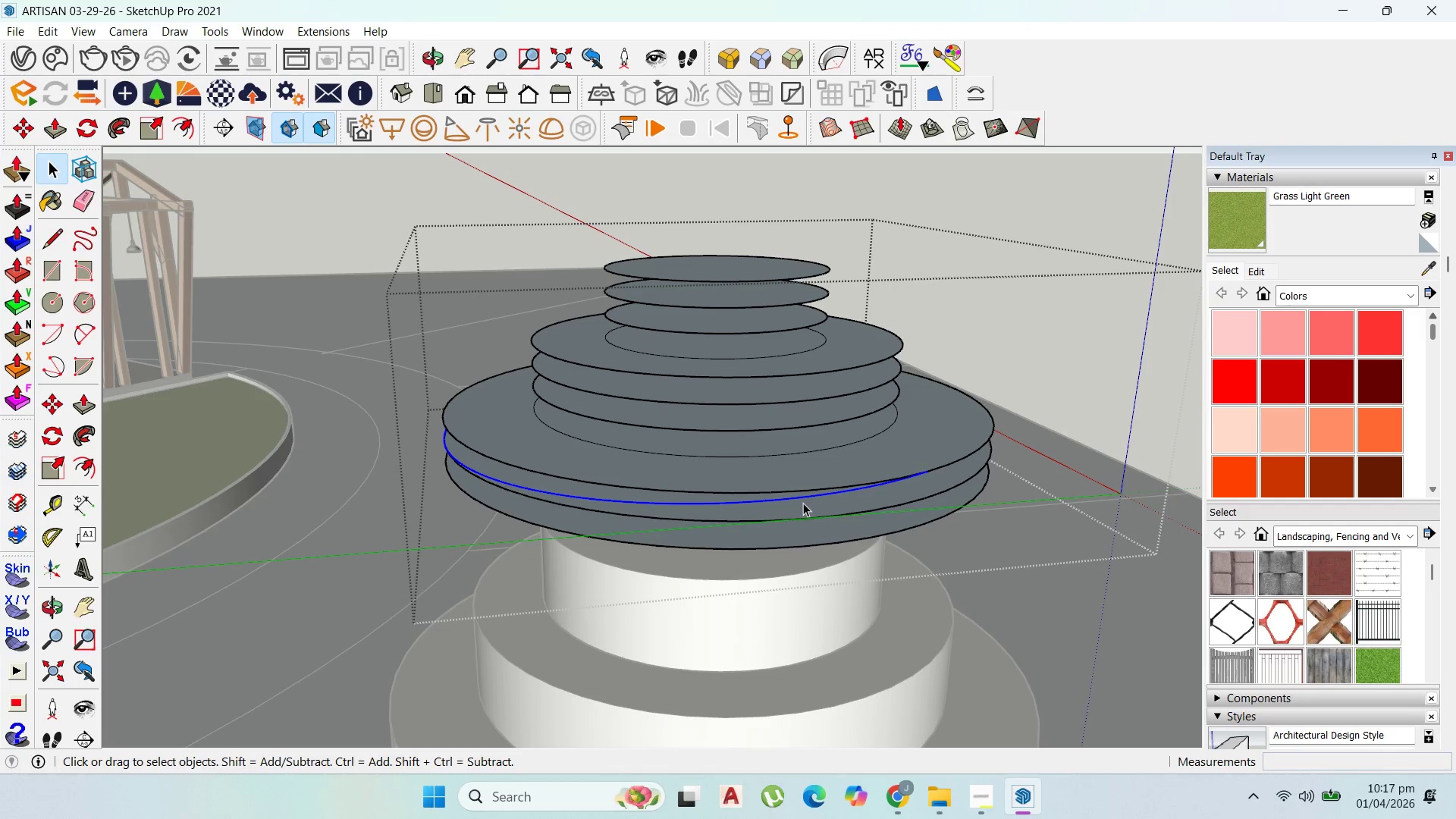 
key(M)
 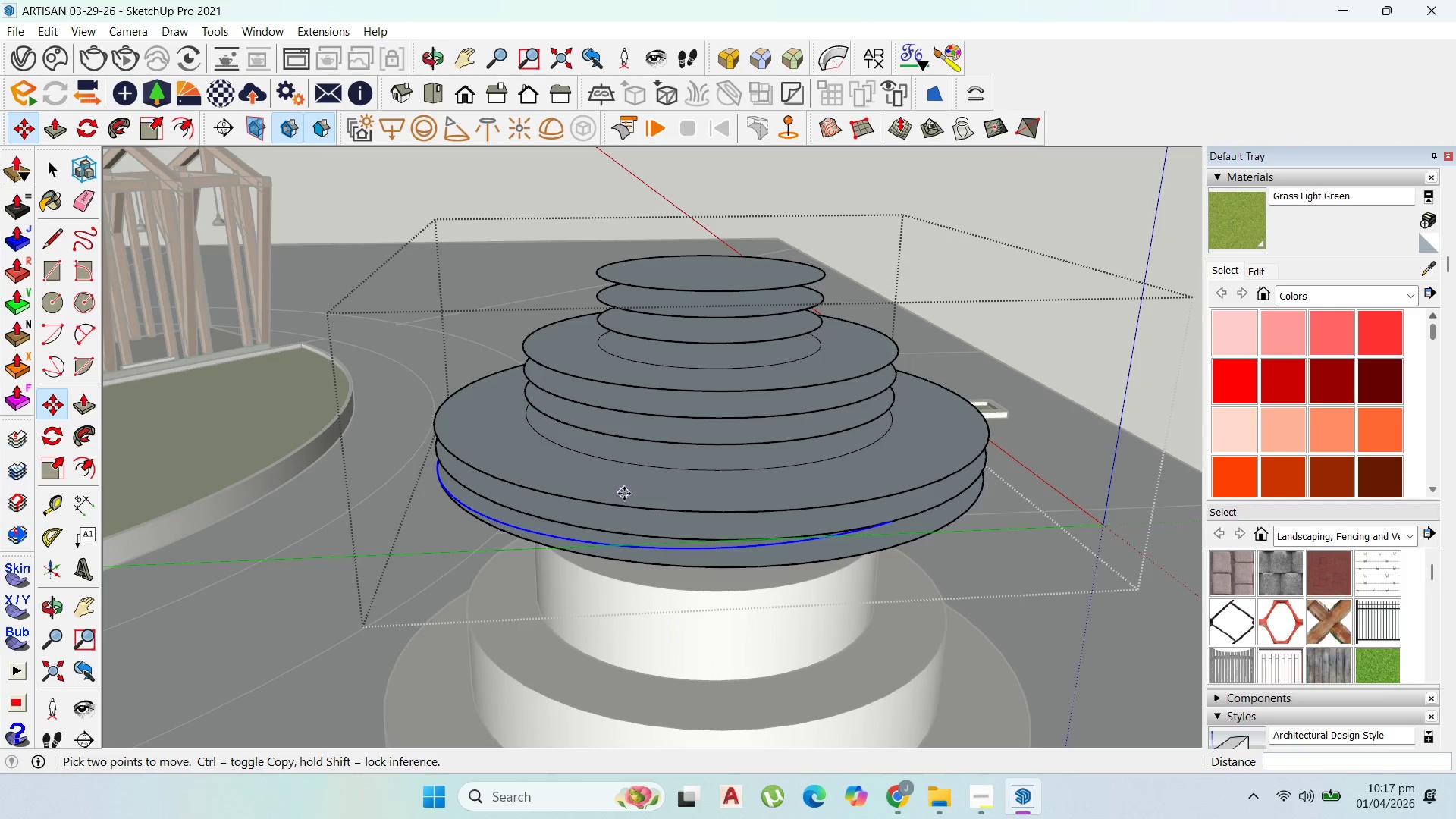 
wait(5.08)
 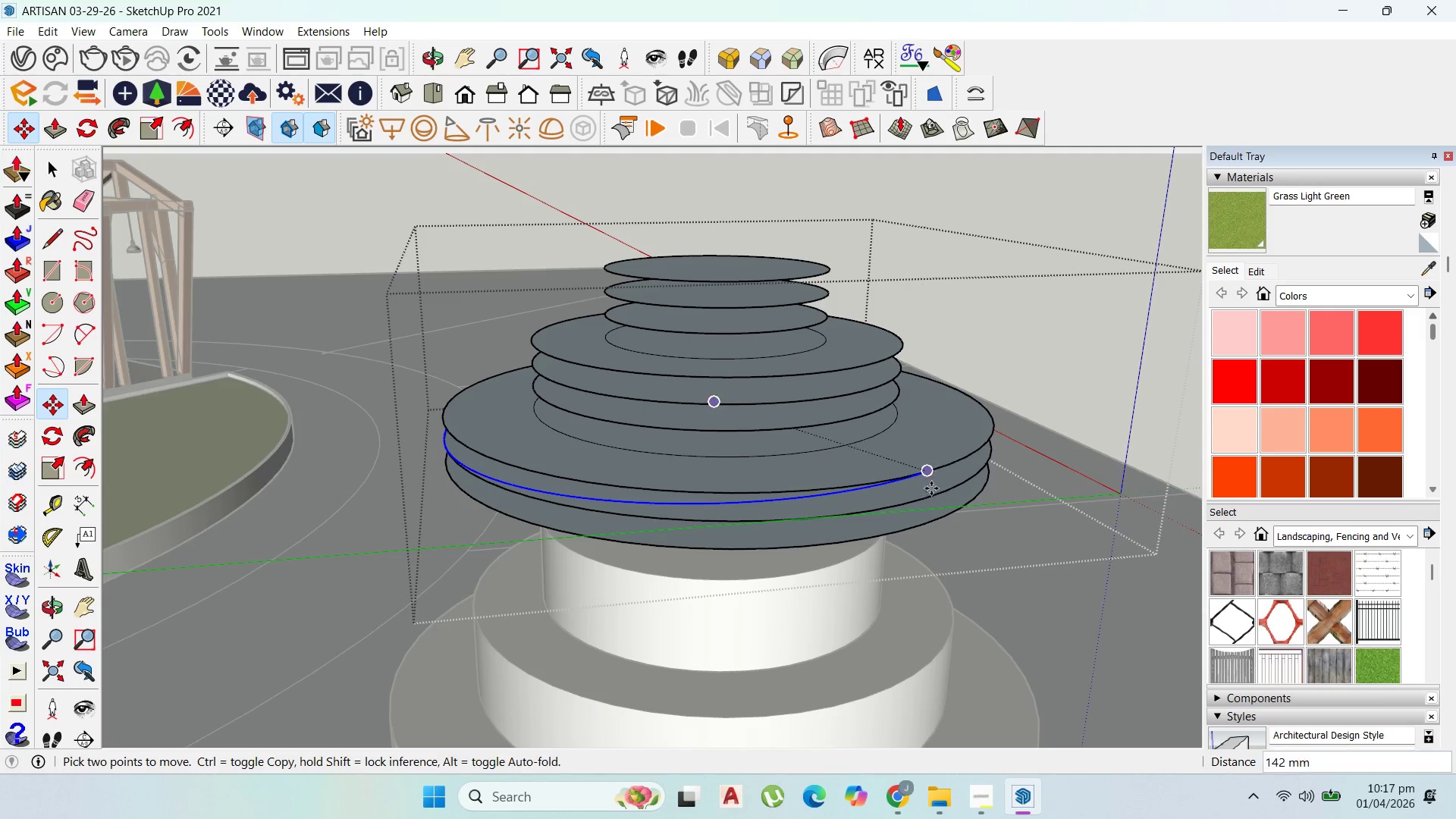 
left_click([77, 334])
 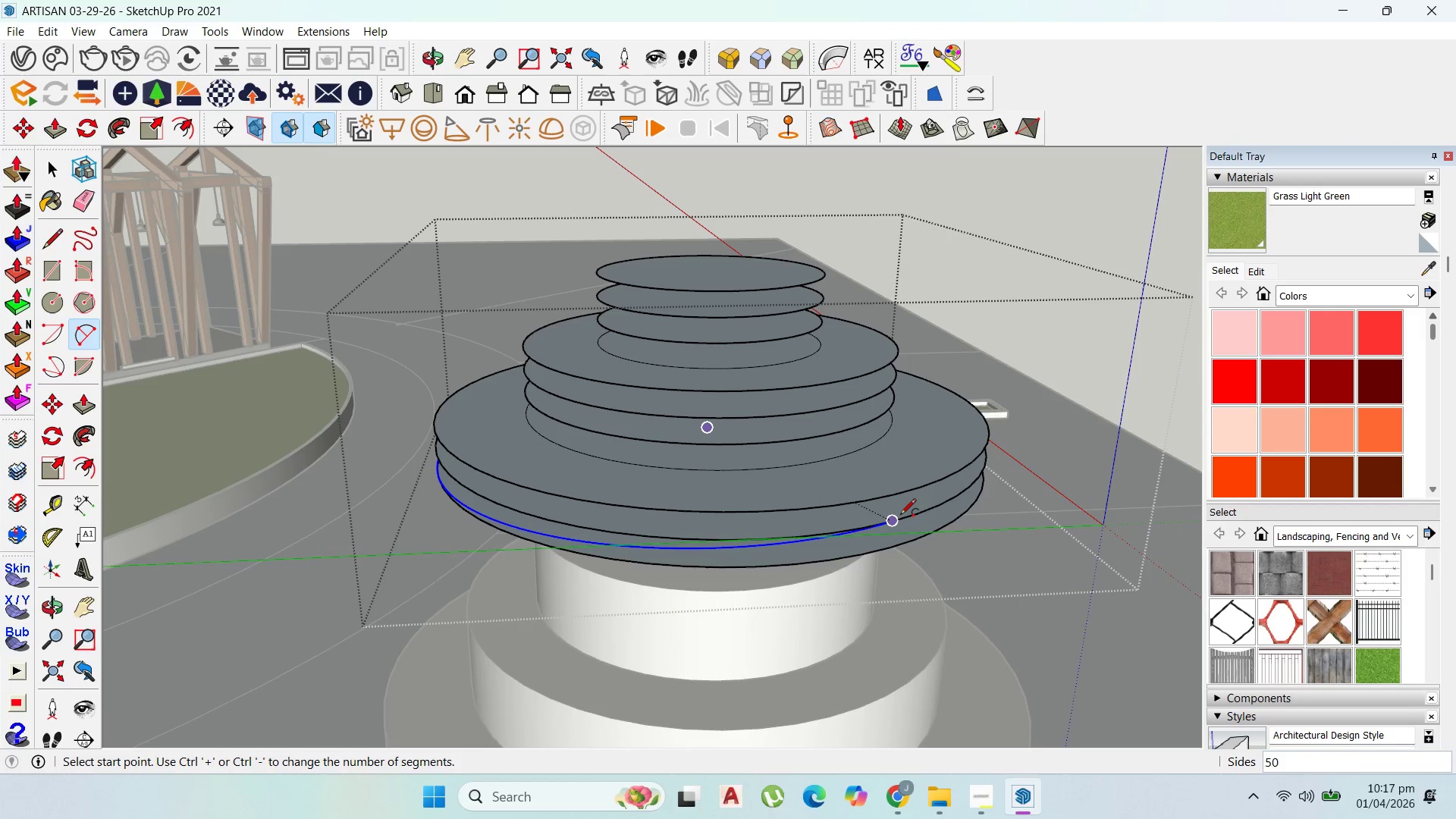 
left_click([900, 518])
 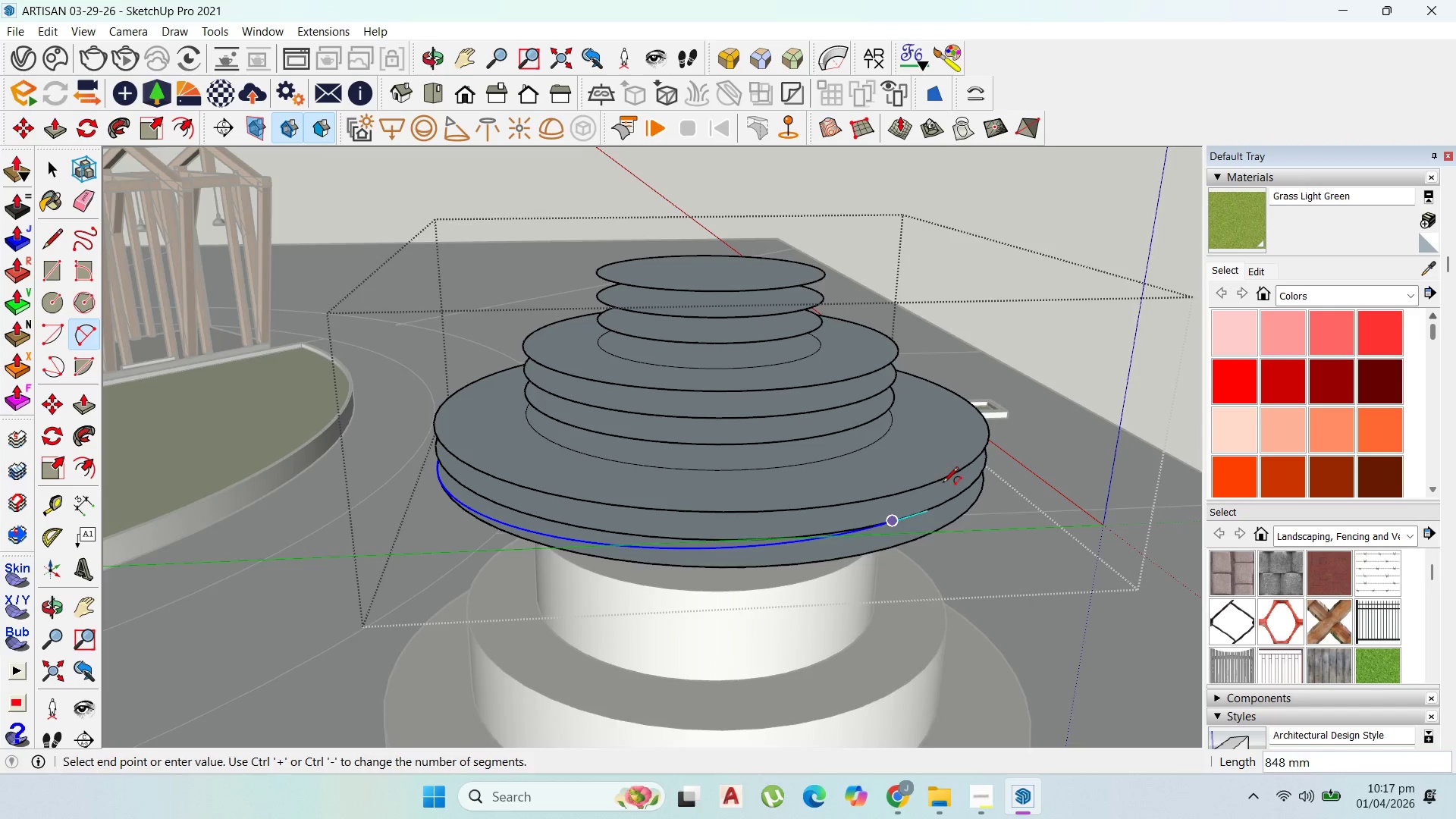 
scroll: coordinate [957, 476], scroll_direction: up, amount: 1.0
 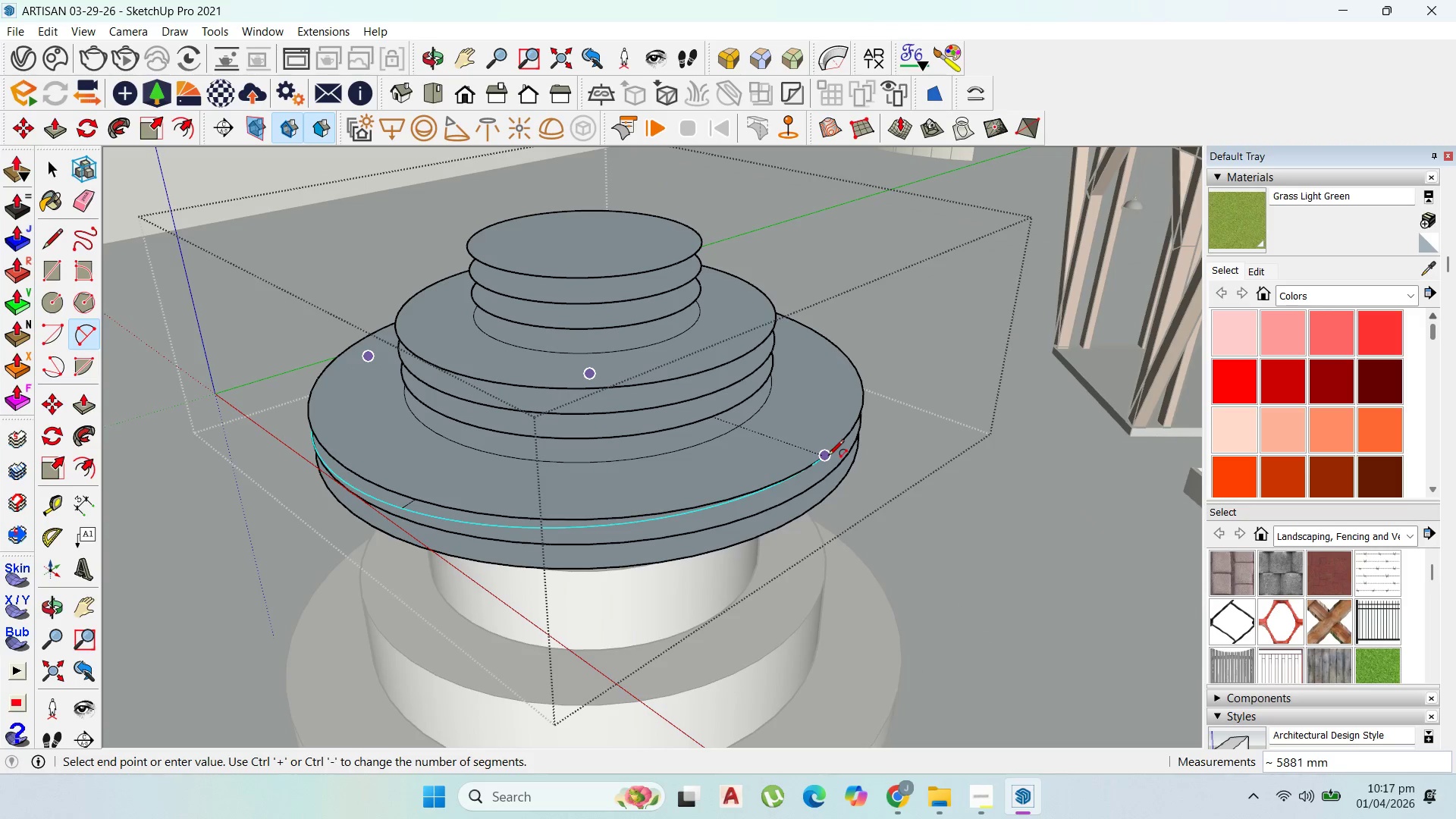 
left_click([828, 457])
 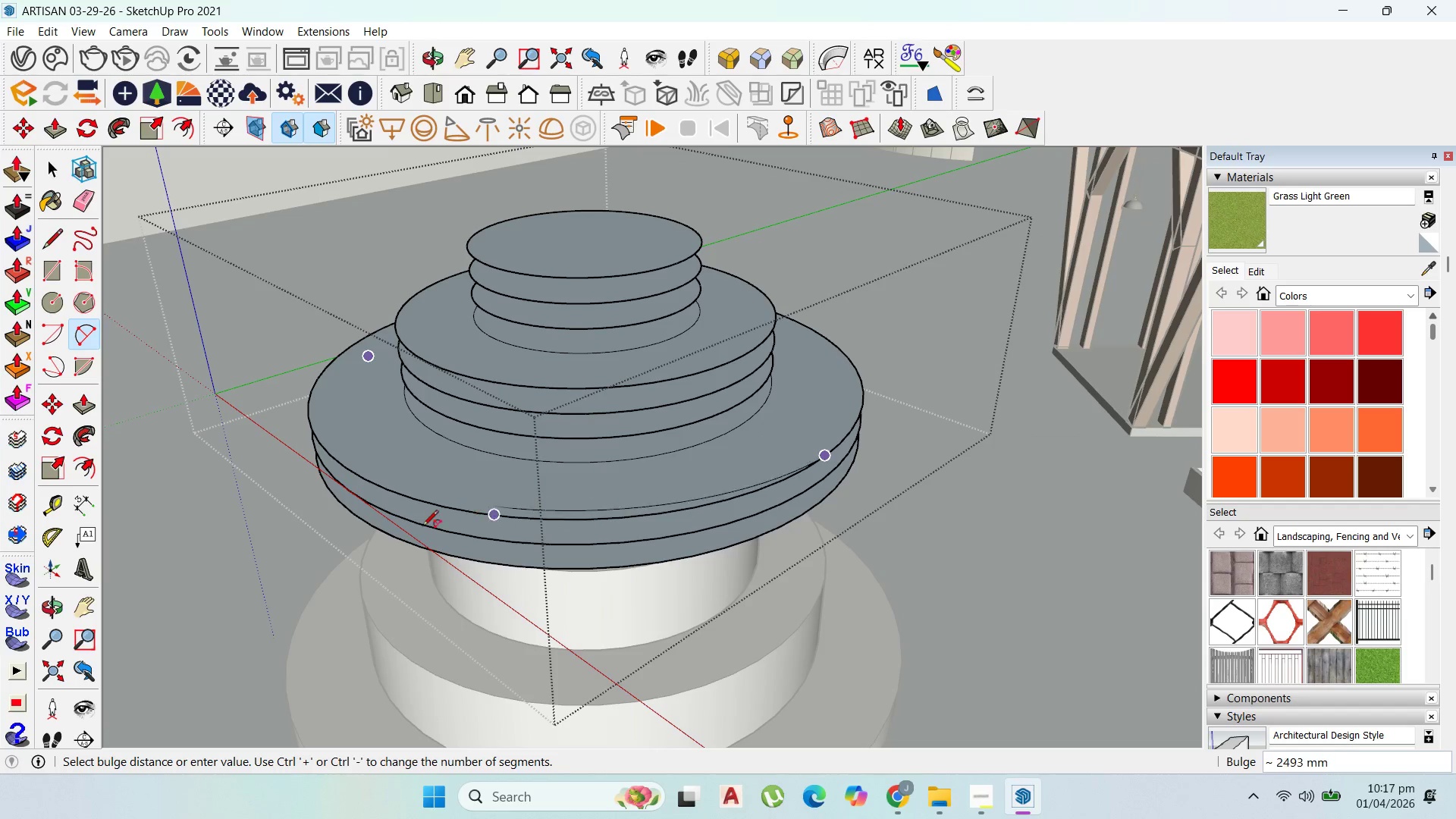 
scroll: coordinate [986, 388], scroll_direction: up, amount: 3.0
 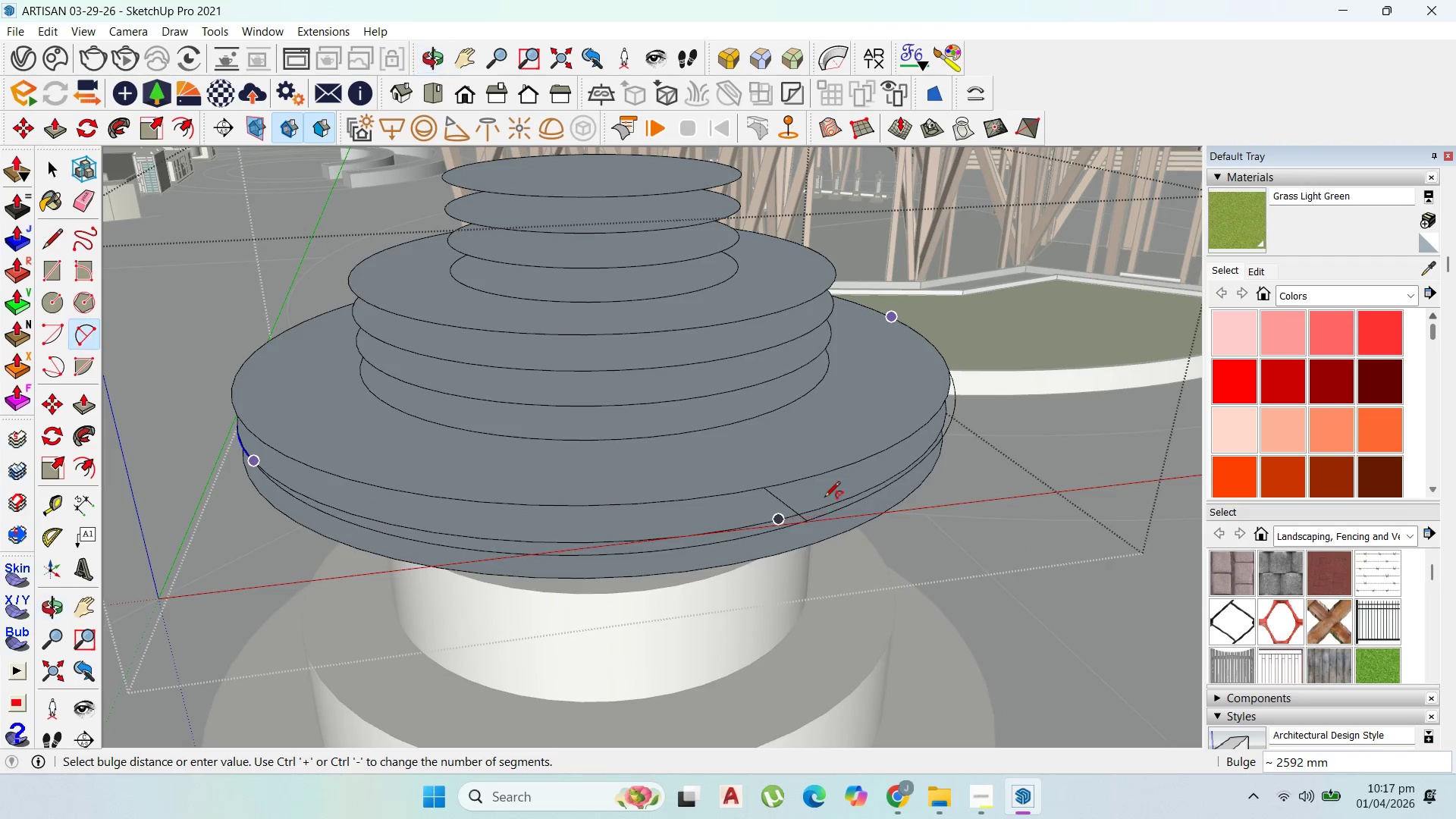 
key(Escape)
 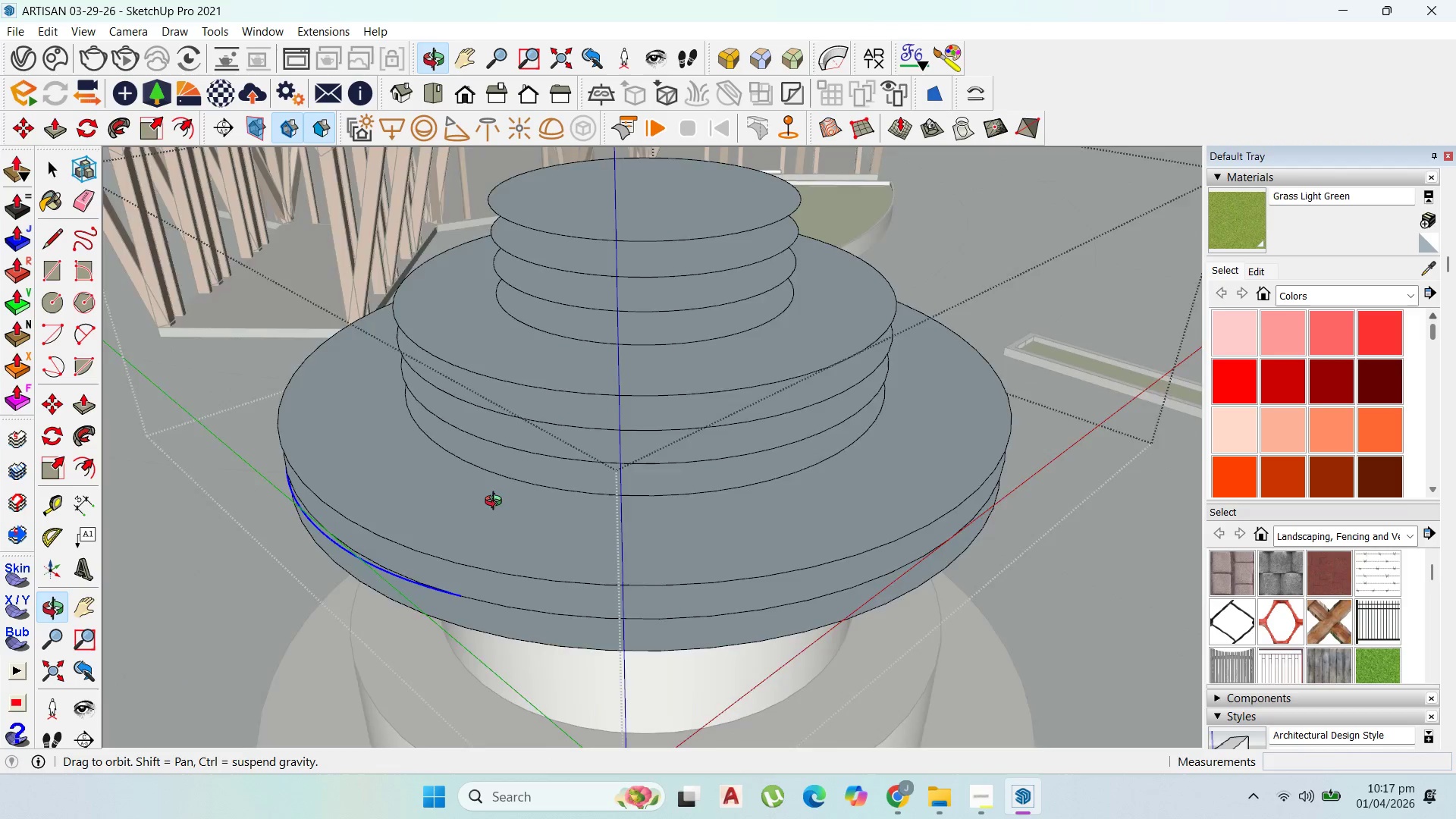 
scroll: coordinate [559, 594], scroll_direction: up, amount: 10.0
 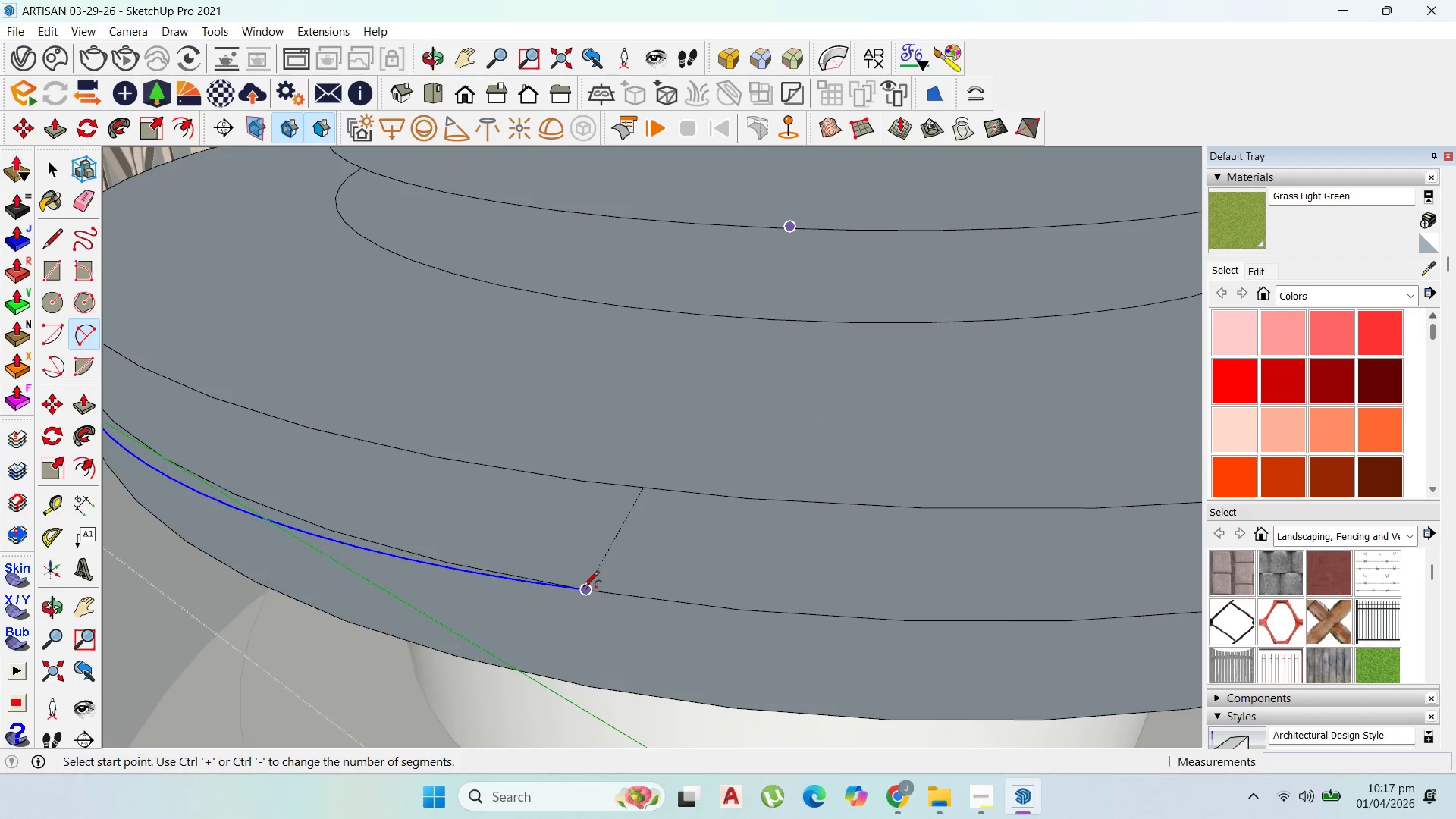 
left_click([583, 588])
 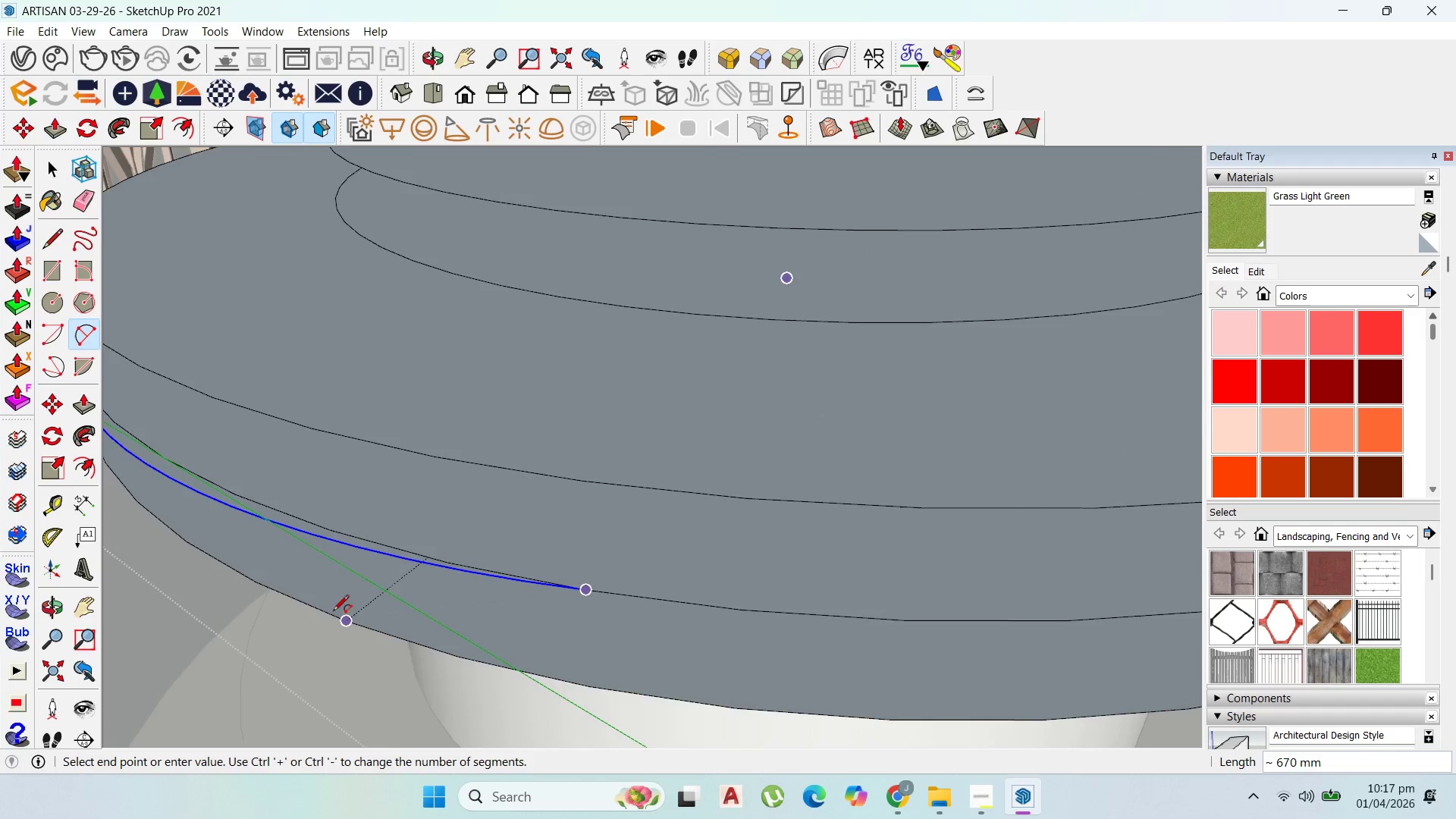 
scroll: coordinate [228, 547], scroll_direction: down, amount: 16.0
 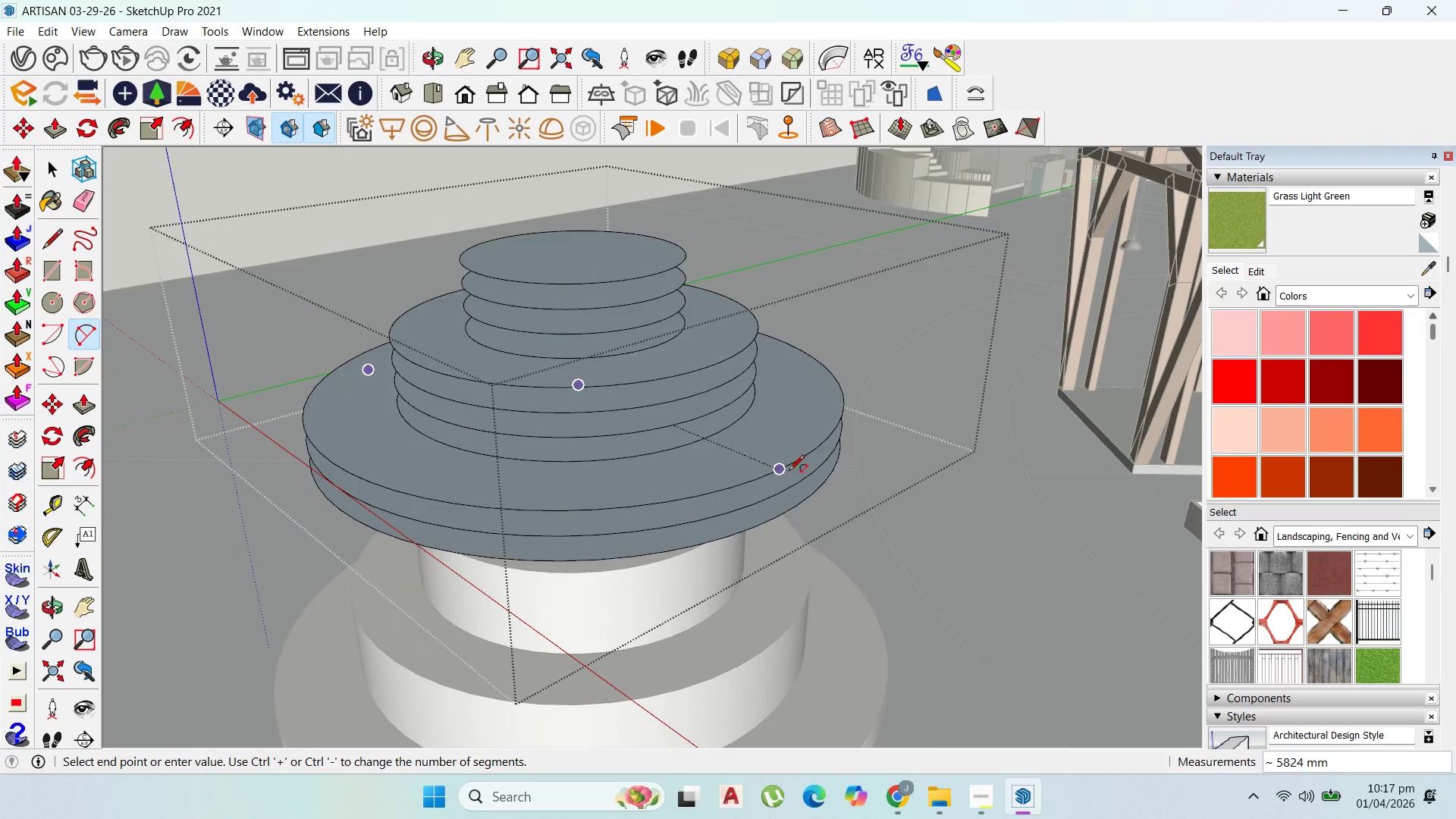 
wait(5.11)
 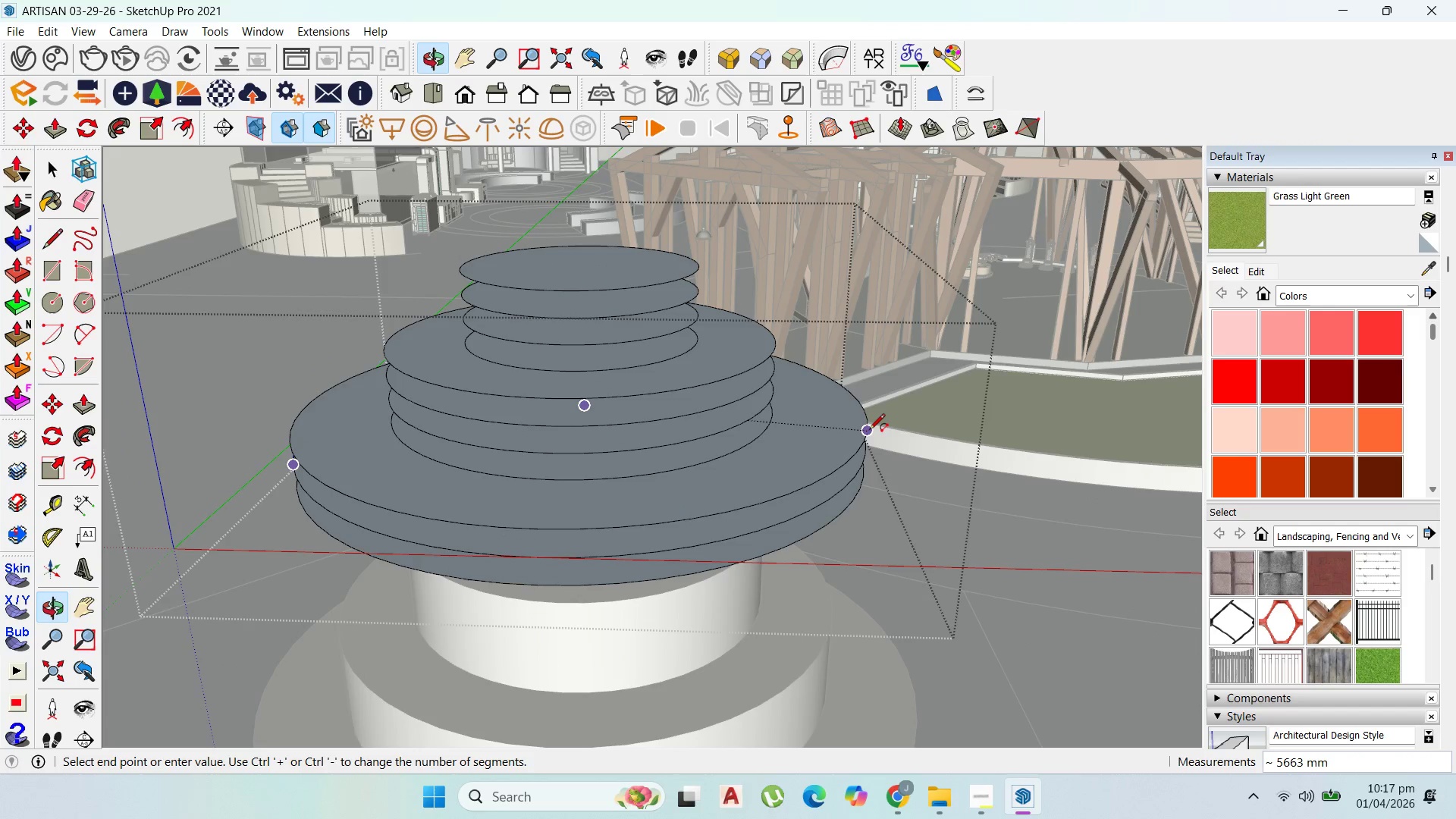 
scroll: coordinate [626, 500], scroll_direction: up, amount: 1.0
 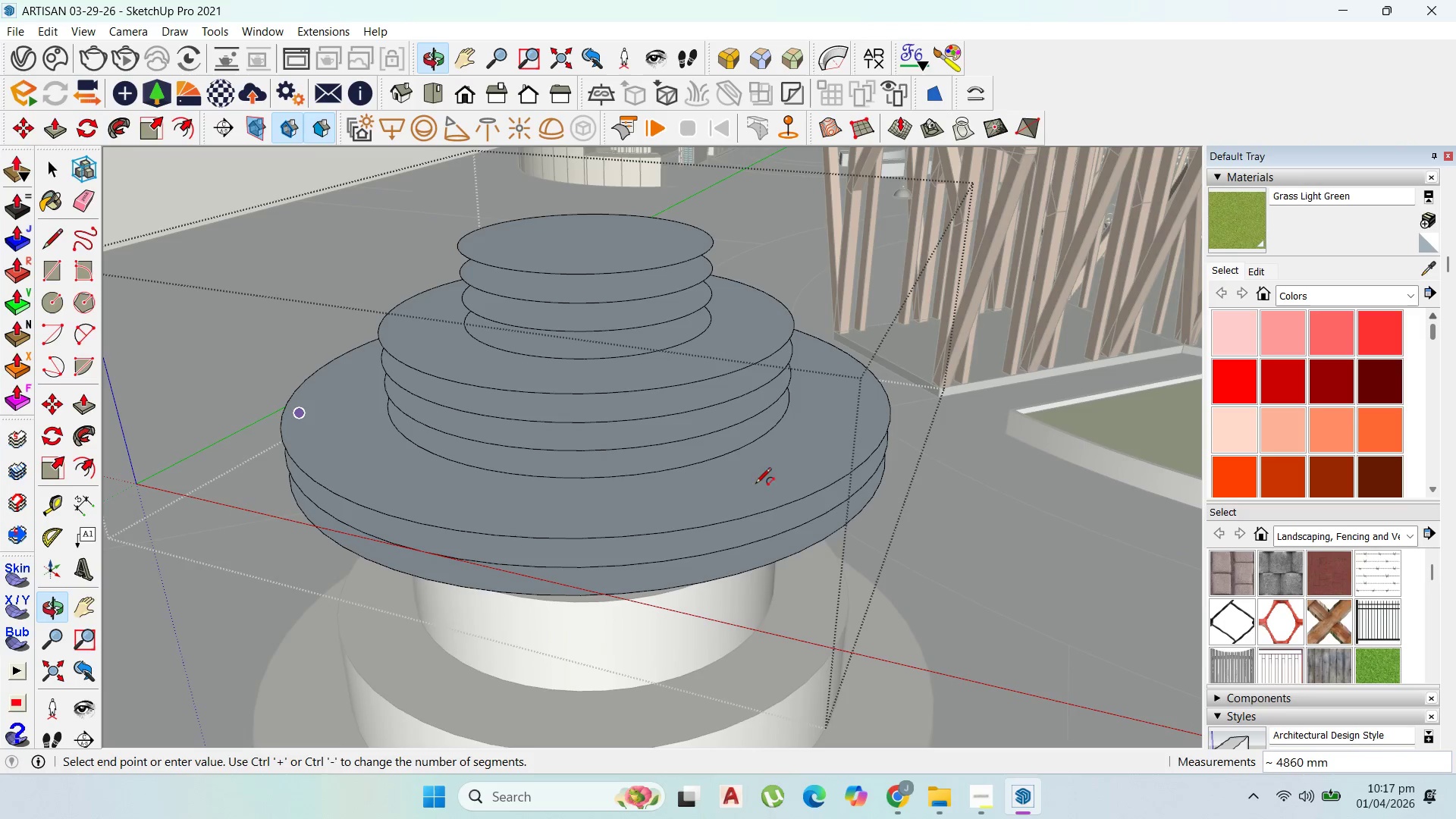 
left_click([882, 439])
 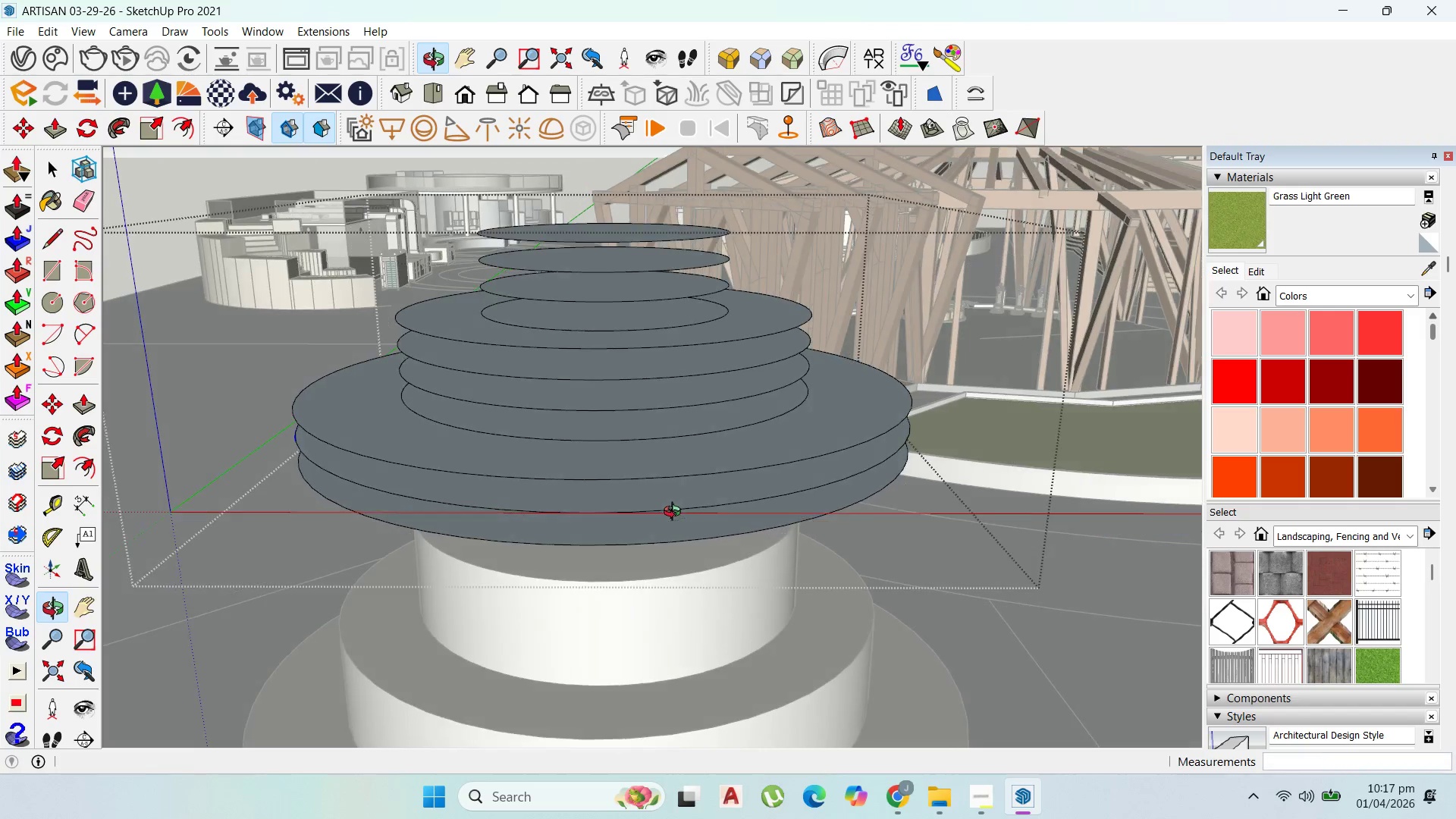 
wait(6.11)
 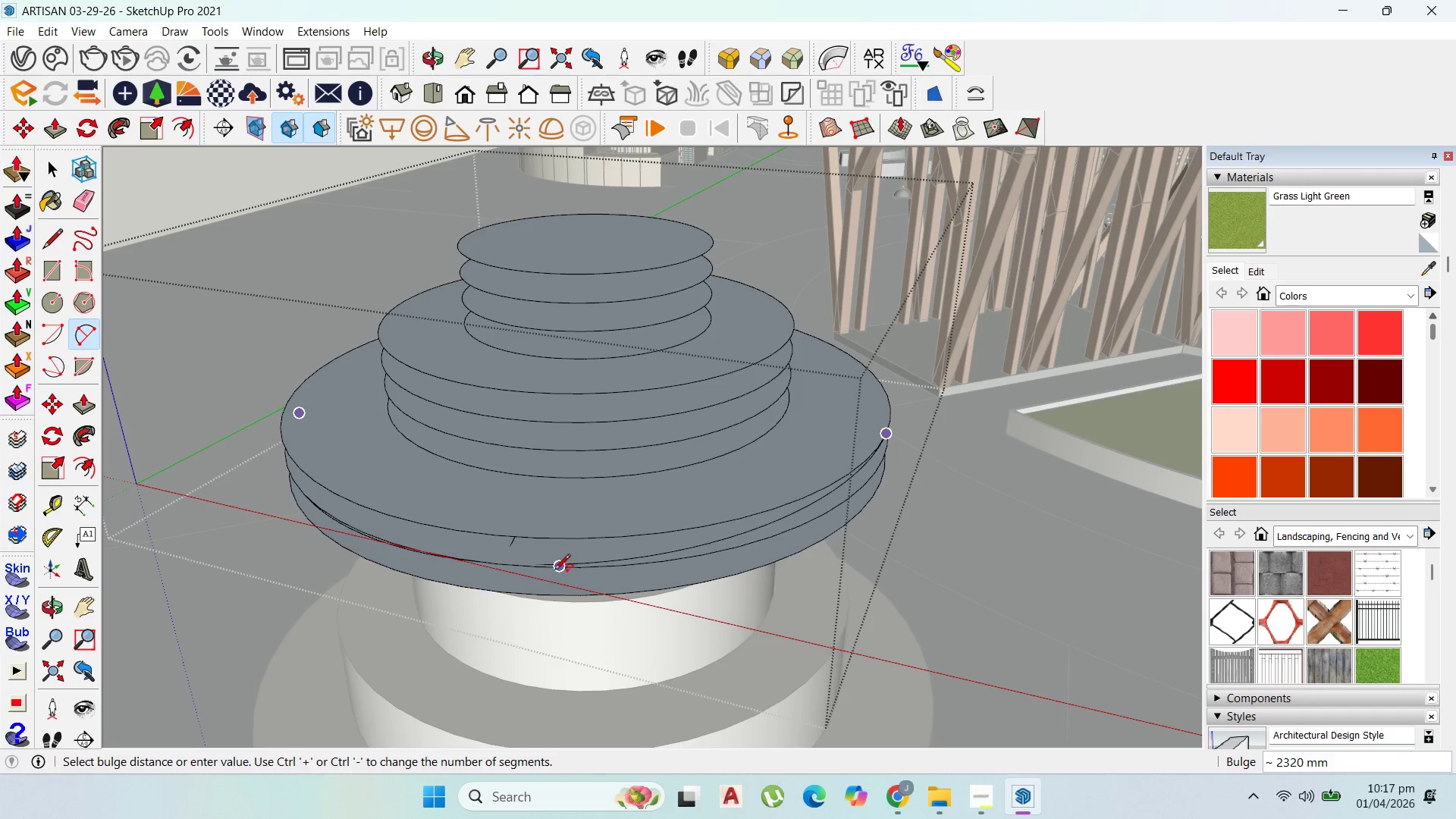 
key(Escape)
 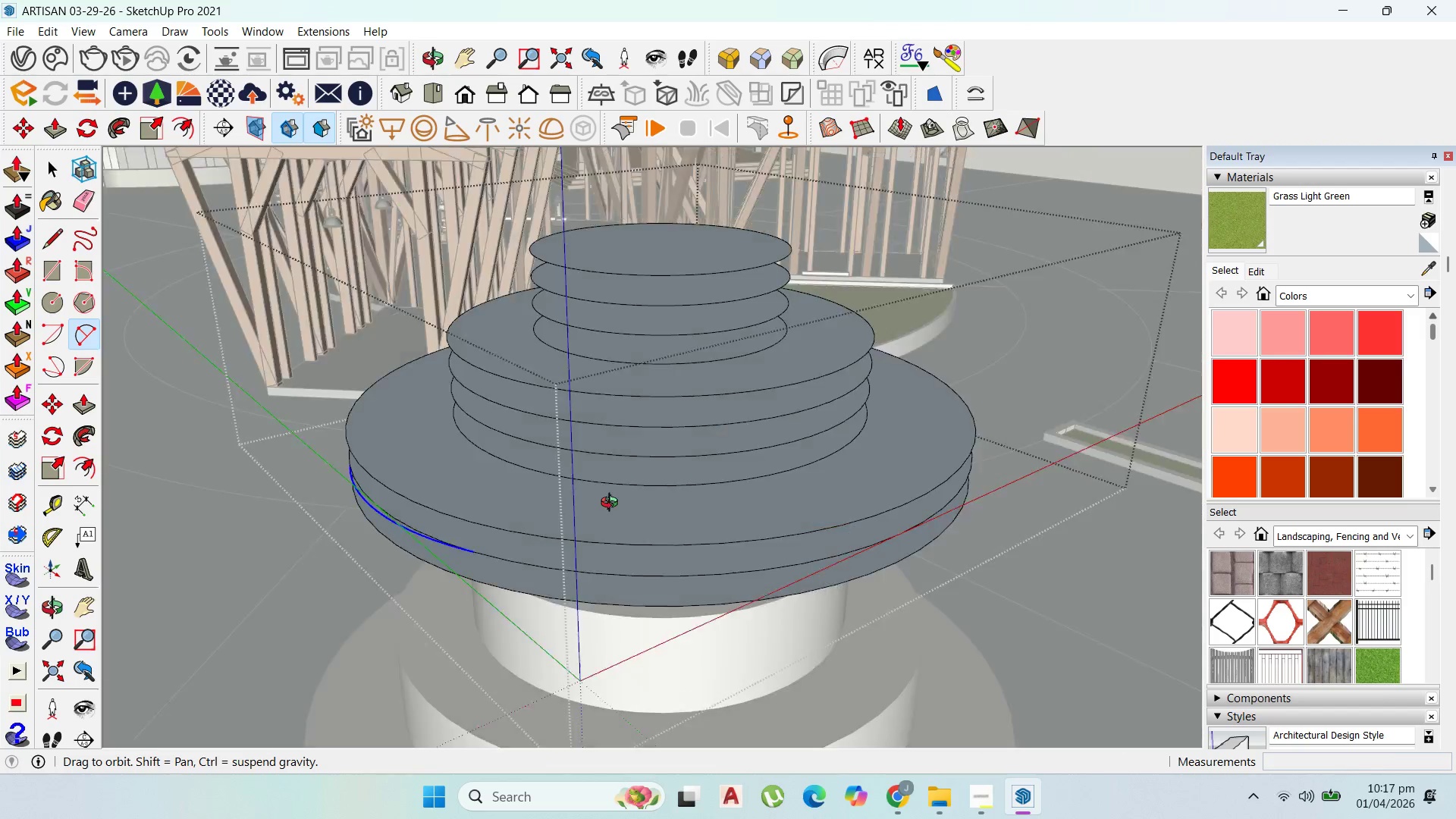 
scroll: coordinate [551, 548], scroll_direction: up, amount: 3.0
 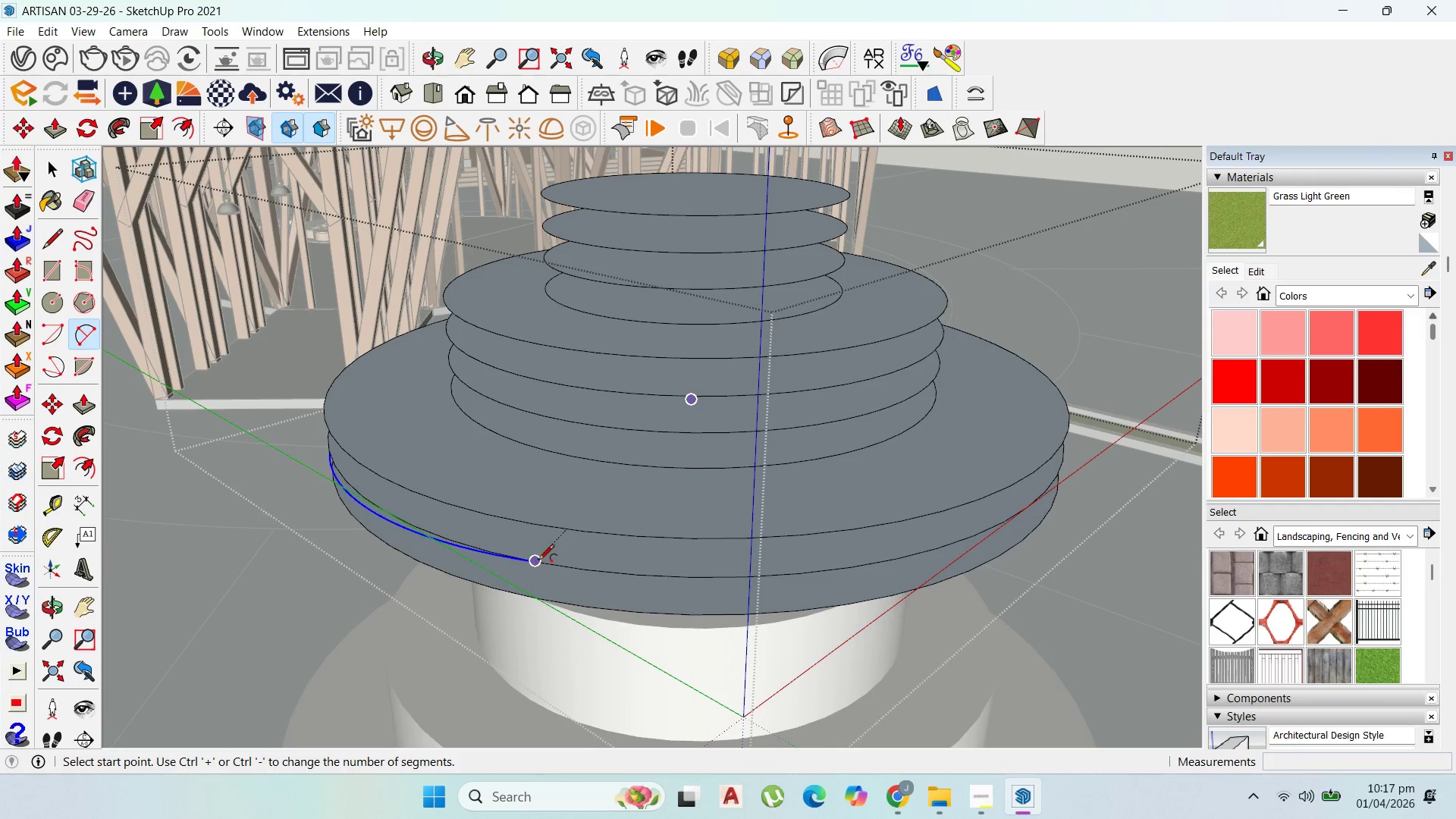 
left_click([538, 561])
 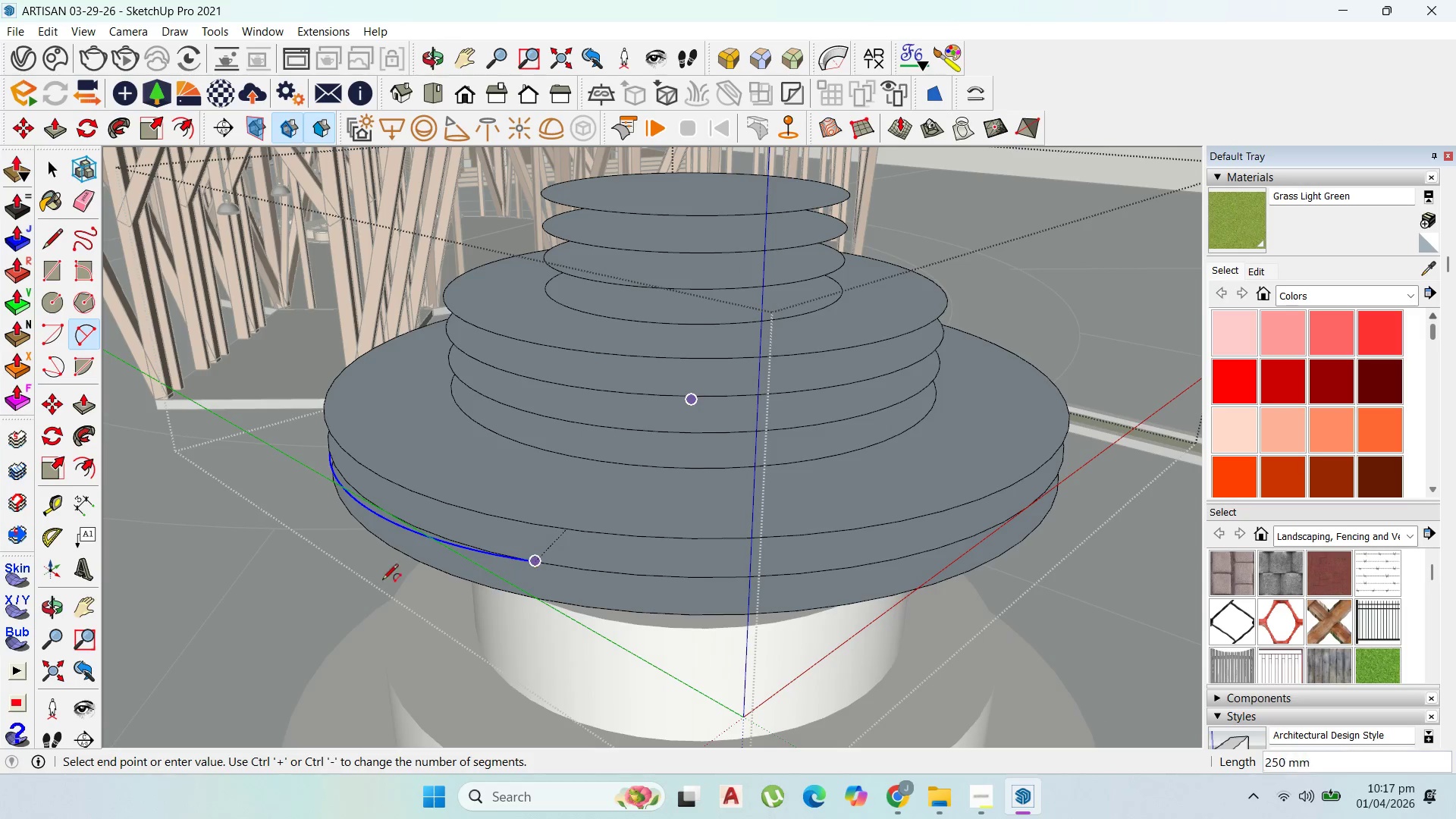 
scroll: coordinate [328, 588], scroll_direction: down, amount: 5.0
 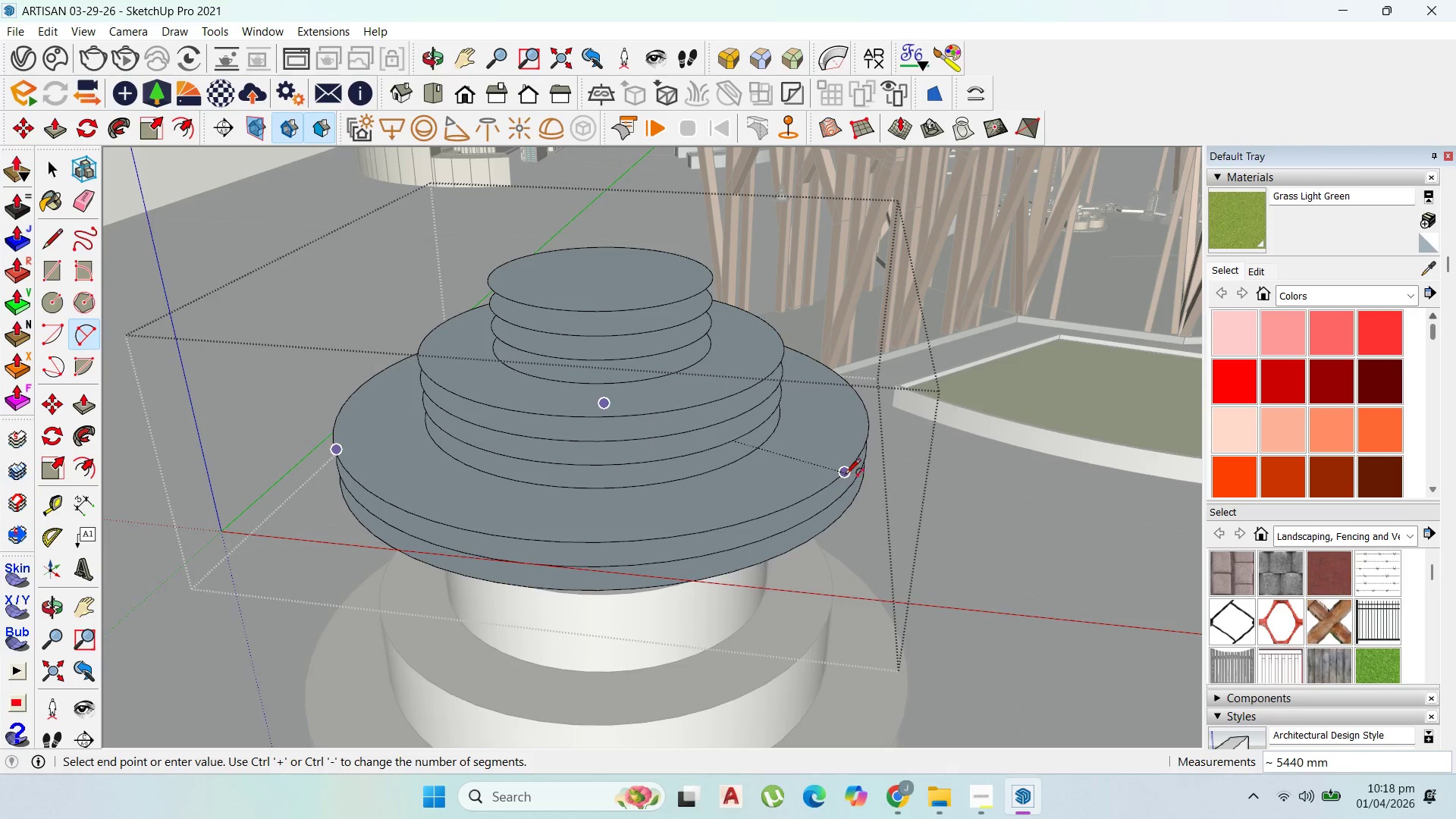 
left_click([846, 469])
 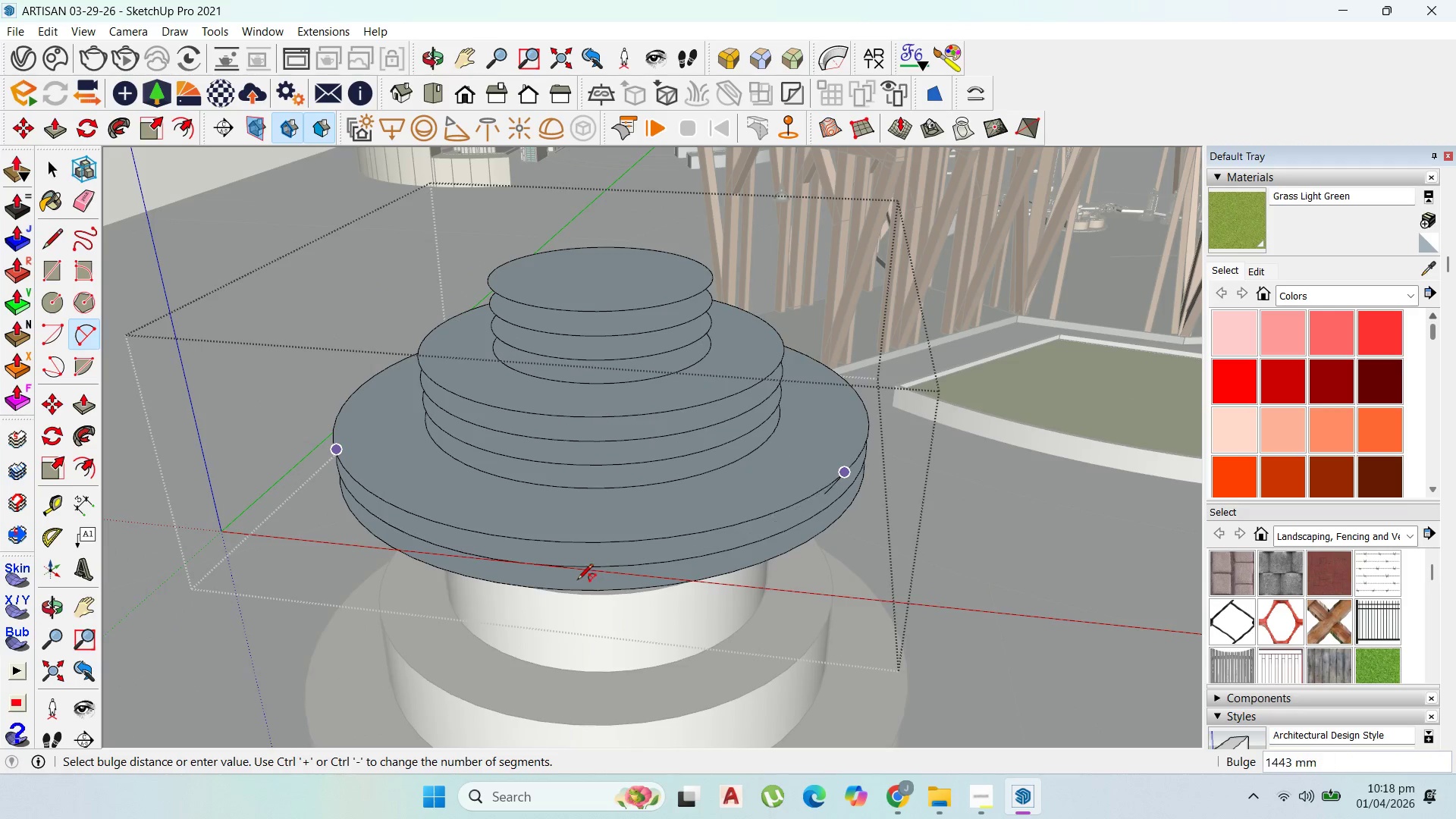 
mouse_move([535, 560])
 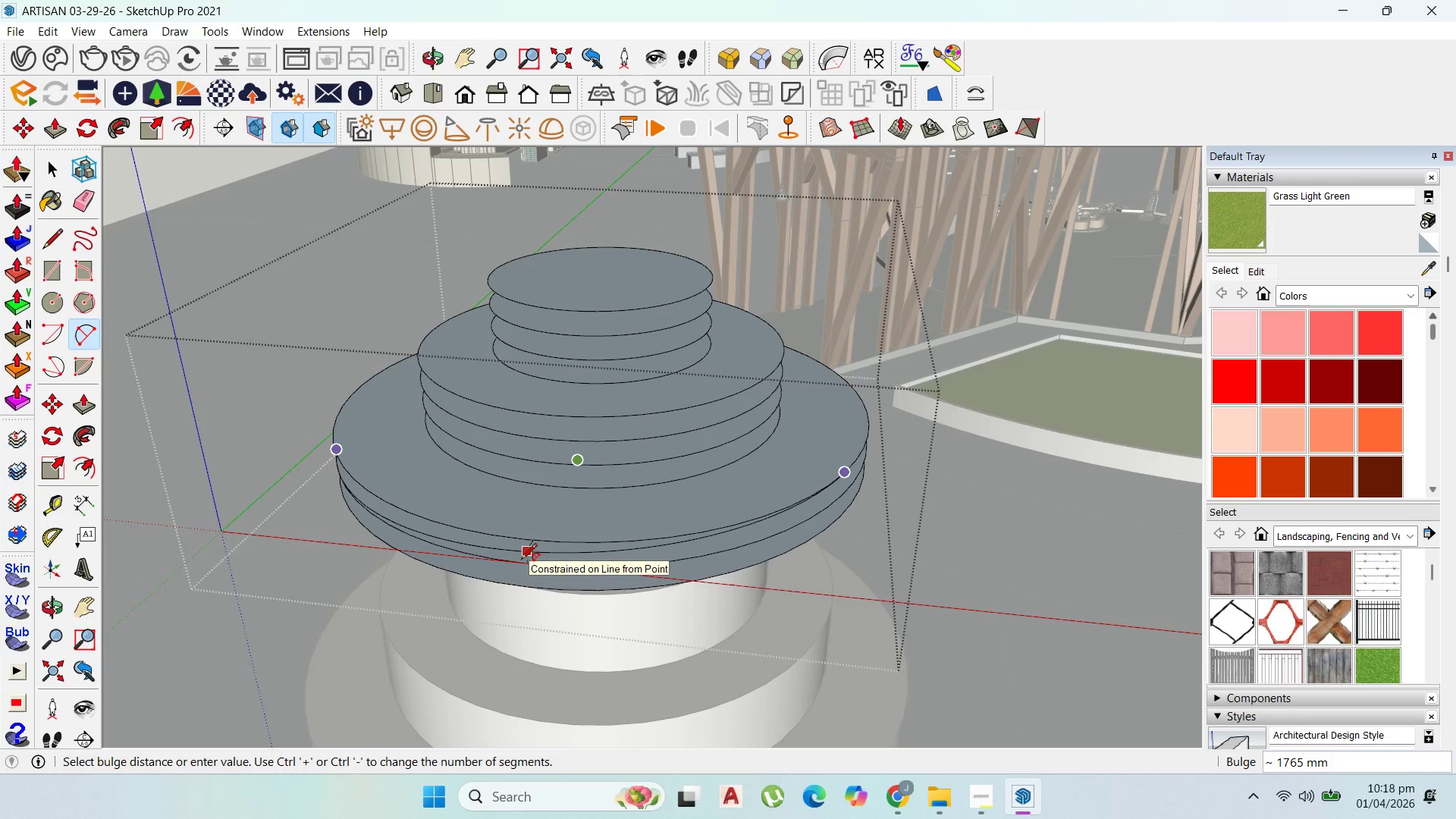 
left_click([521, 560])
 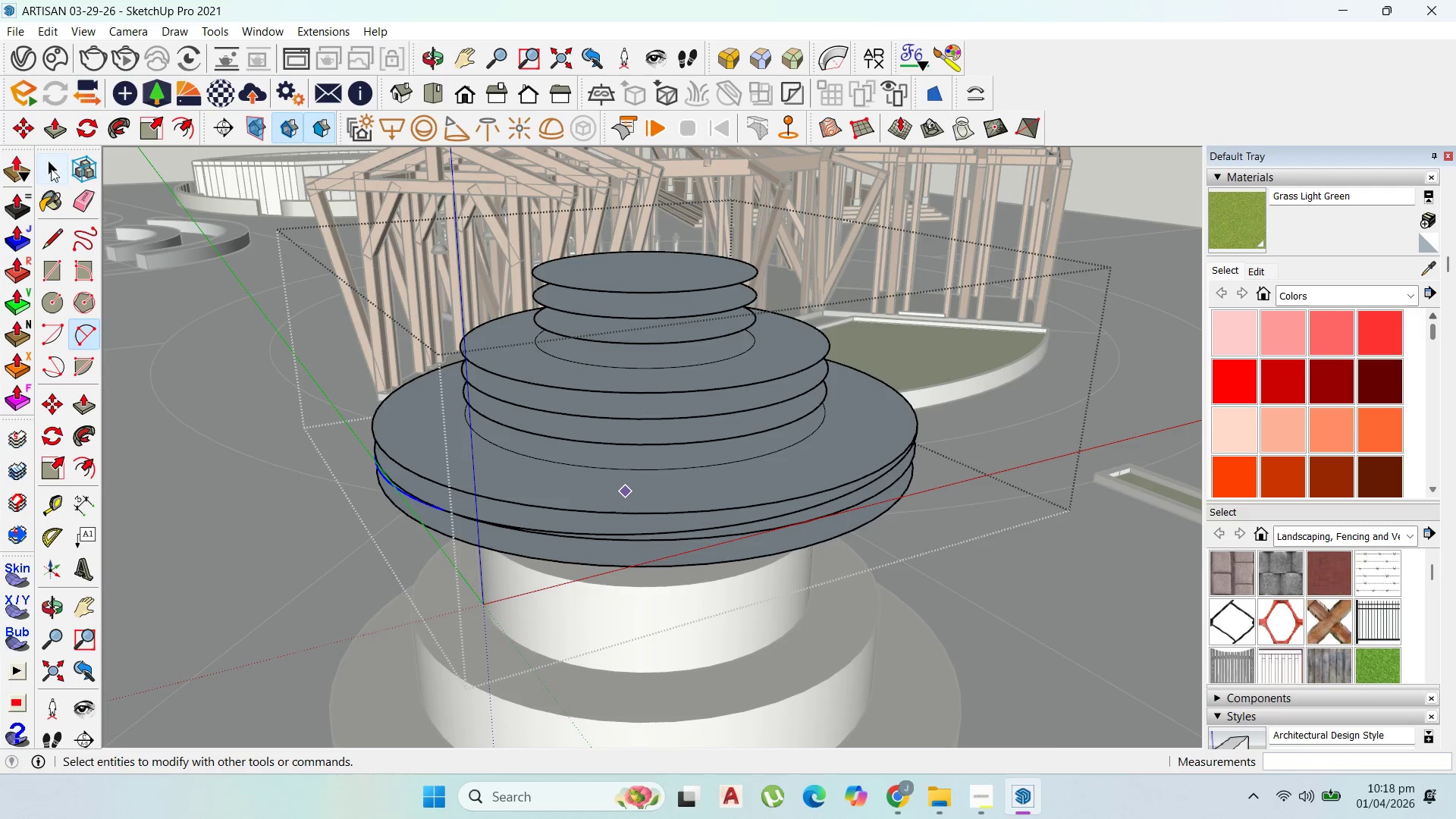 
double_click([647, 535])
 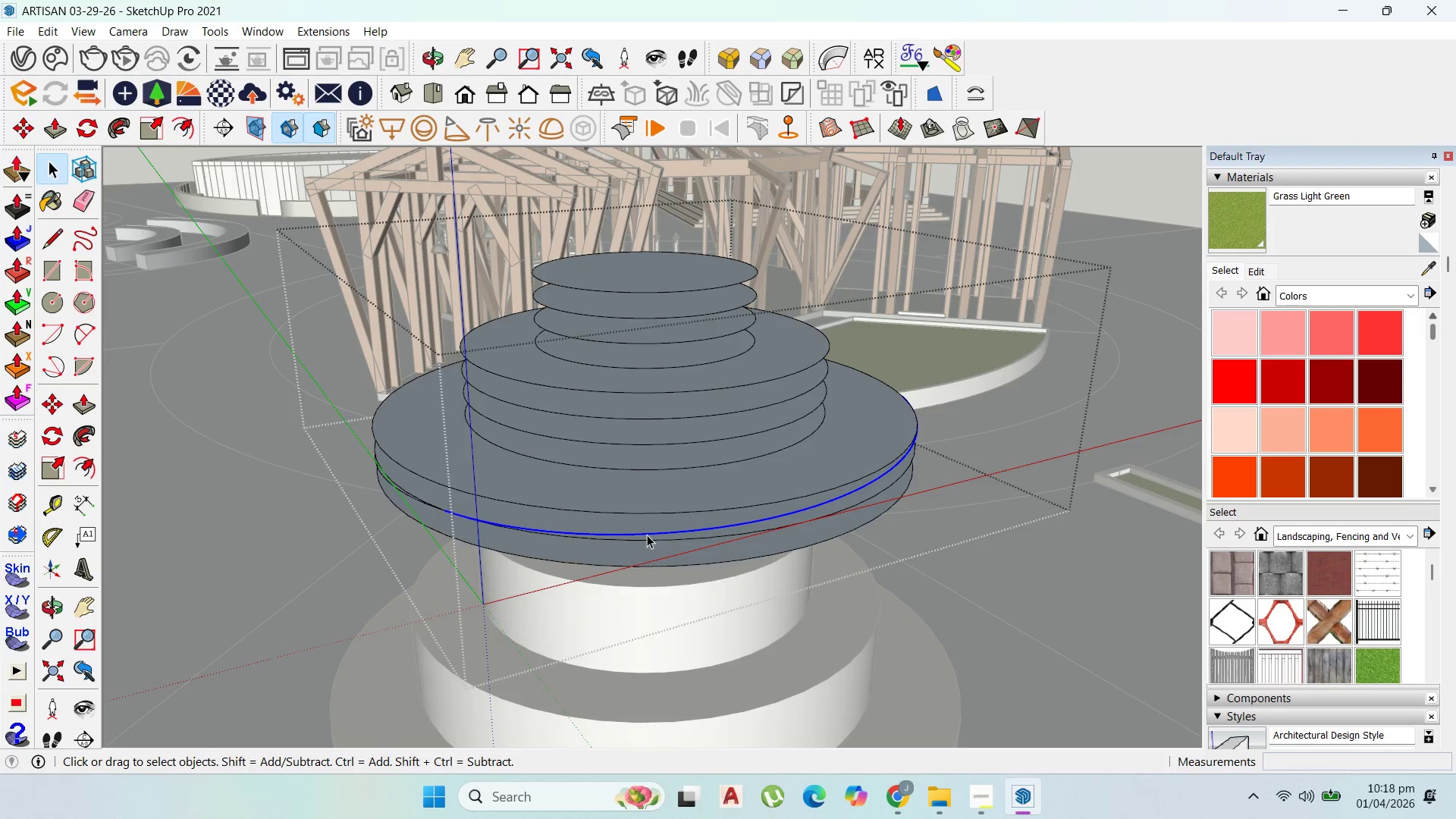 
triple_click([647, 535])
 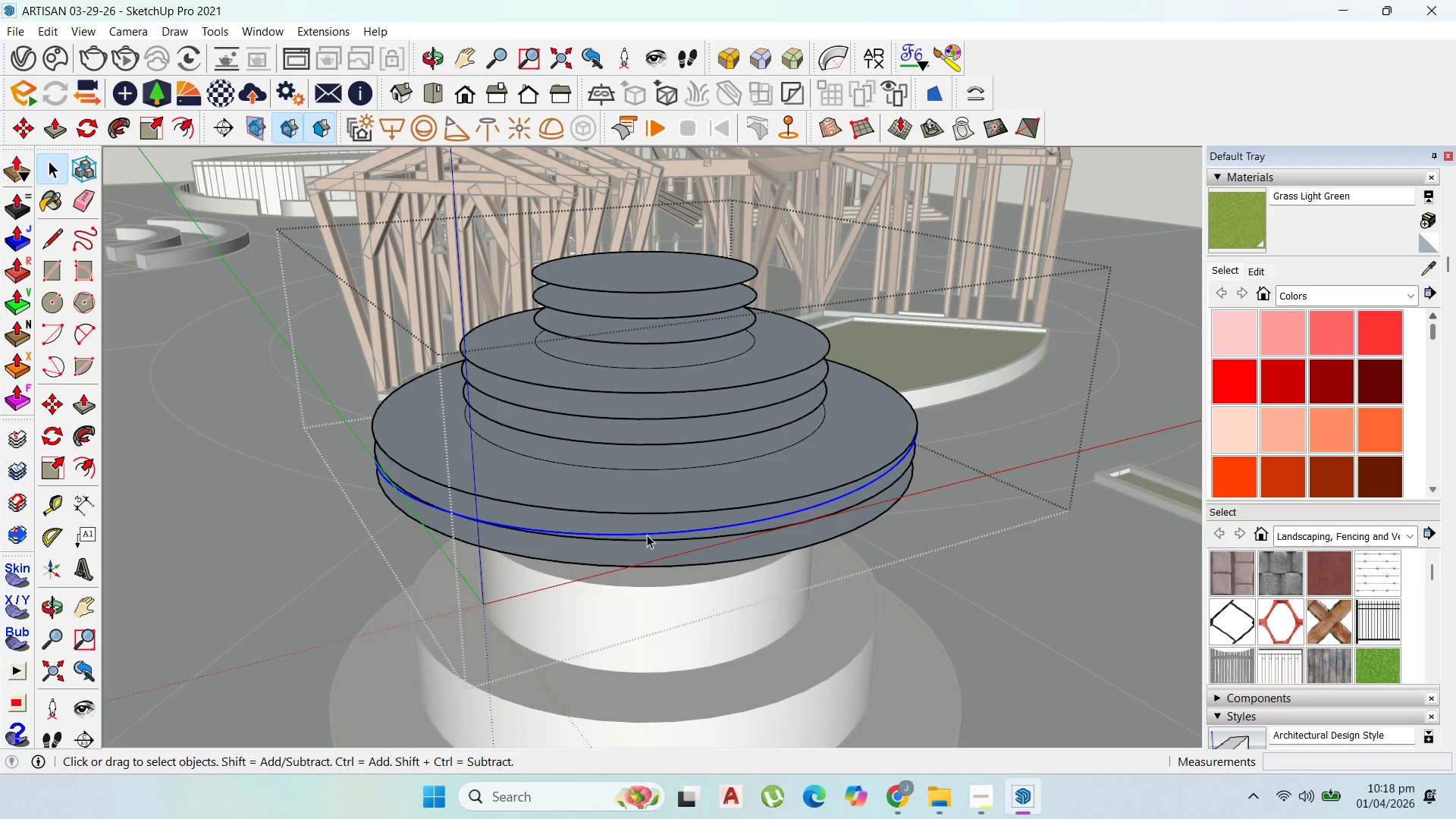 
triple_click([647, 535])
 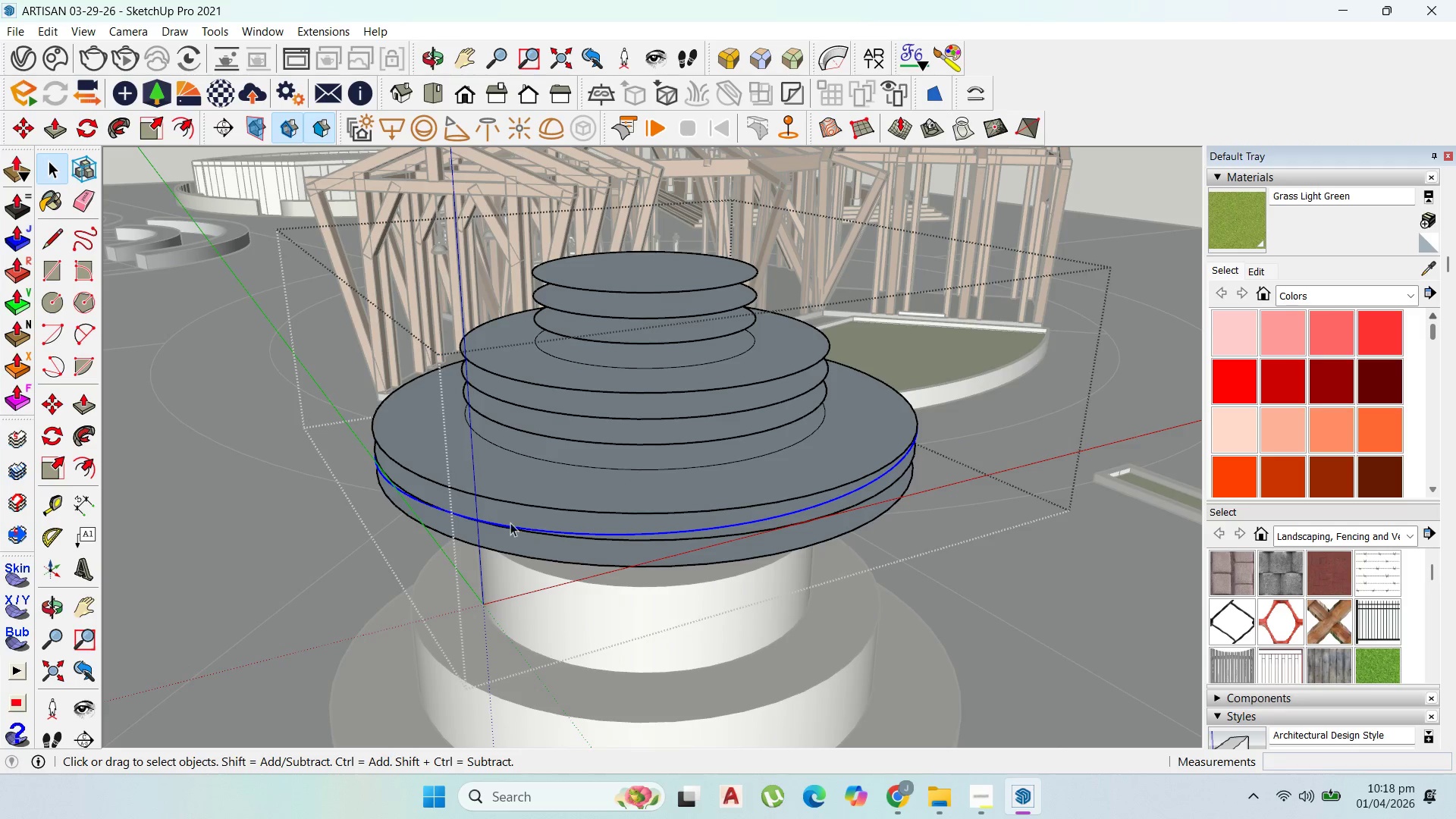 
scroll: coordinate [488, 510], scroll_direction: up, amount: 41.0
 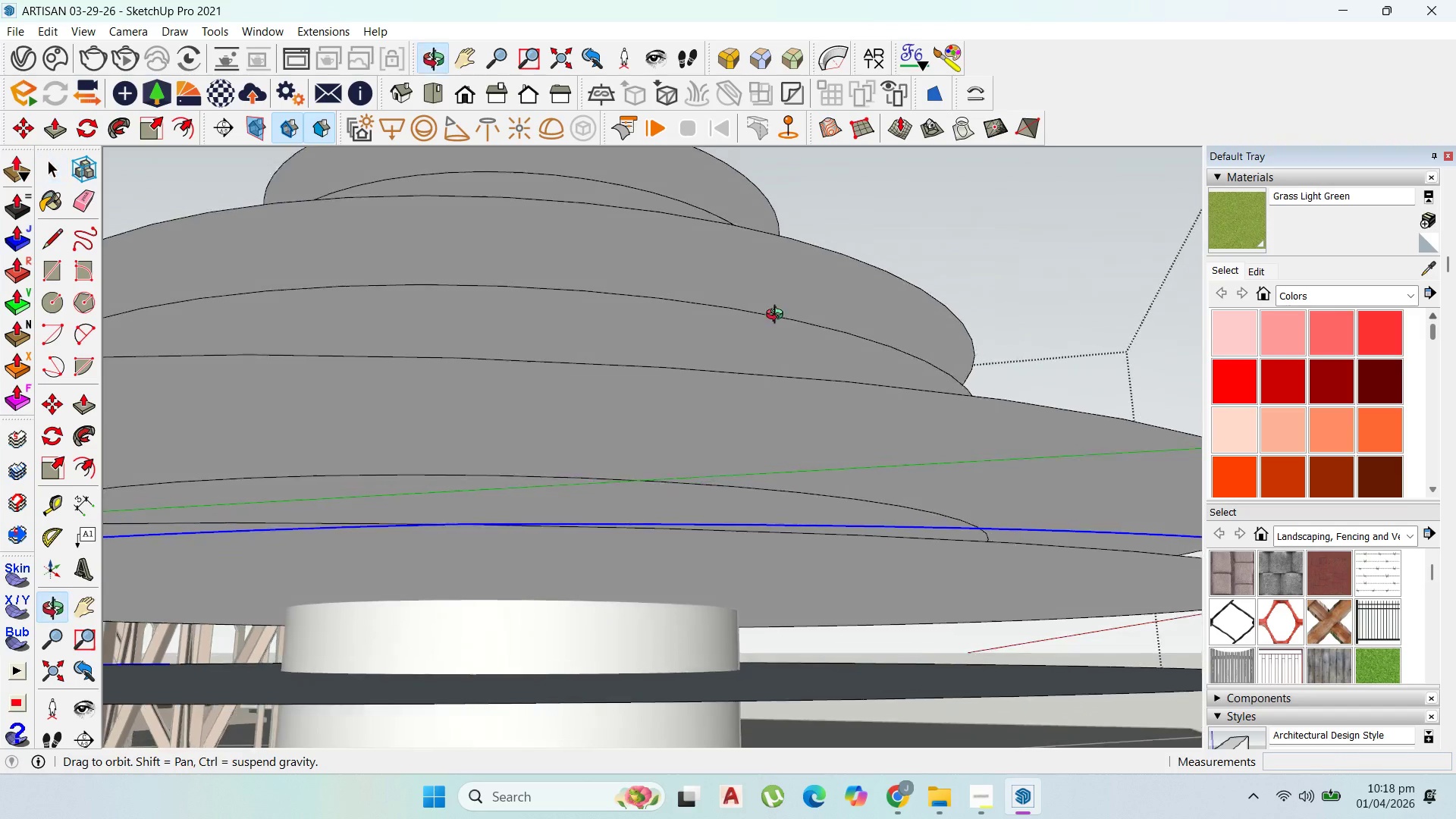 
scroll: coordinate [291, 505], scroll_direction: down, amount: 29.0
 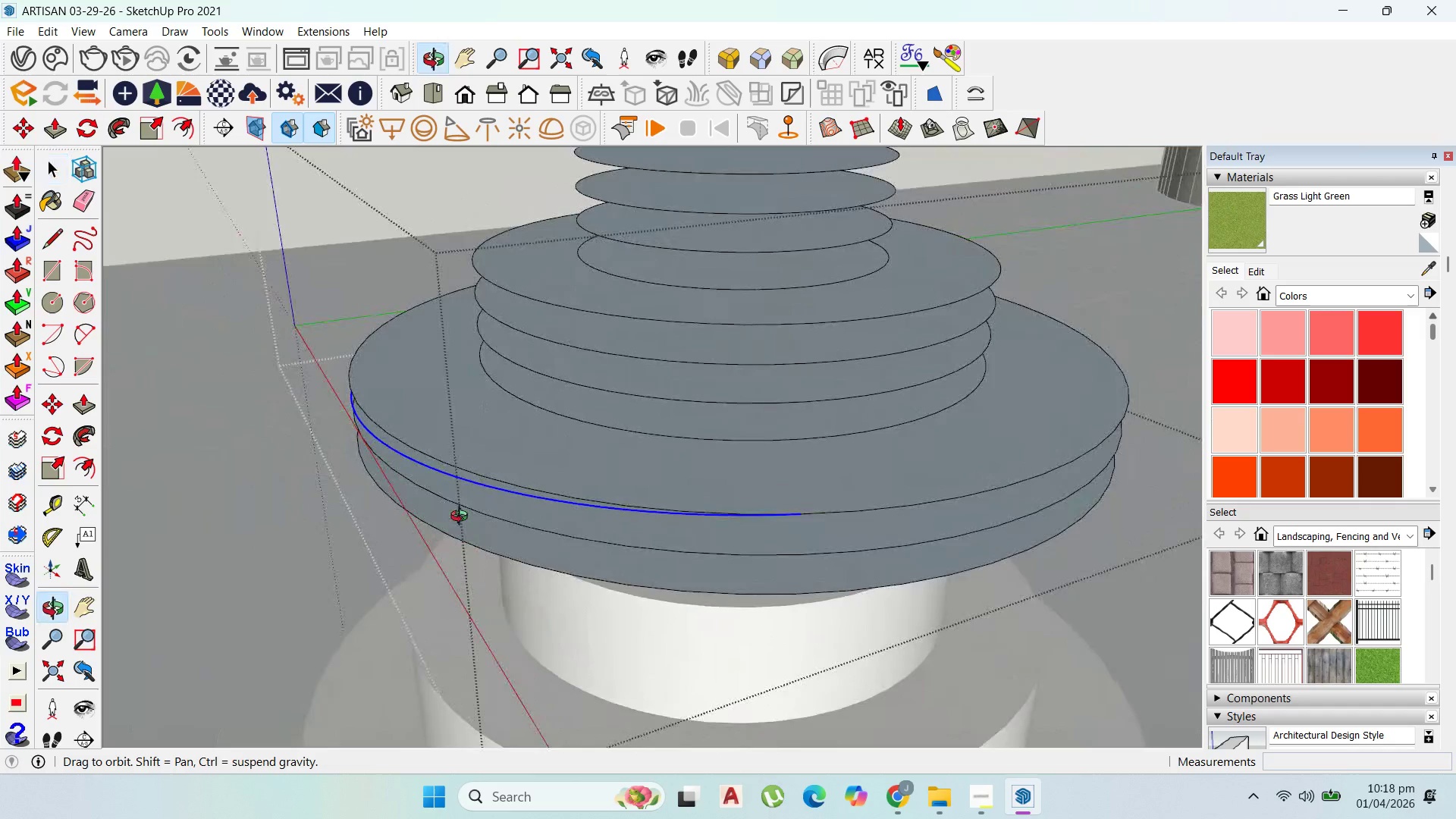 
scroll: coordinate [1021, 457], scroll_direction: up, amount: 1.0
 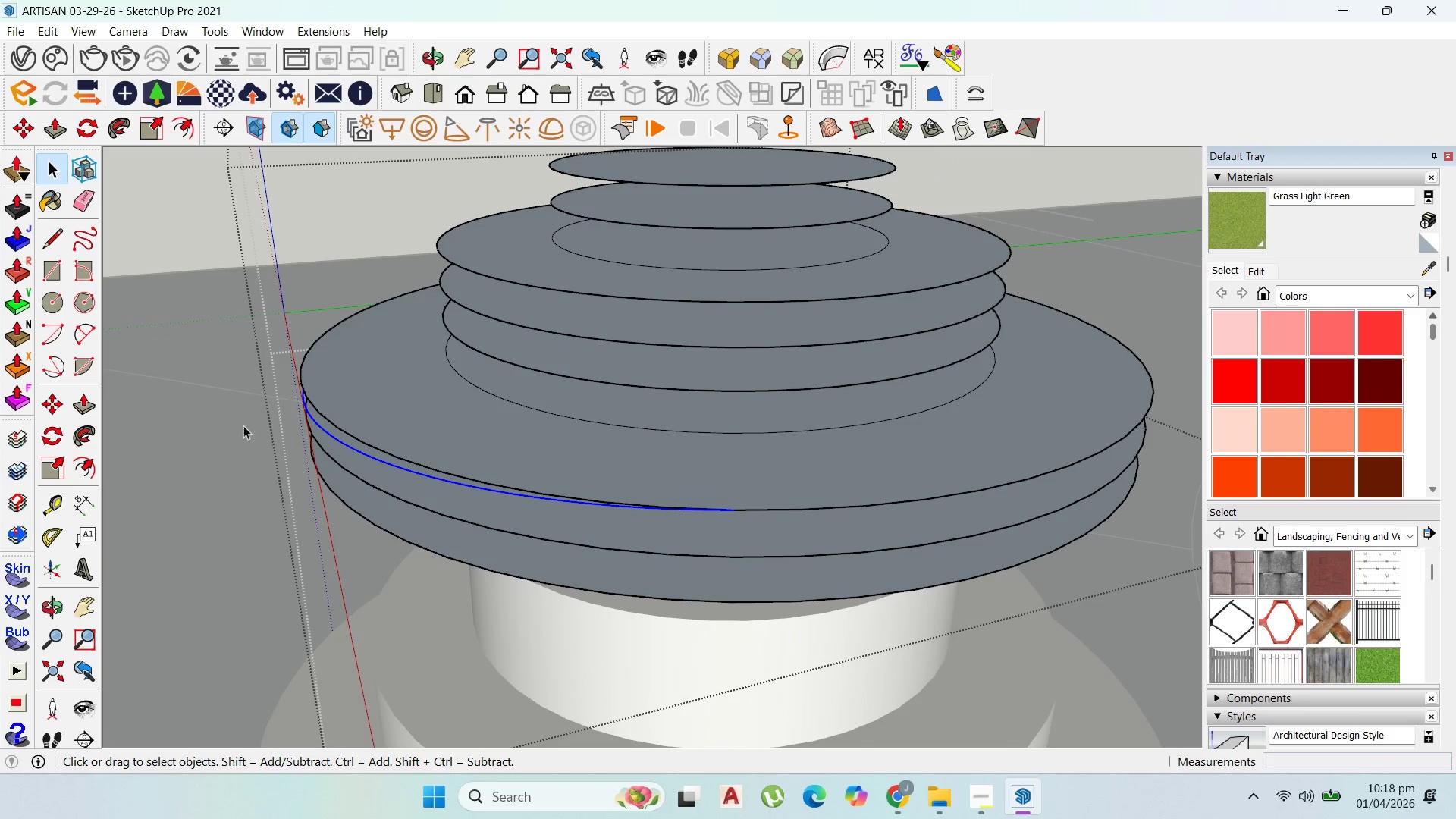 
wait(7.98)
 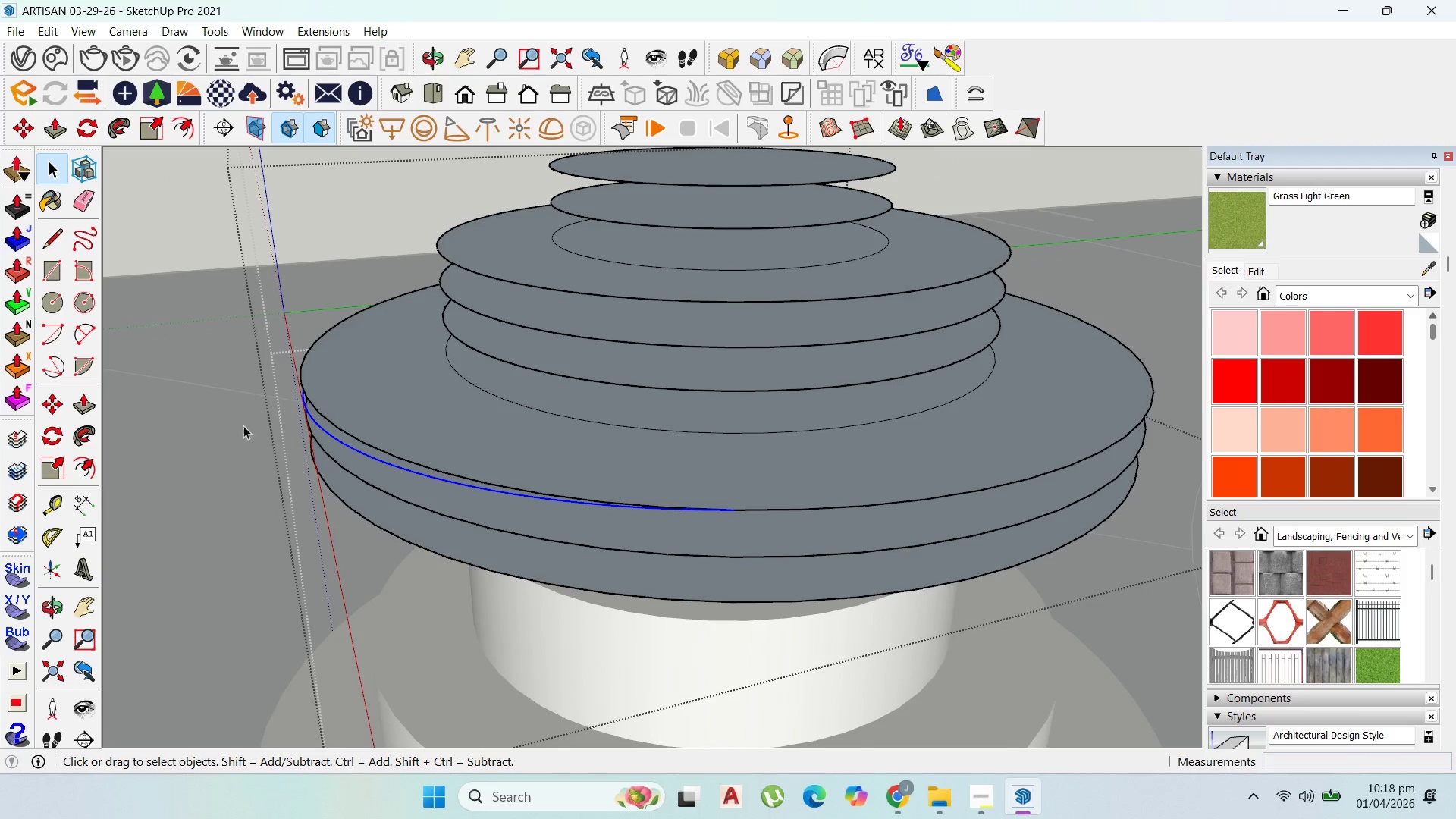 
scroll: coordinate [1033, 369], scroll_direction: up, amount: 1.0
 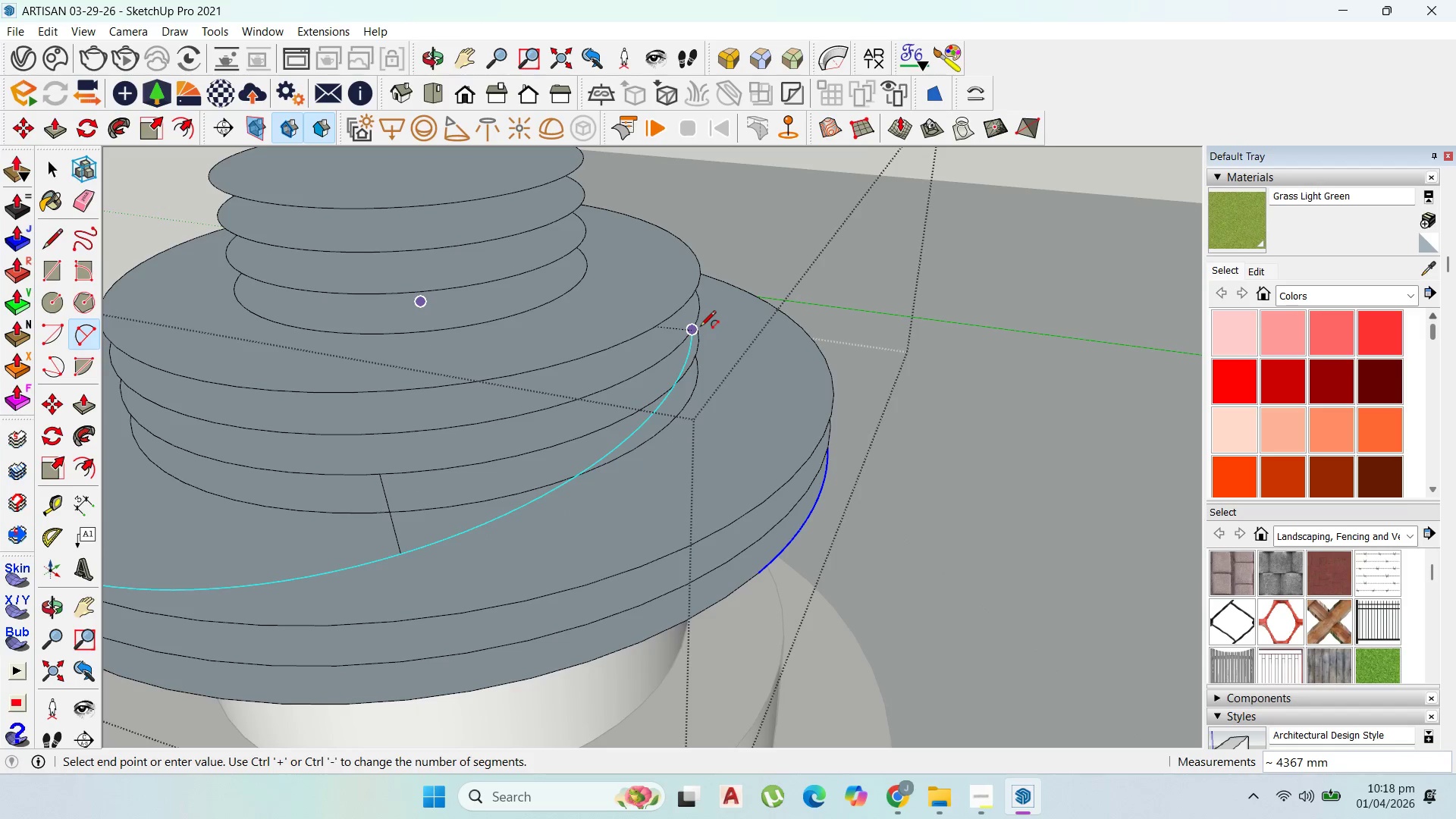 
left_click([703, 324])
 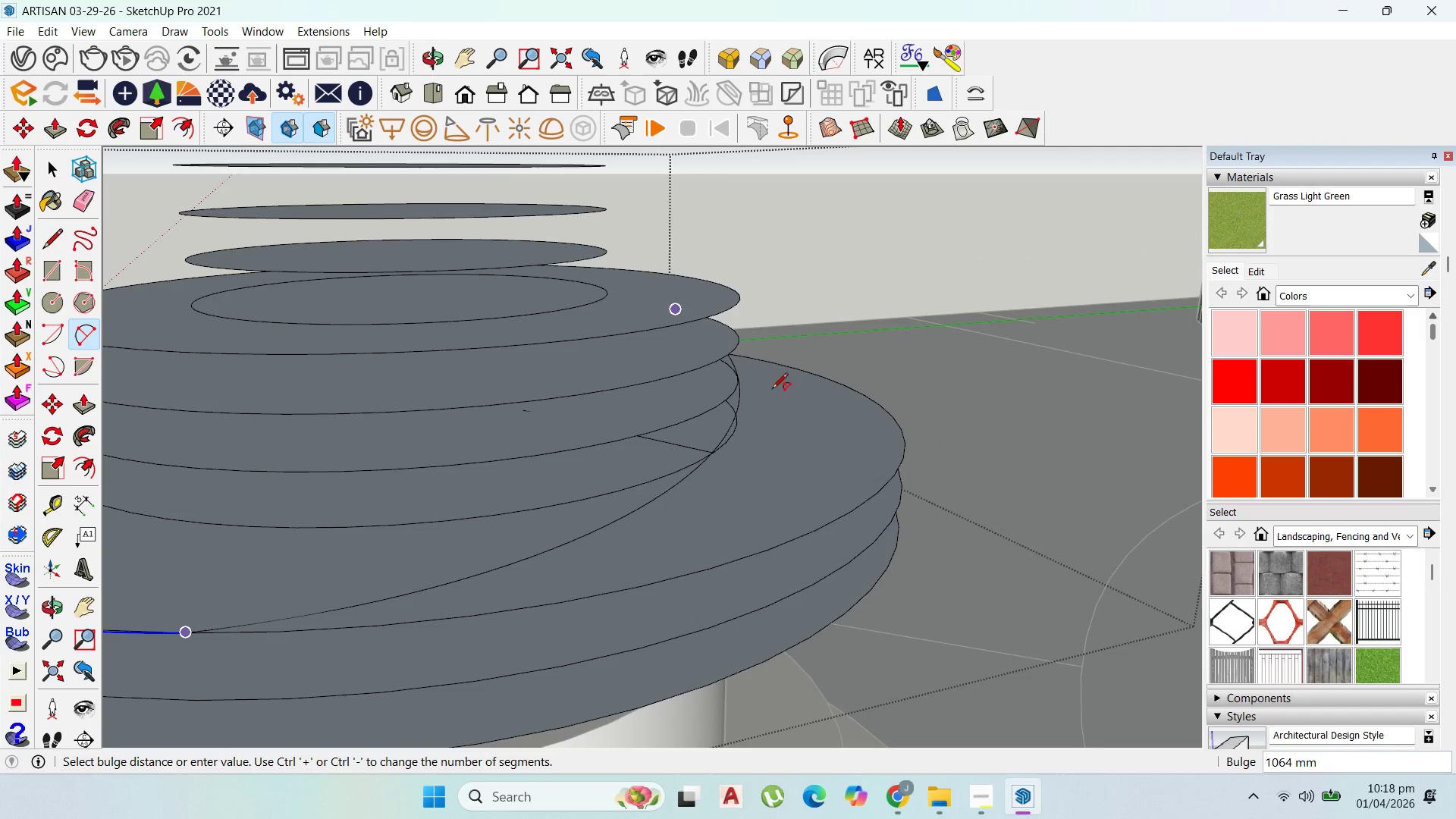 
wait(7.67)
 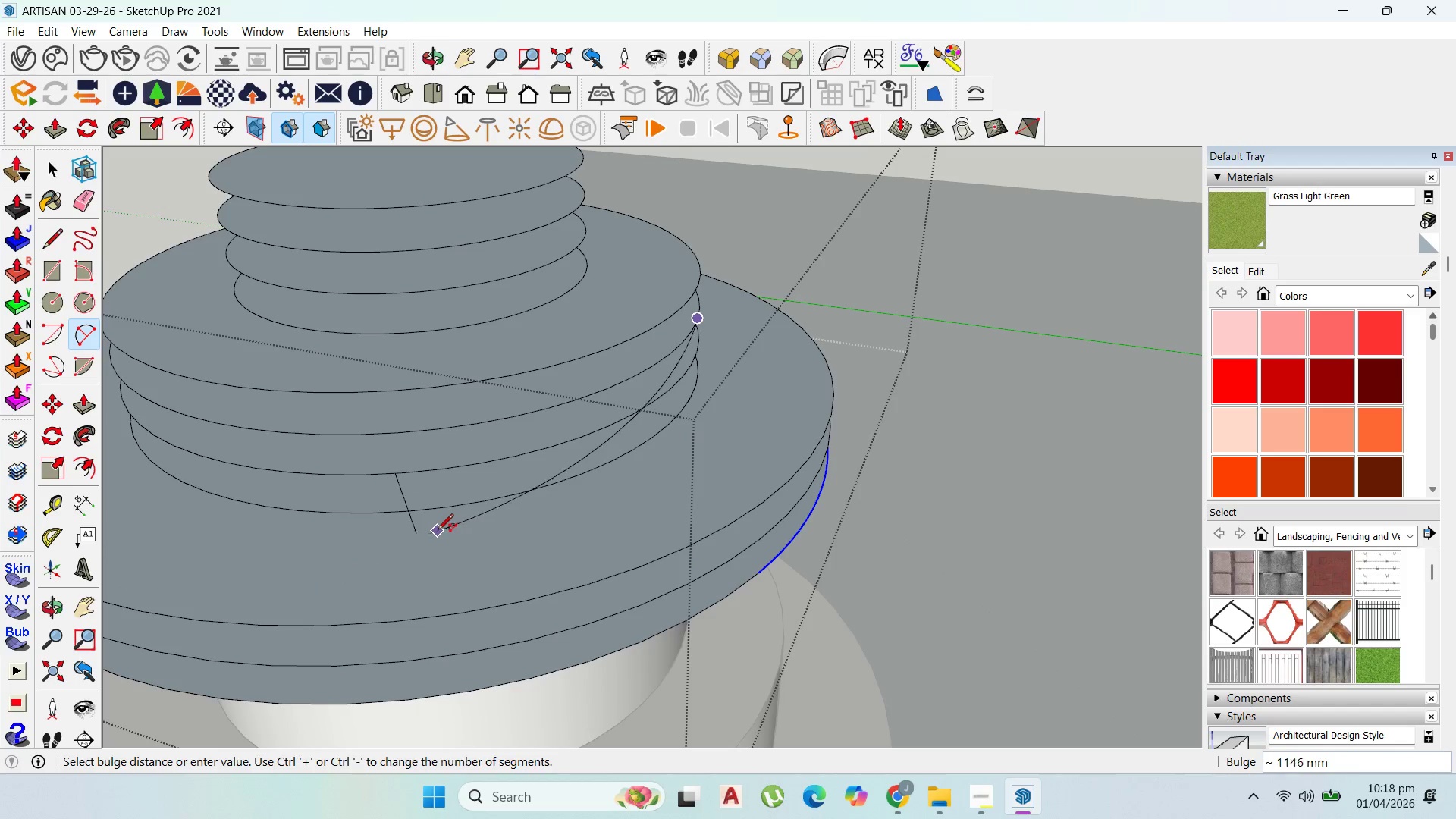 
key(Escape)
 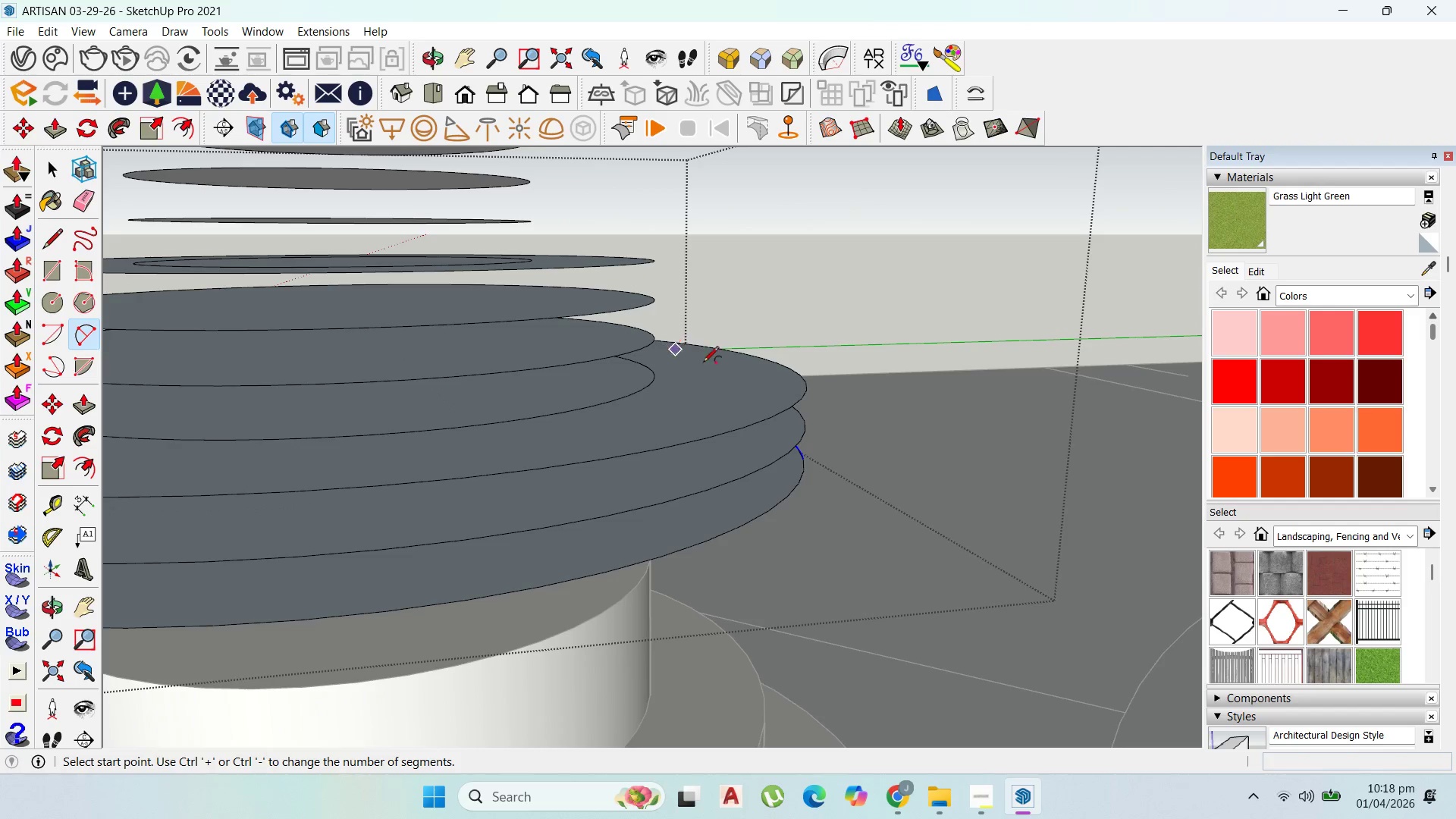 
scroll: coordinate [758, 448], scroll_direction: down, amount: 4.0
 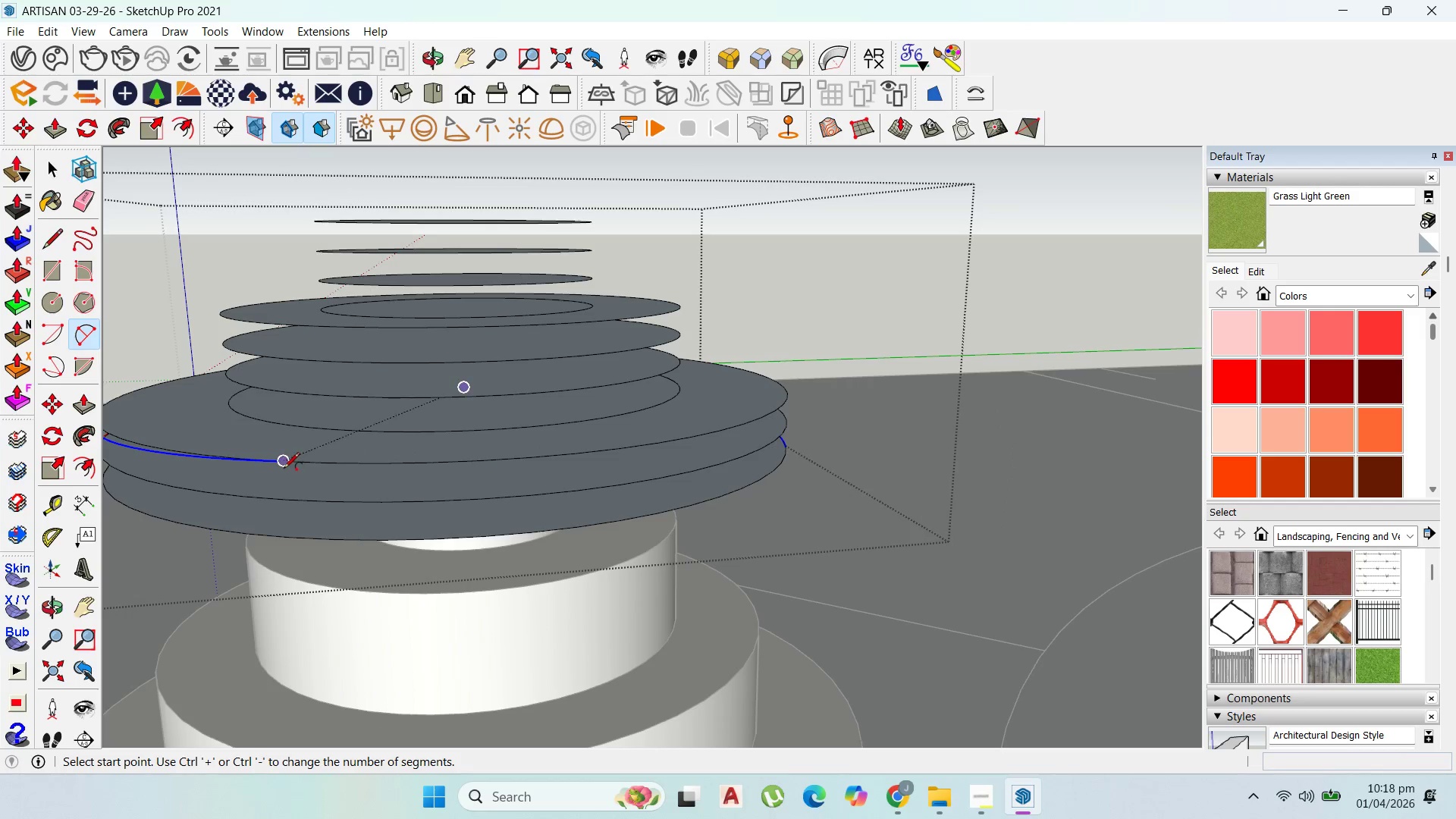 
left_click([284, 469])
 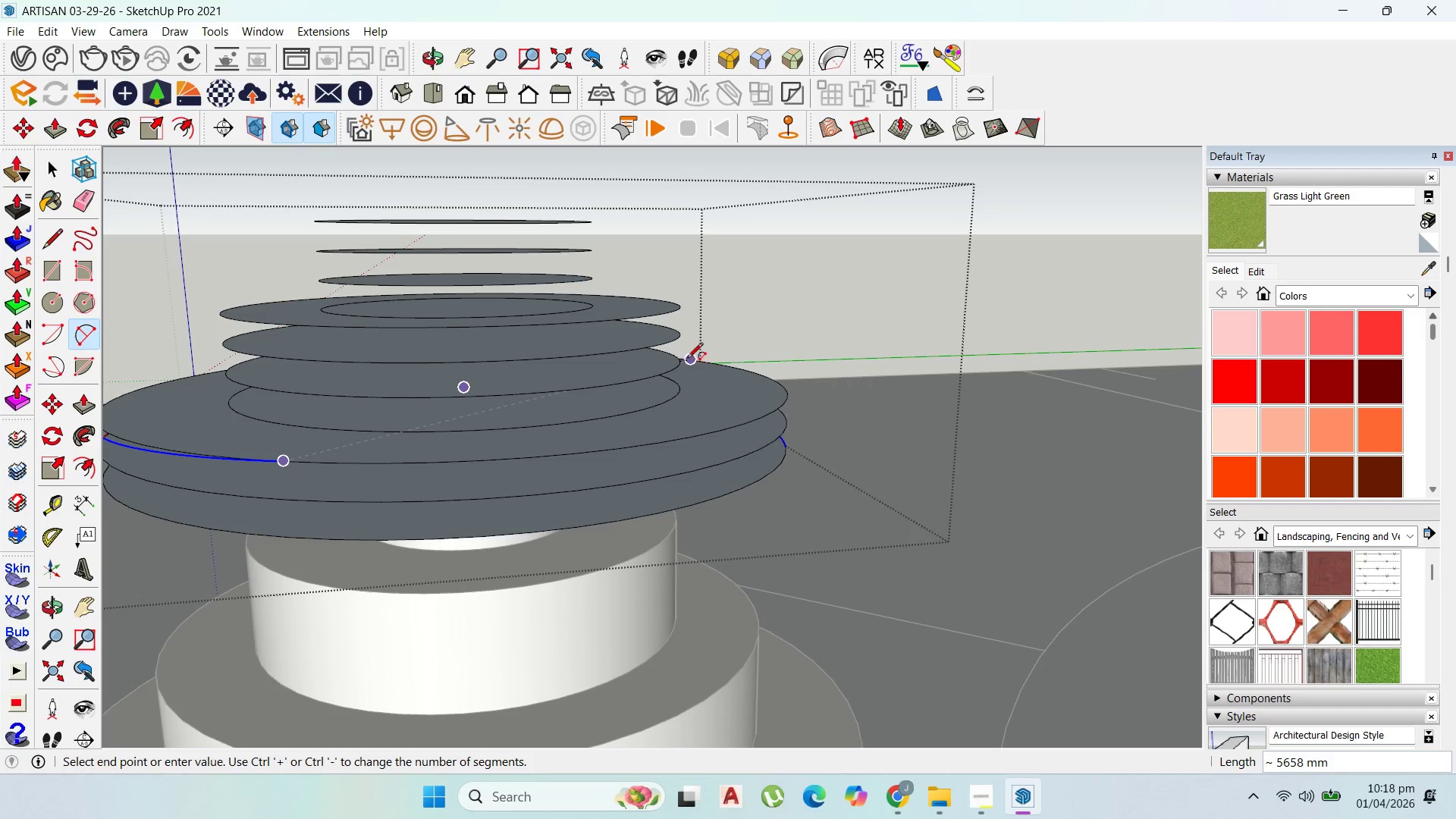 
scroll: coordinate [679, 359], scroll_direction: up, amount: 1.0
 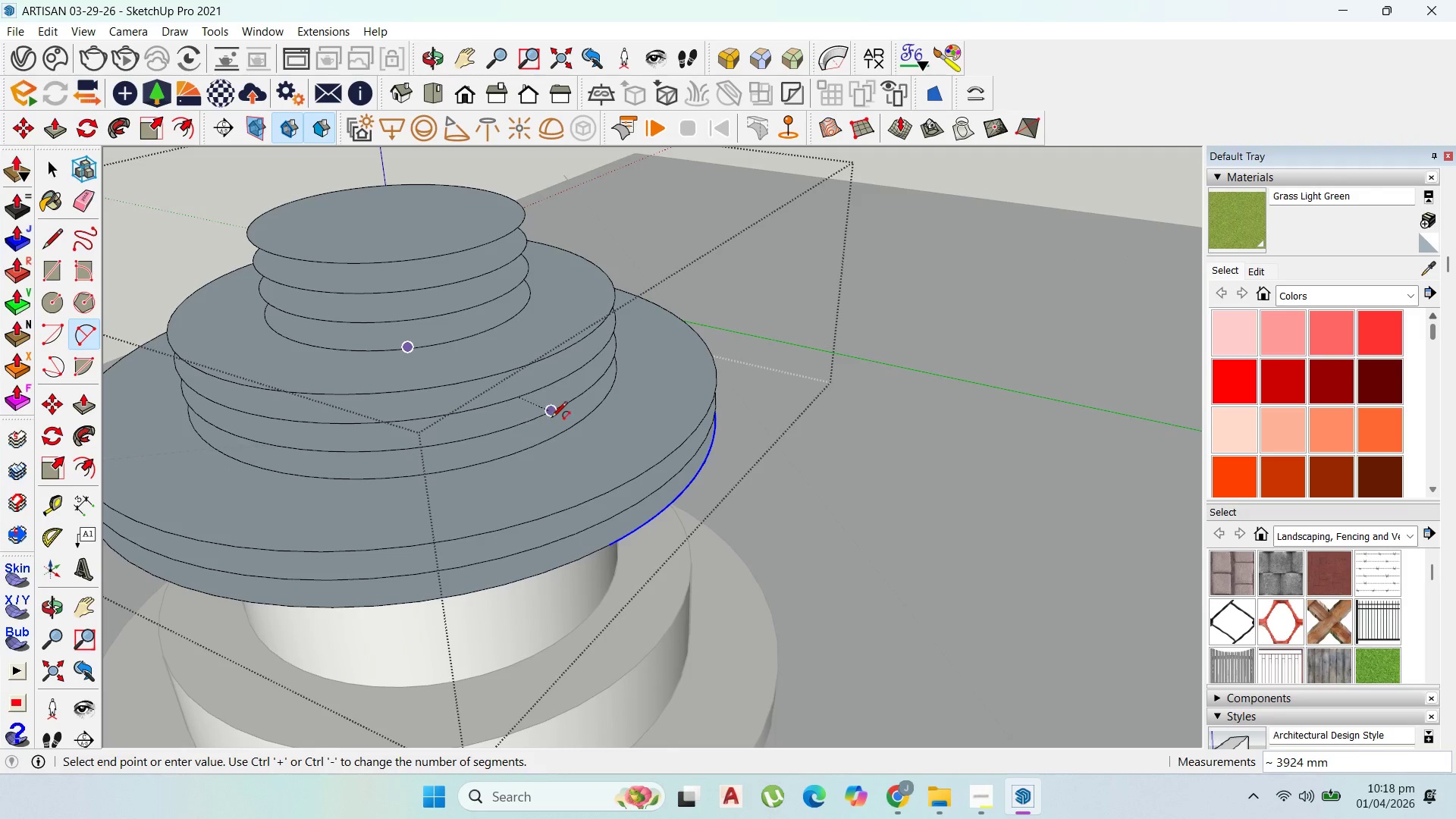 
left_click([562, 413])
 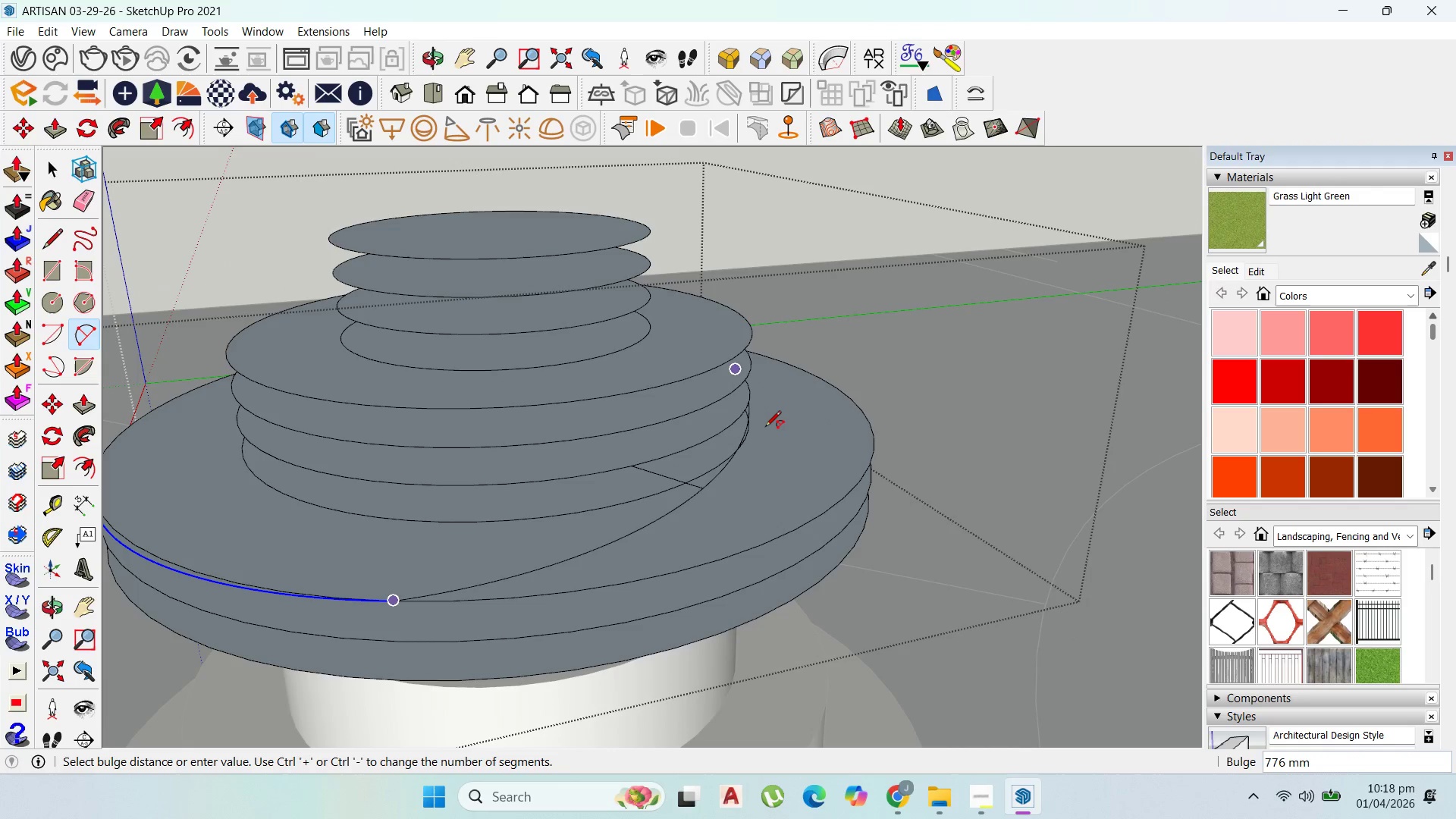 
wait(10.7)
 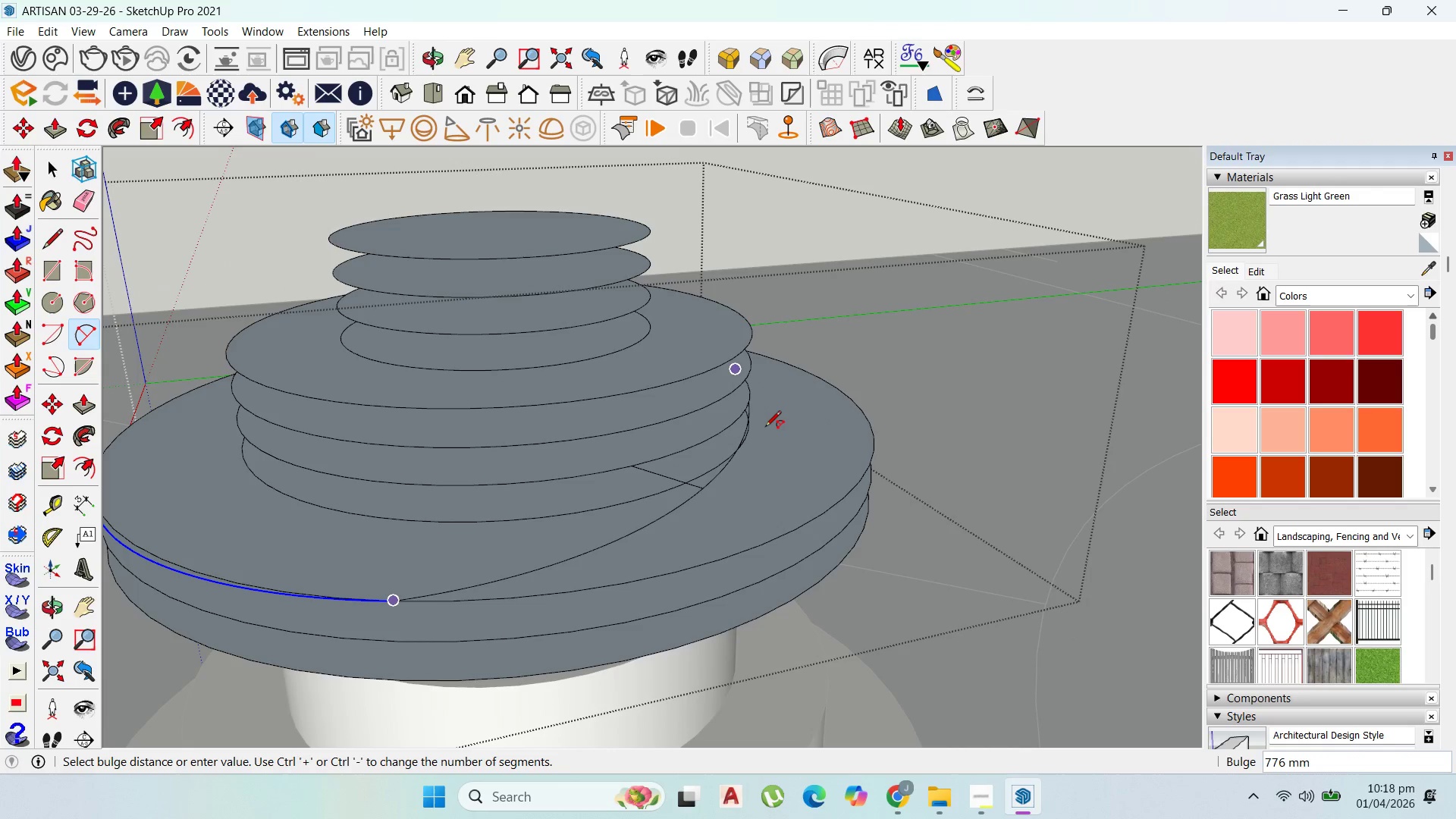 
key(Escape)
 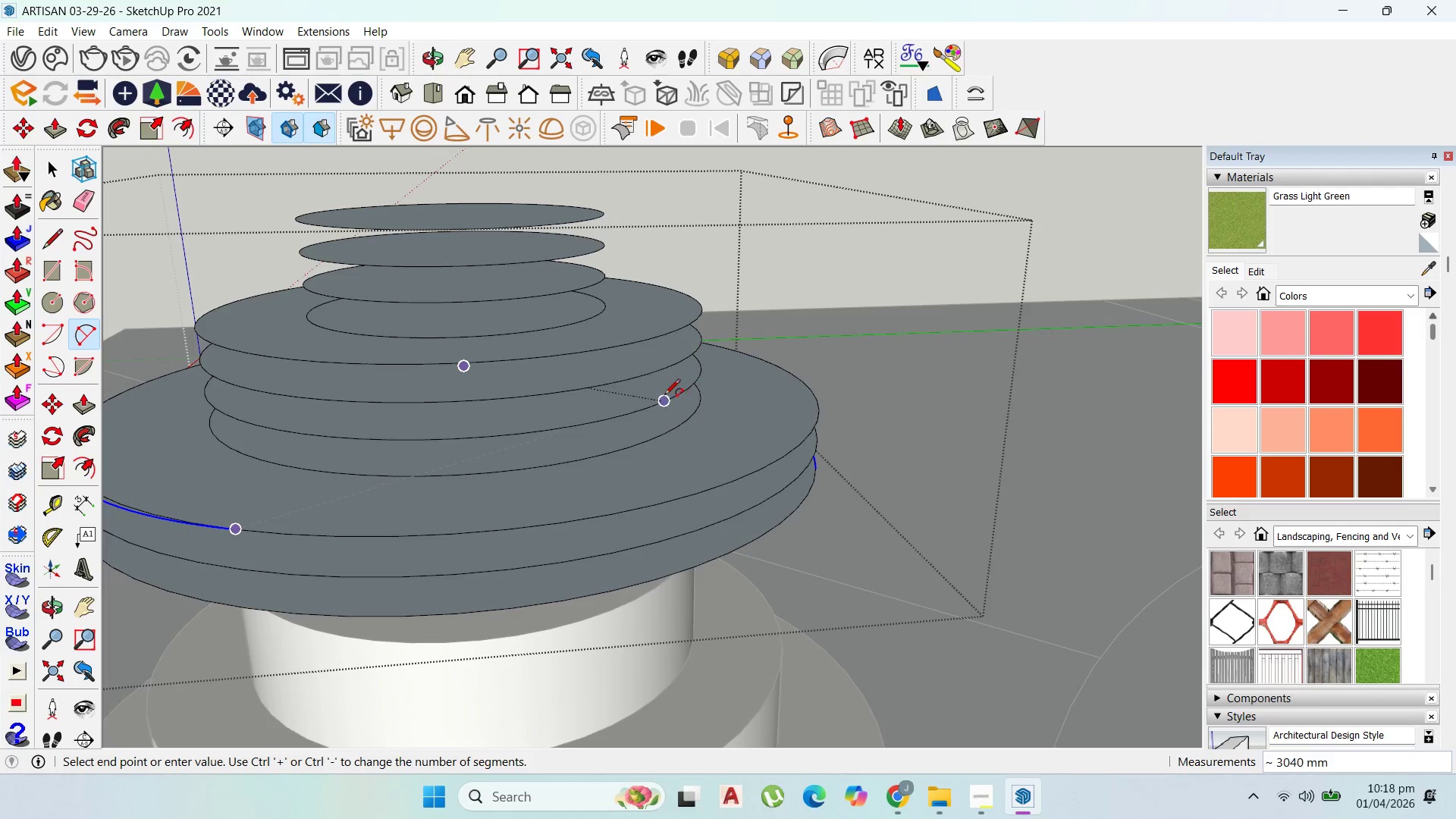 
left_click([691, 386])
 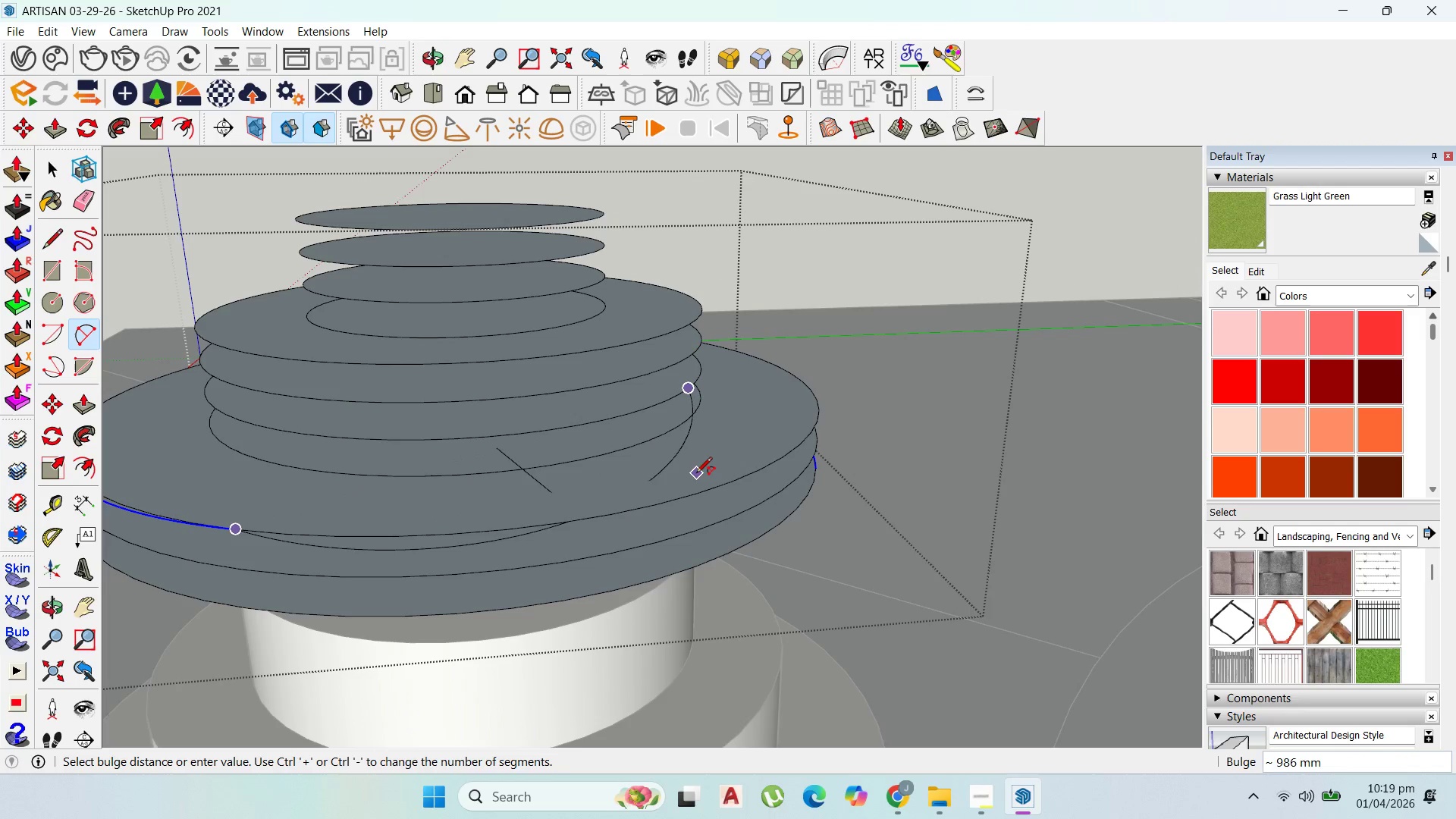 
key(Escape)
 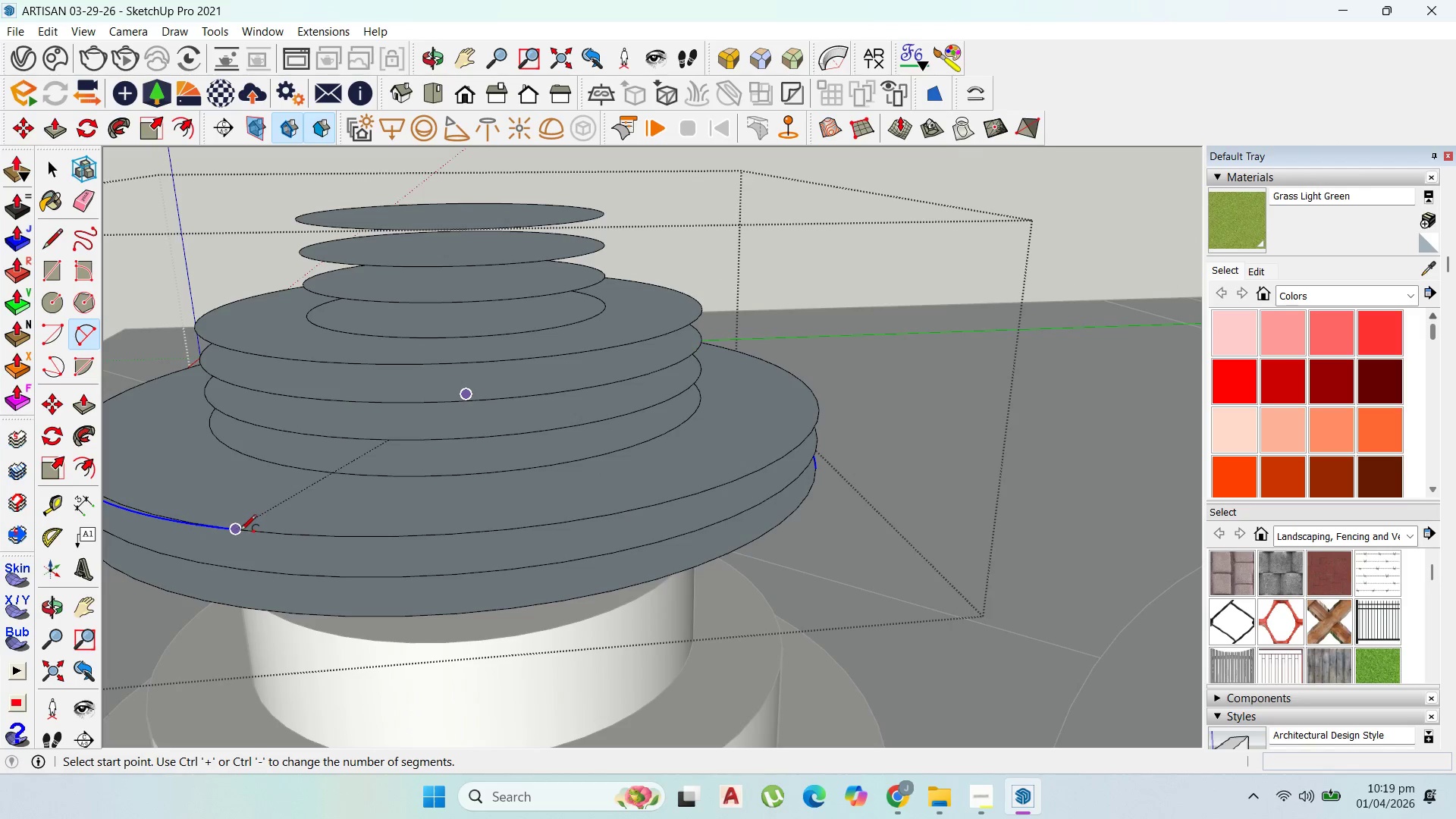 
left_click([239, 532])
 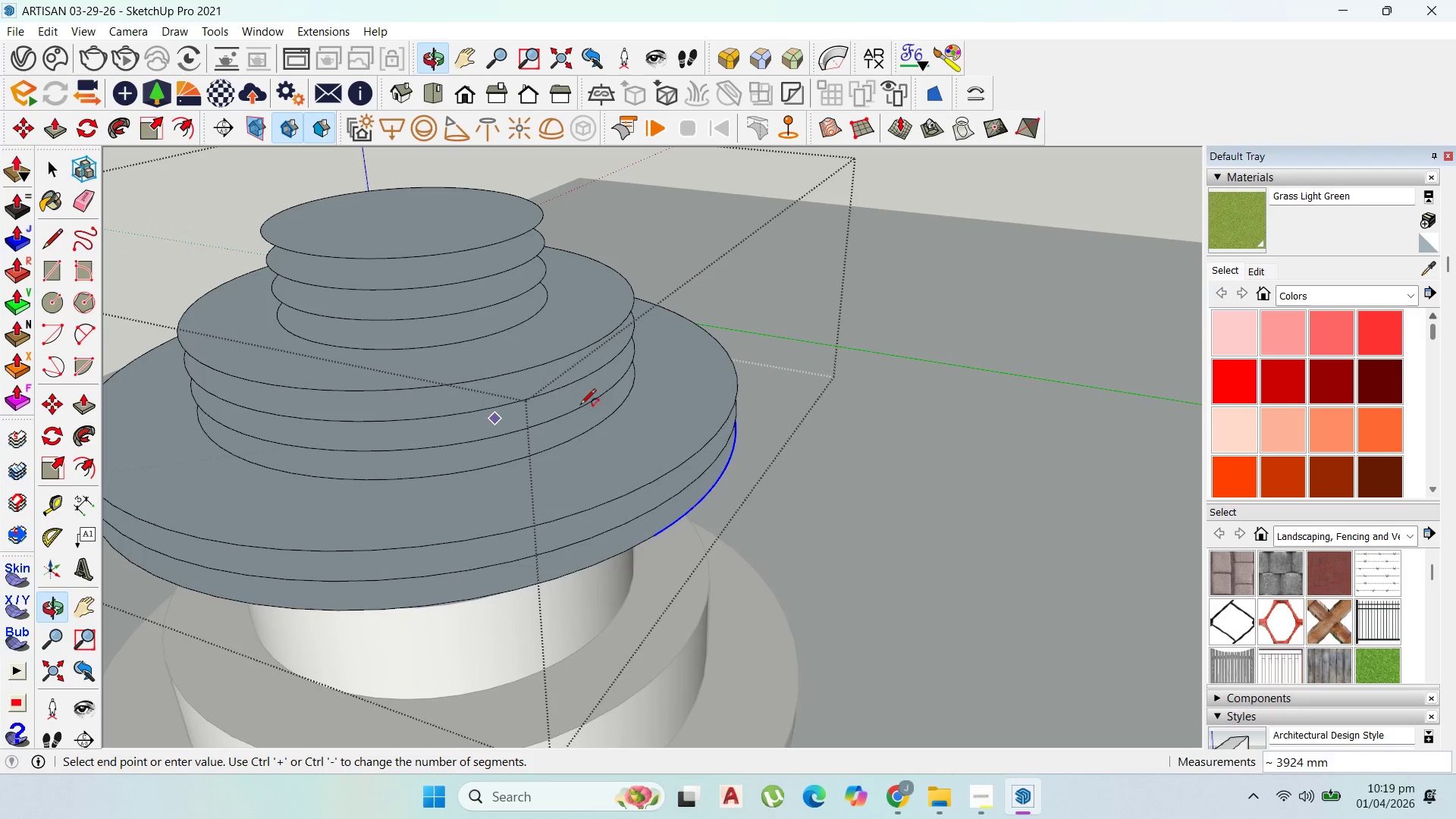 
left_click([615, 388])
 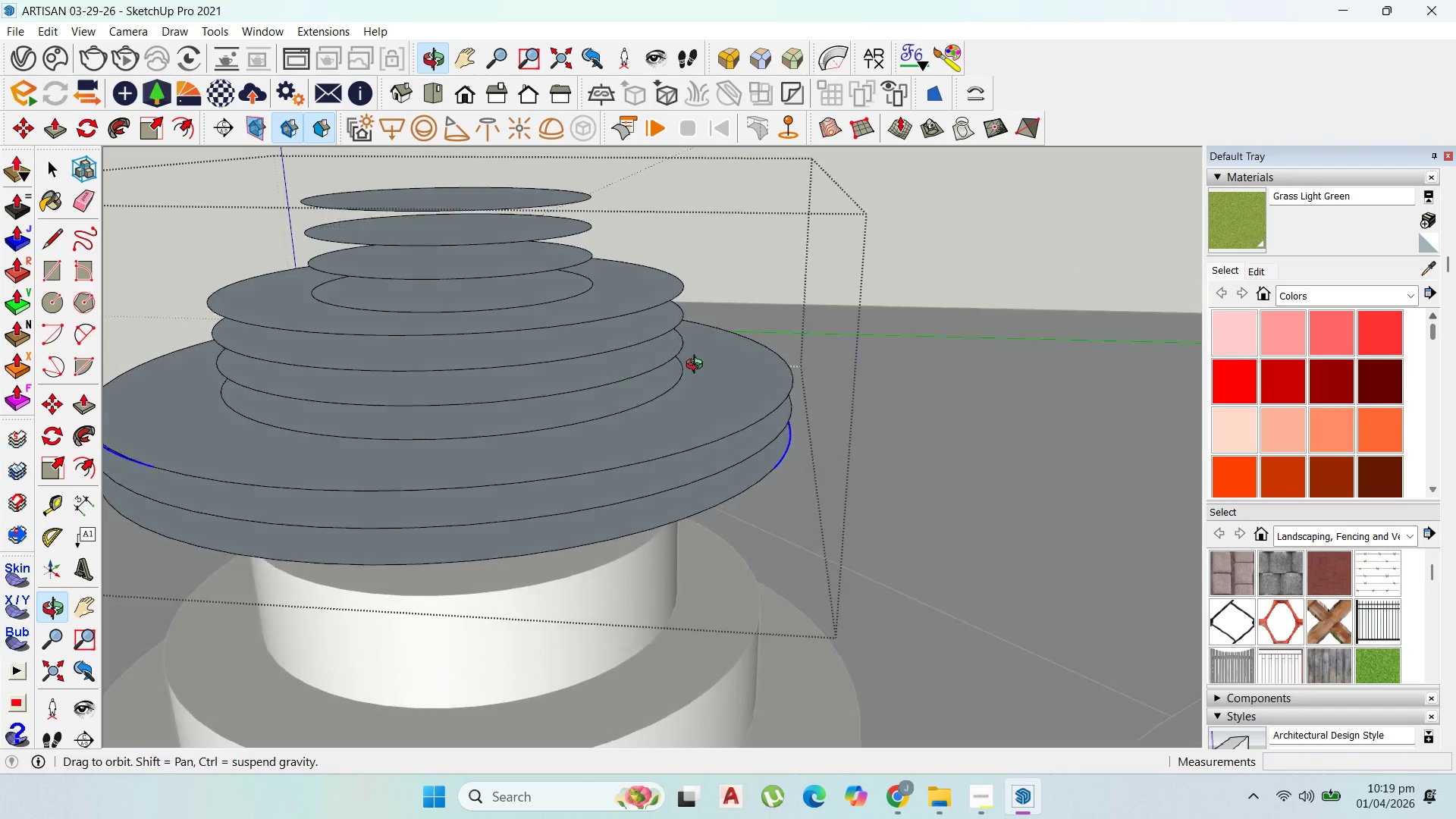 
wait(10.97)
 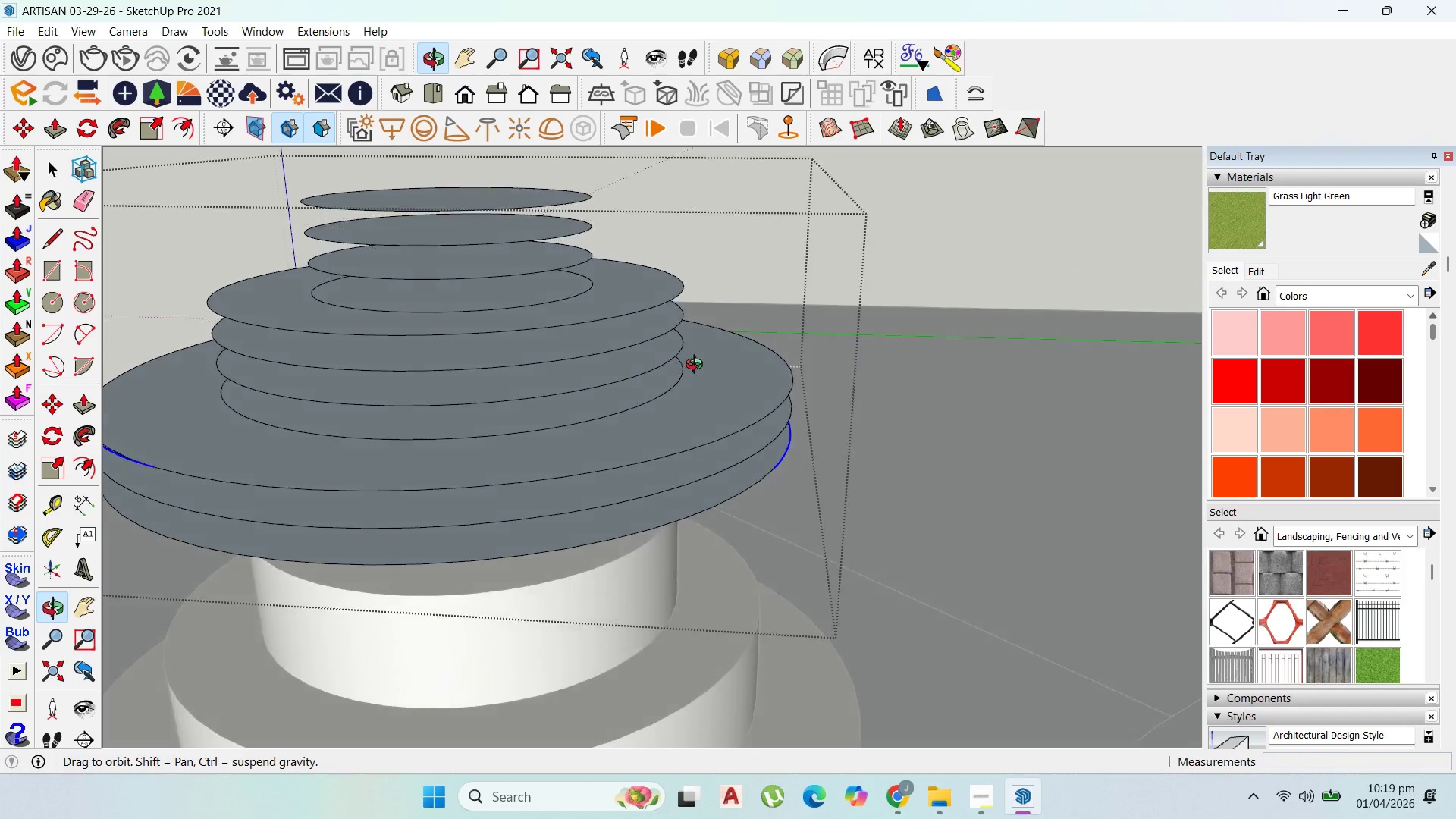 
left_click([779, 356])
 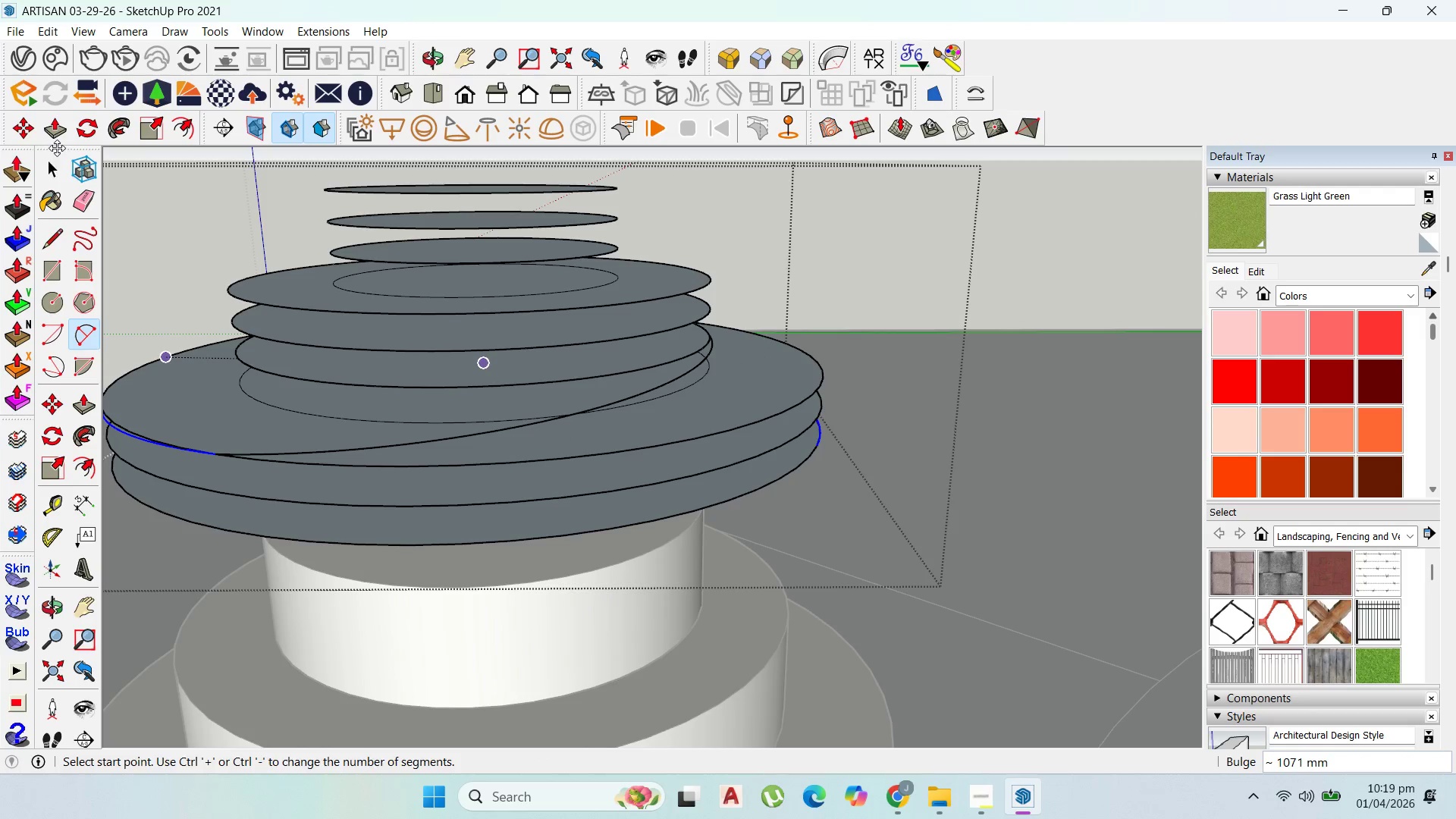 
scroll: coordinate [273, 515], scroll_direction: up, amount: 1.0
 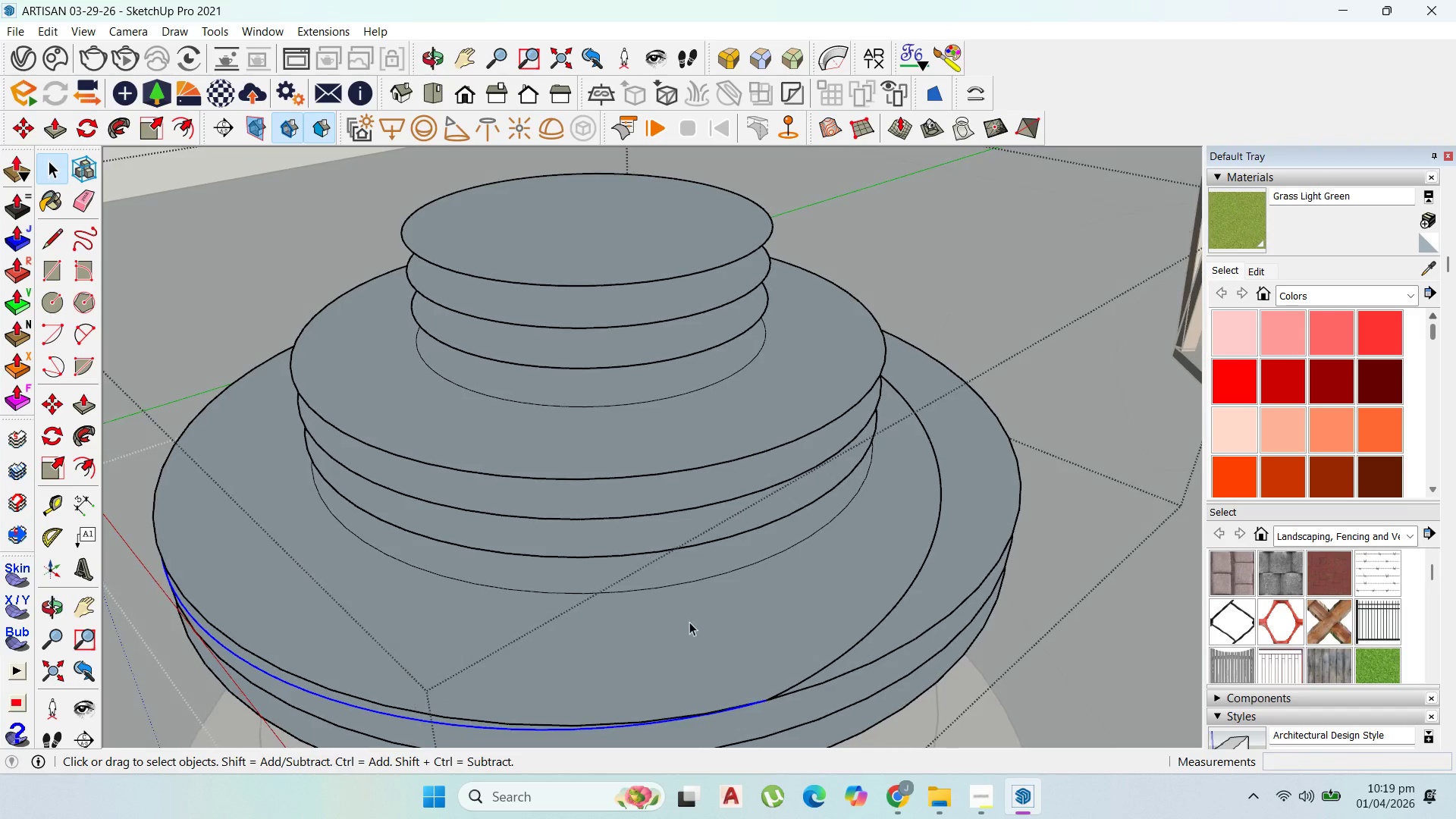 
scroll: coordinate [813, 632], scroll_direction: down, amount: 1.0
 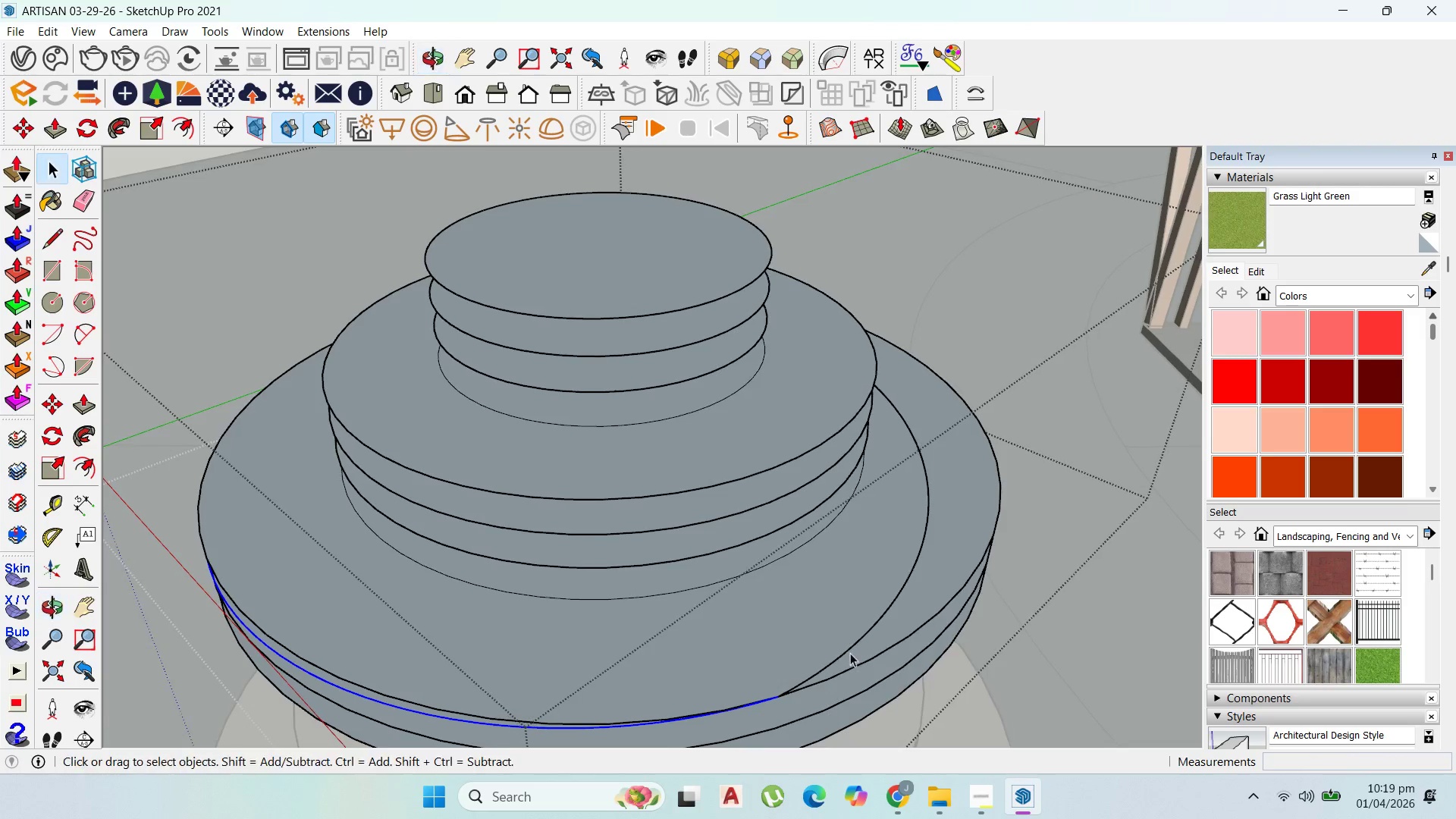 
left_click([858, 636])
 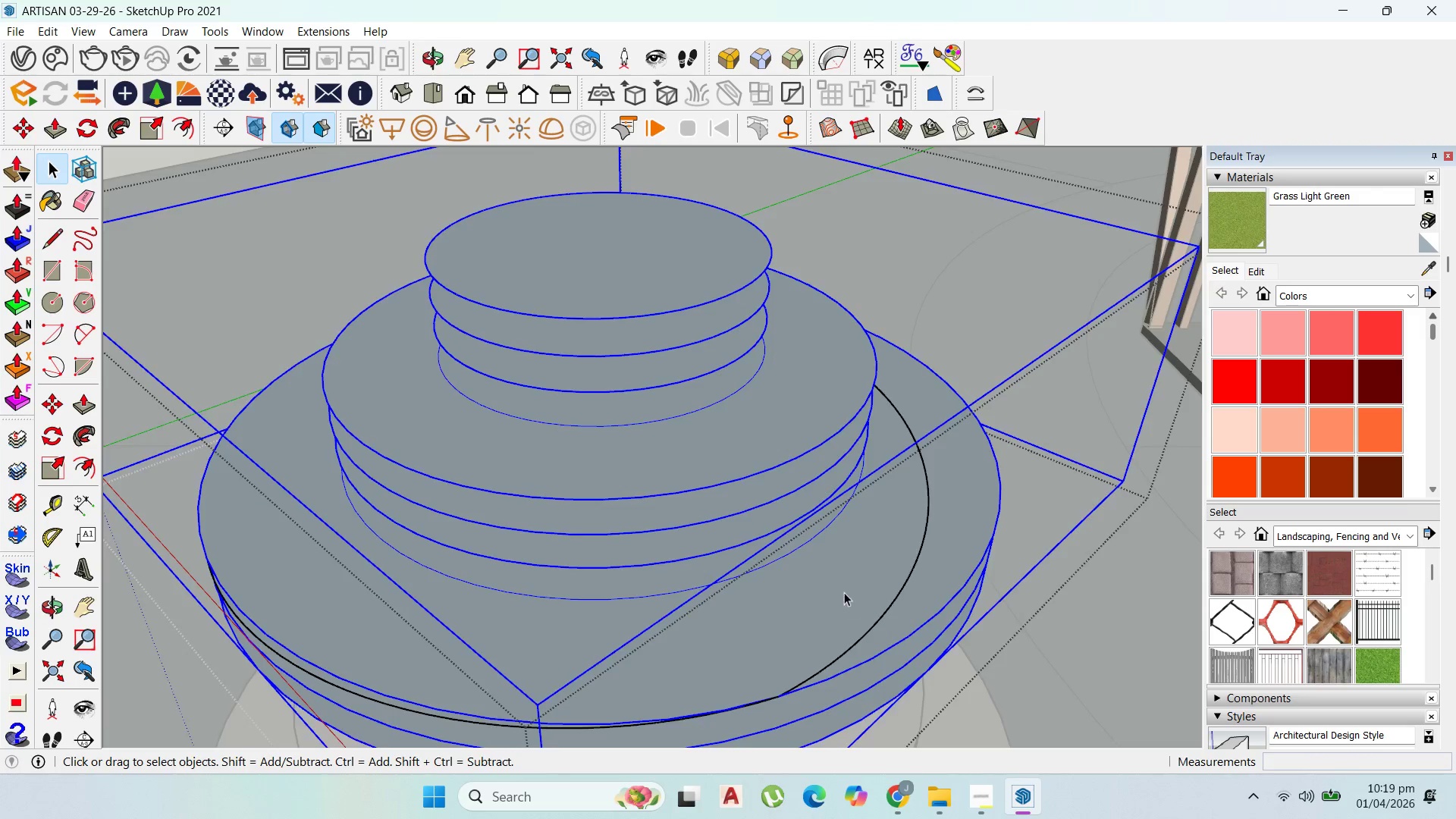 
scroll: coordinate [834, 534], scroll_direction: down, amount: 5.0
 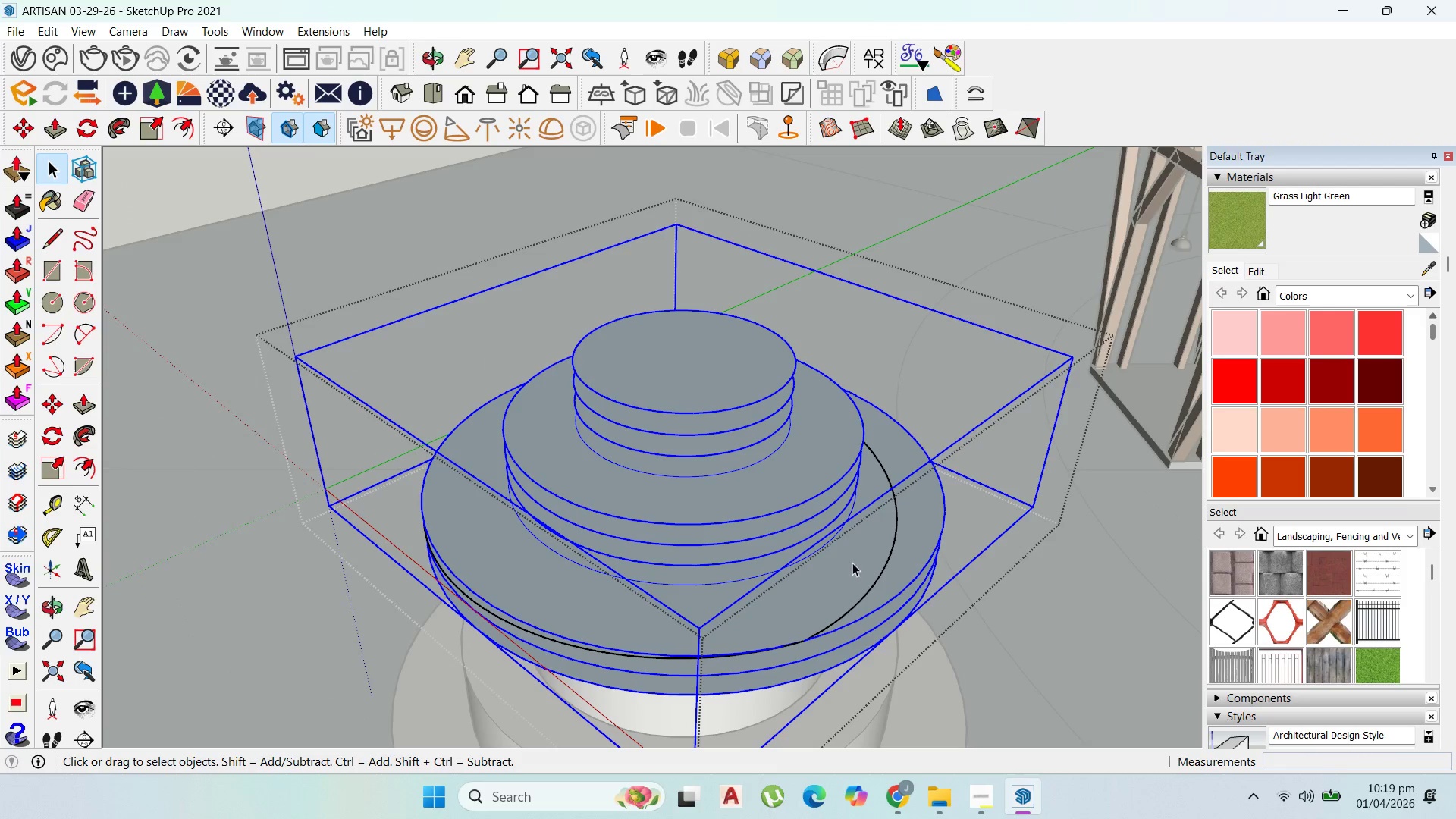 
key(Control+Z)
 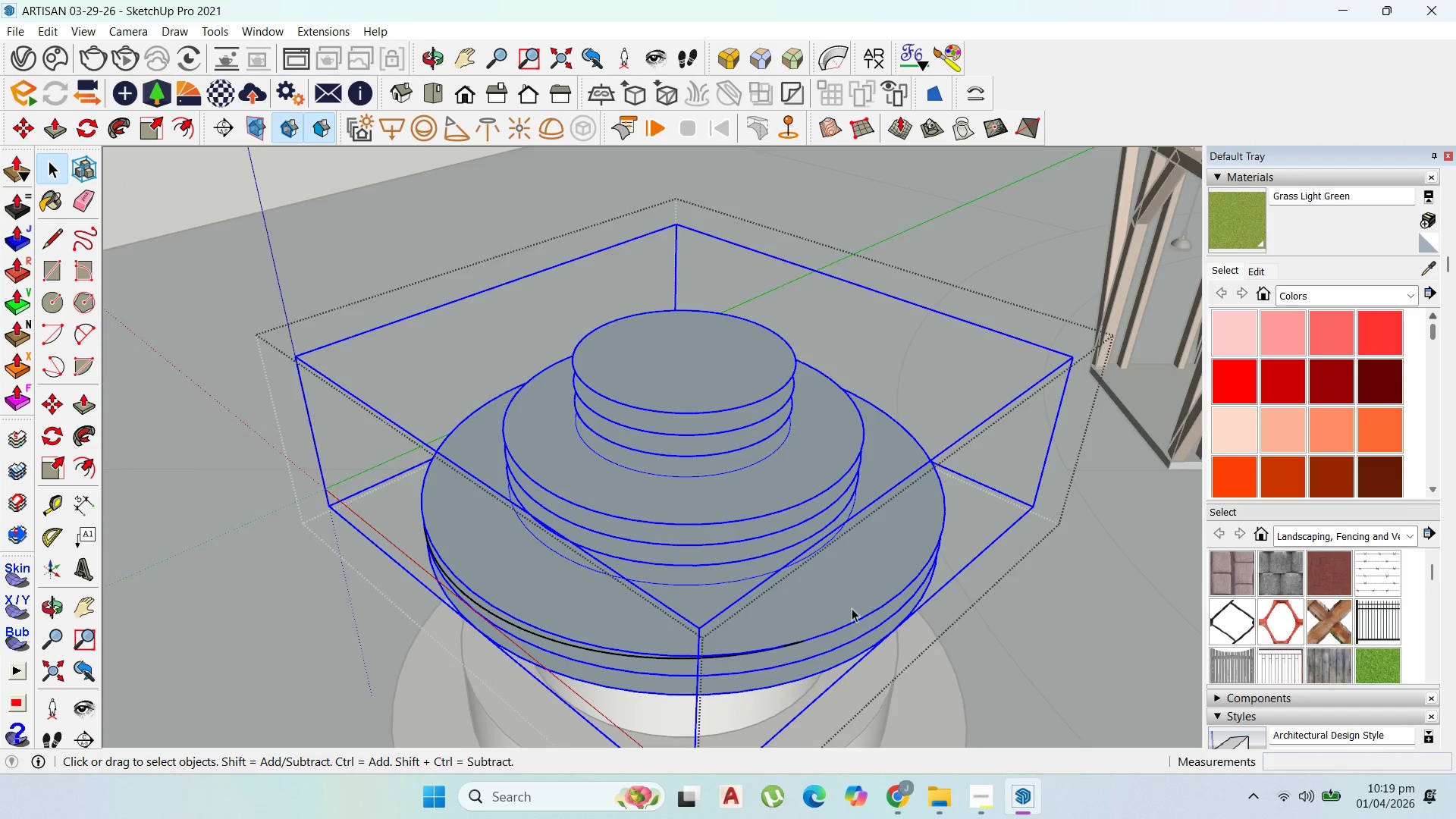 
scroll: coordinate [851, 608], scroll_direction: up, amount: 1.0
 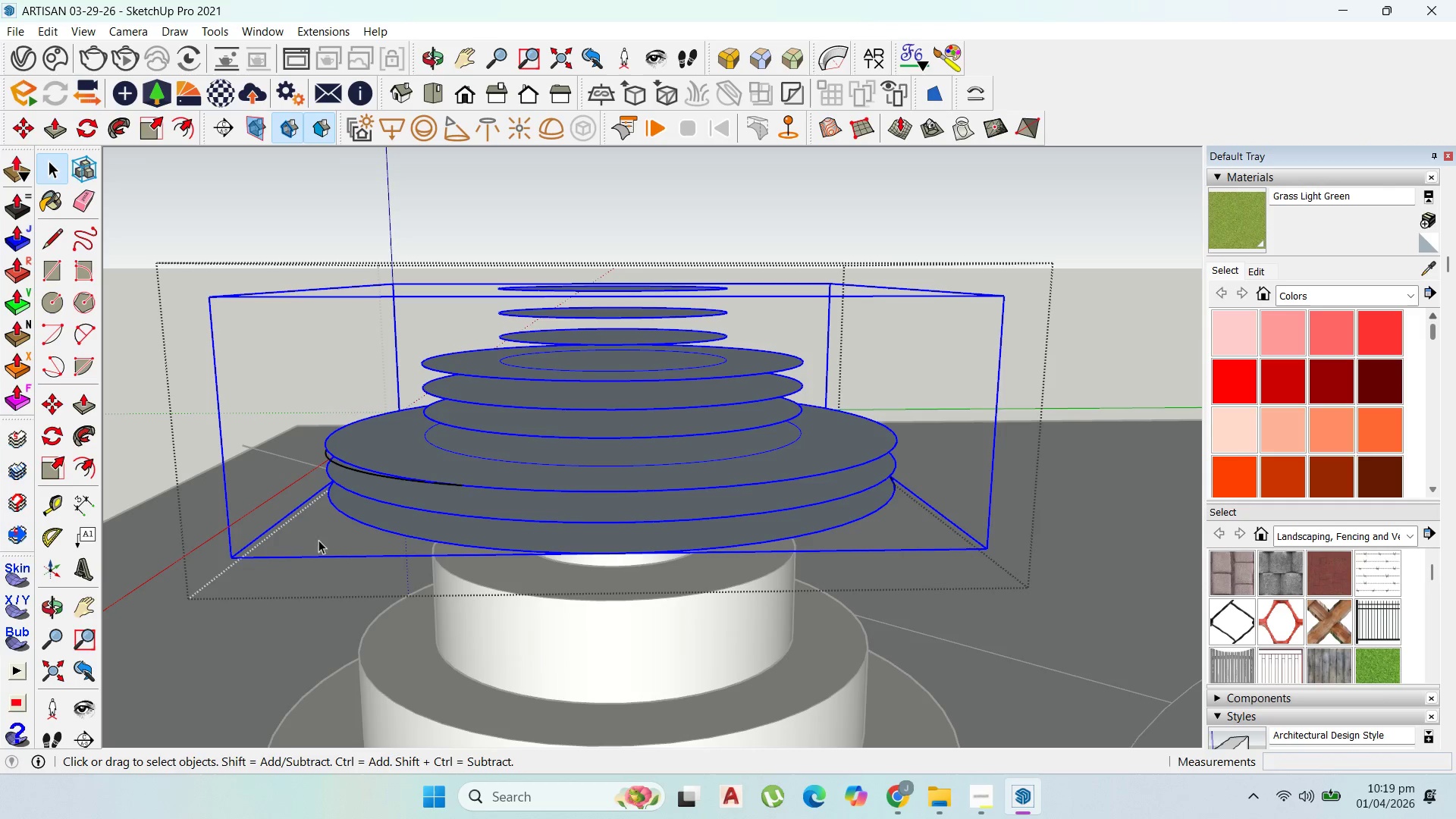 
wait(5.41)
 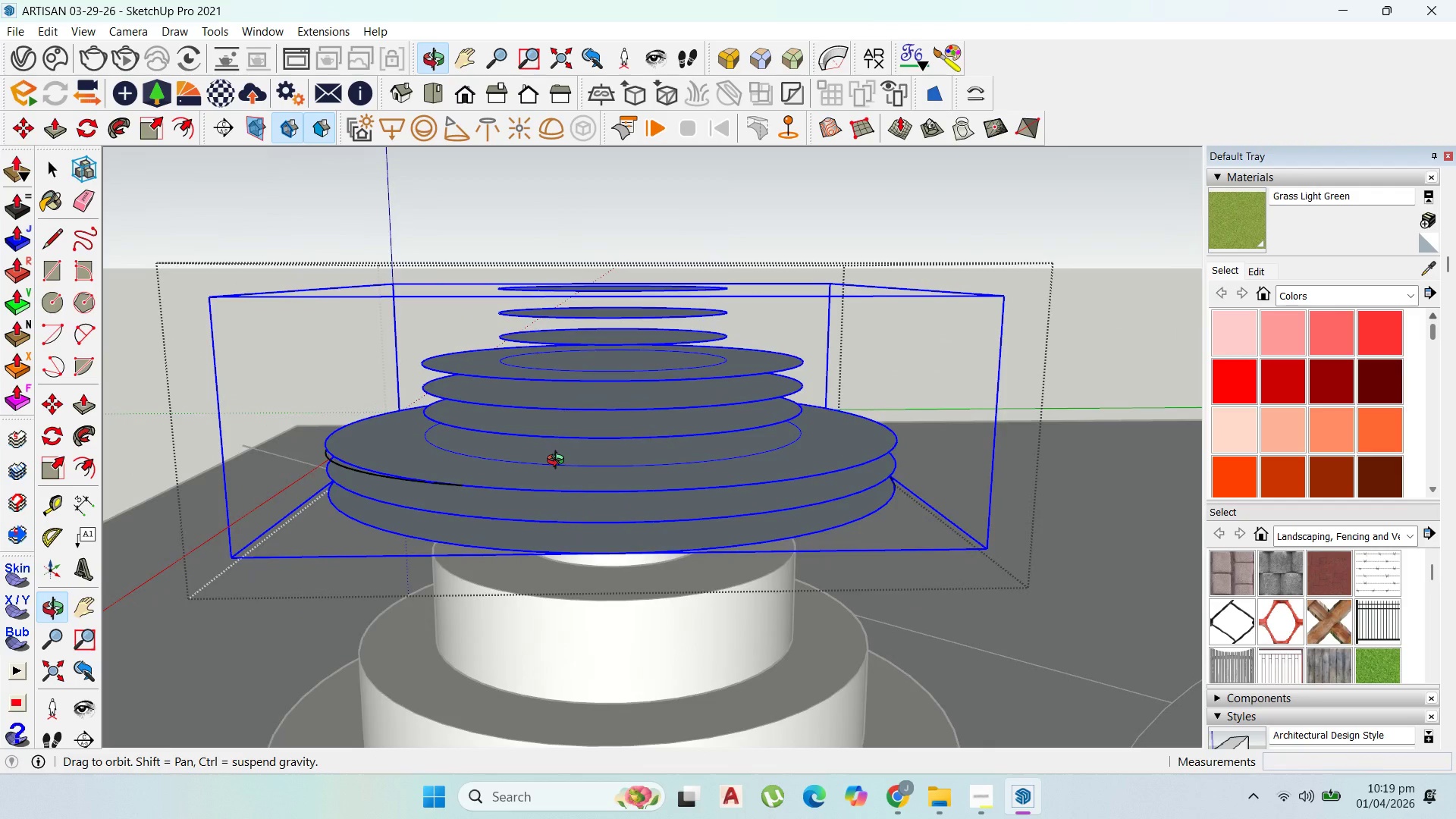 
left_click([77, 332])
 